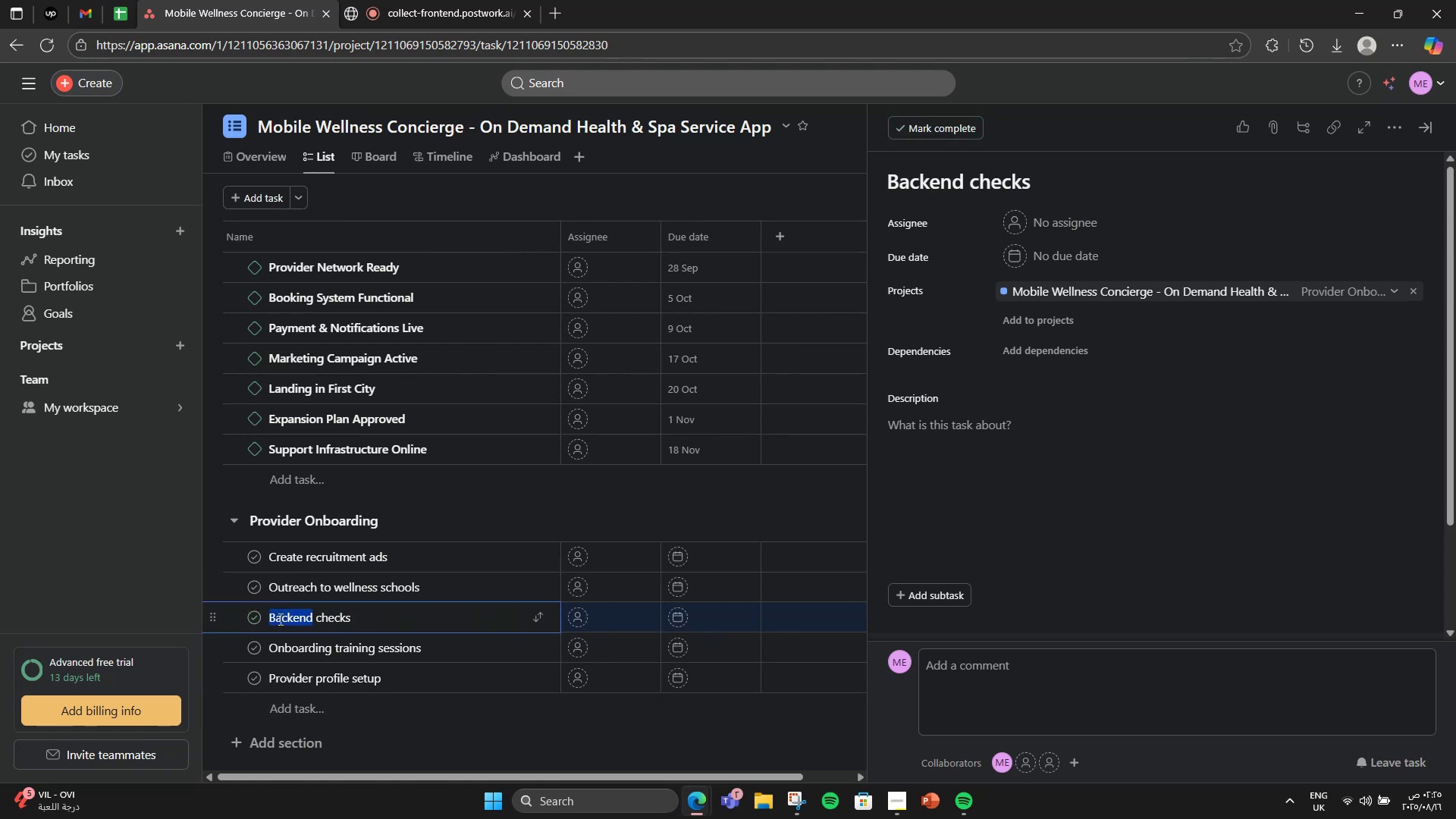 
type(Background)
 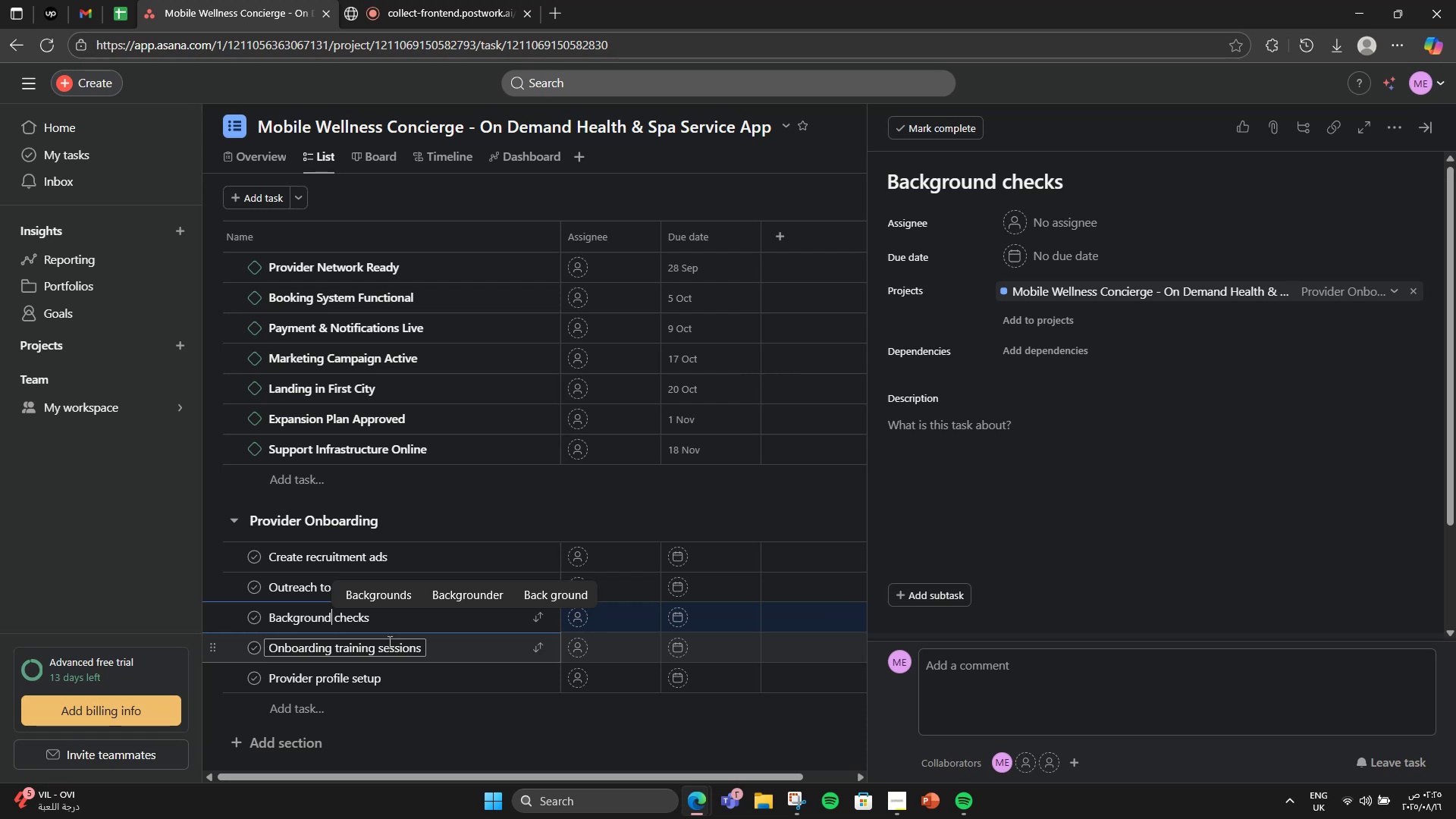 
left_click([981, 522])
 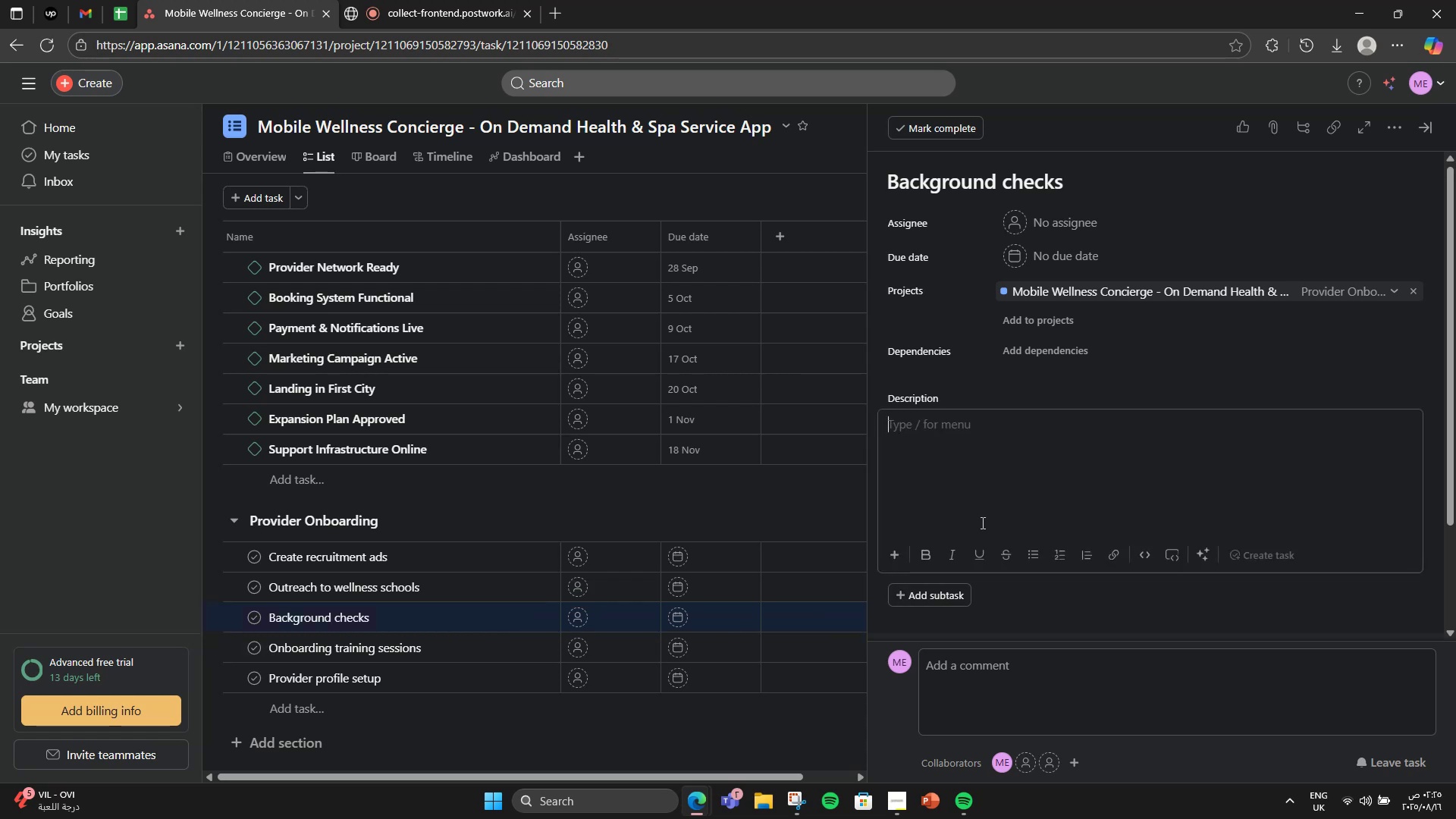 
type(Verify provider certificT)
key(Backspace)
type(ations and criminal background.)
 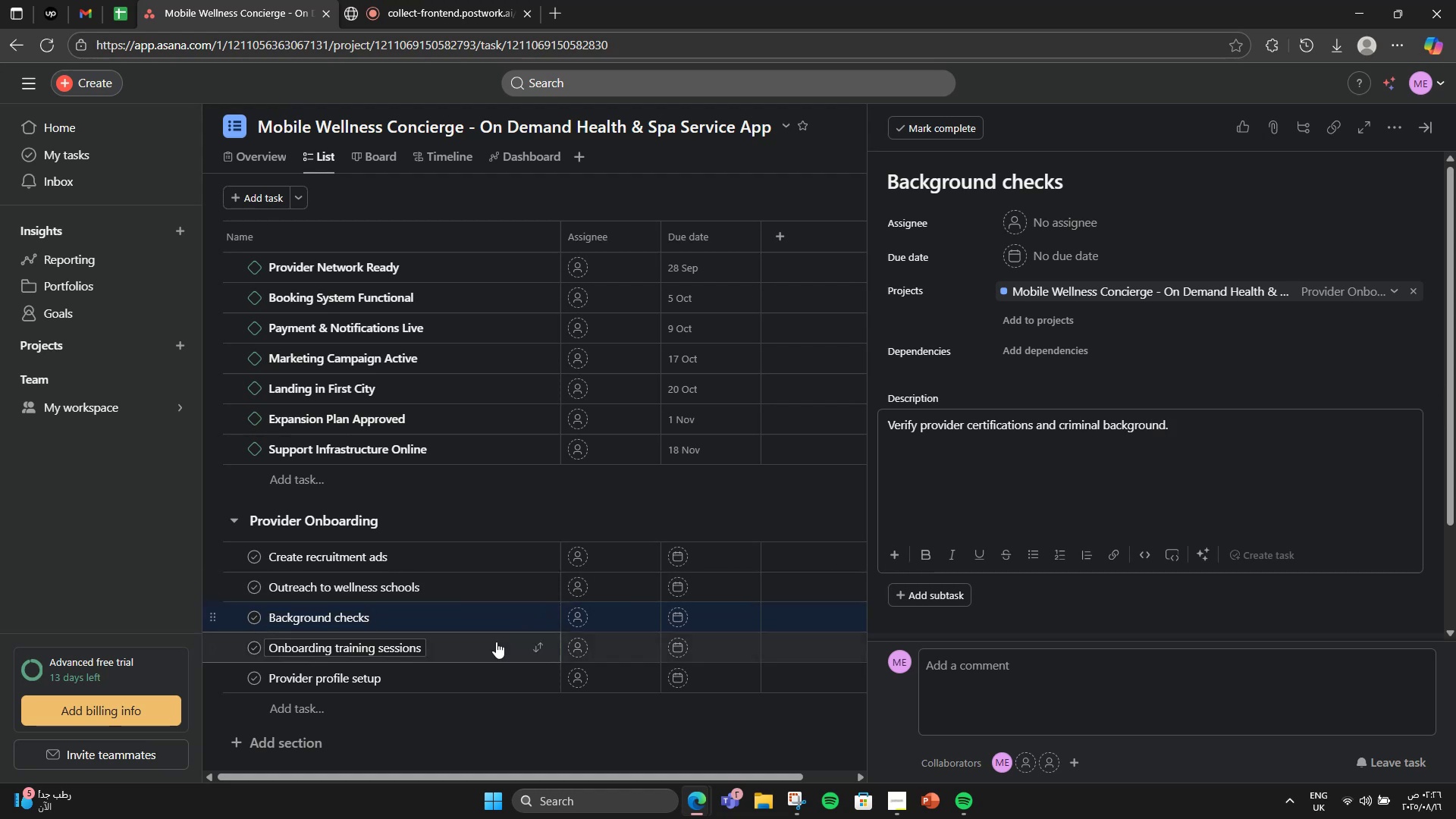 
left_click([484, 645])
 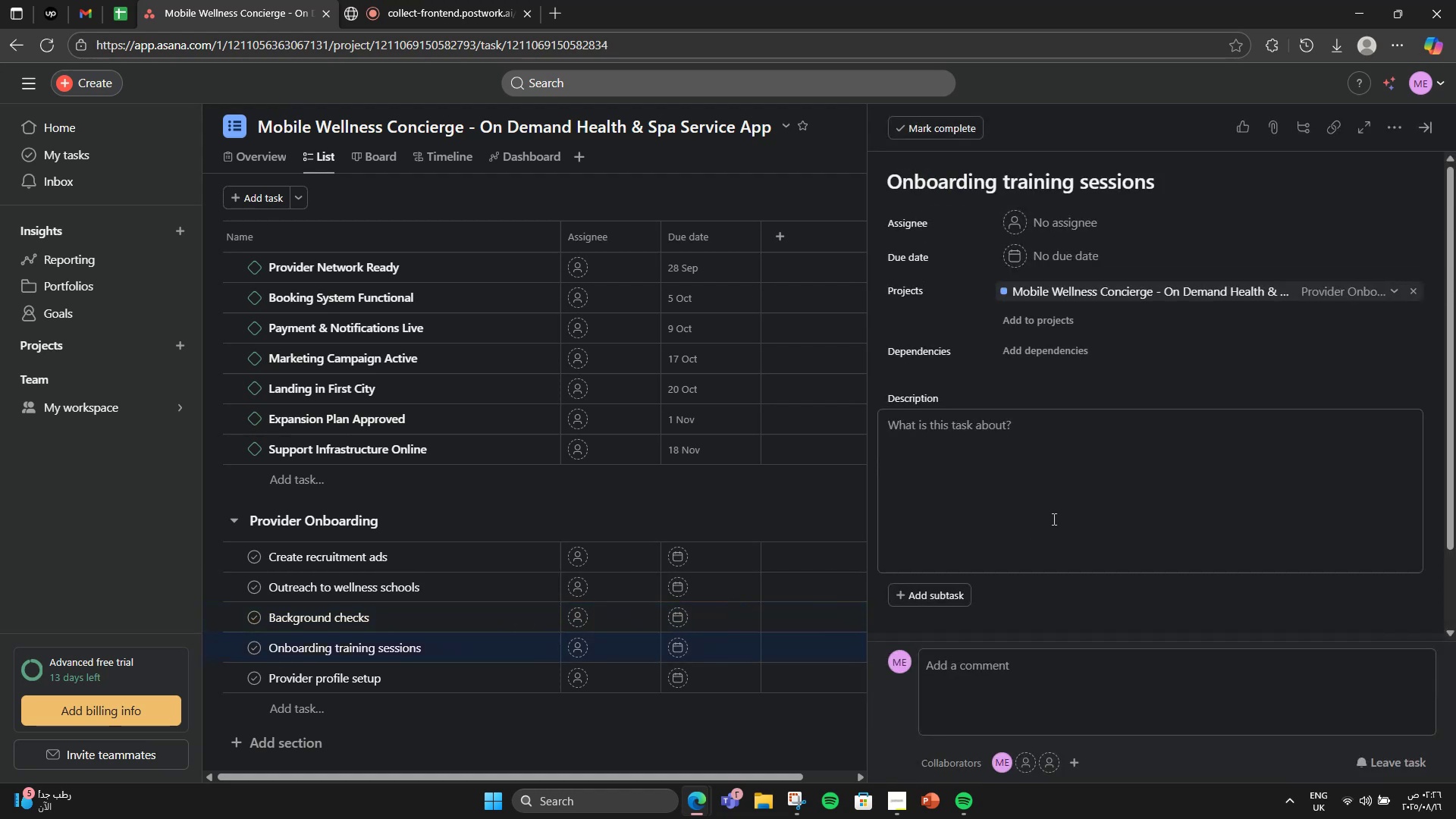 
left_click([1058, 517])
 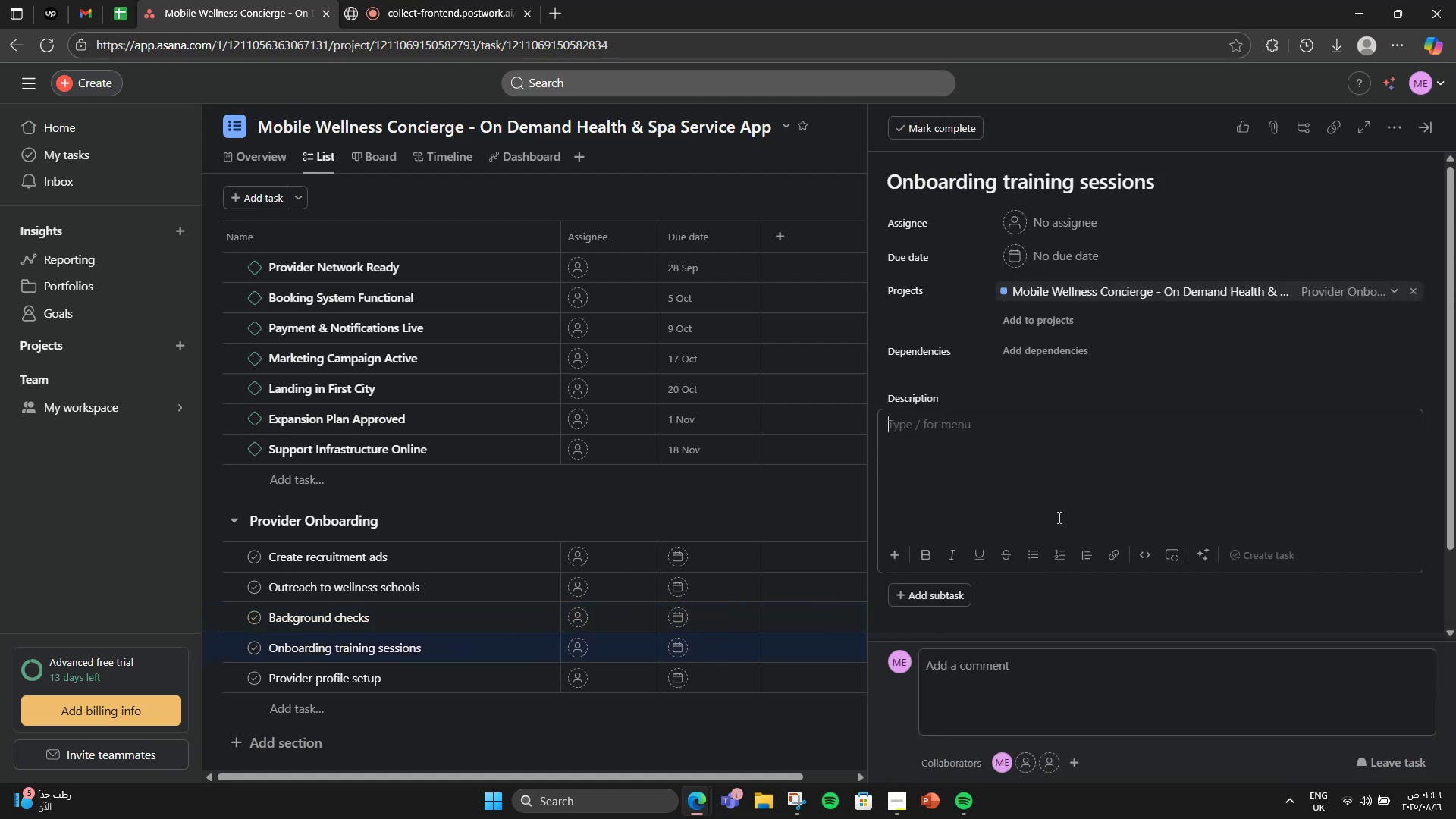 
type(Run virtual training on app usage & customer services)
key(Backspace)
type(.)
 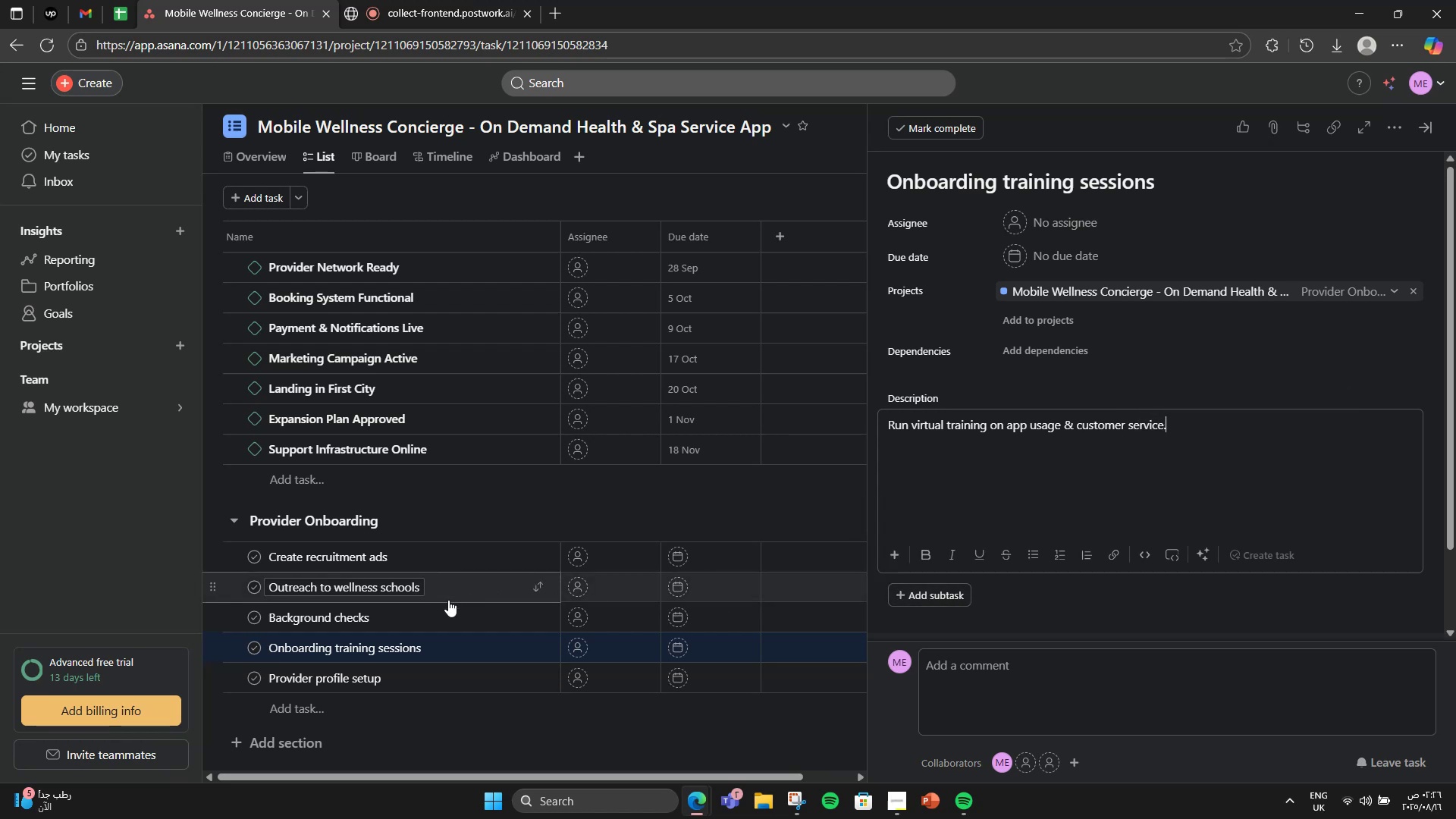 
left_click([450, 676])
 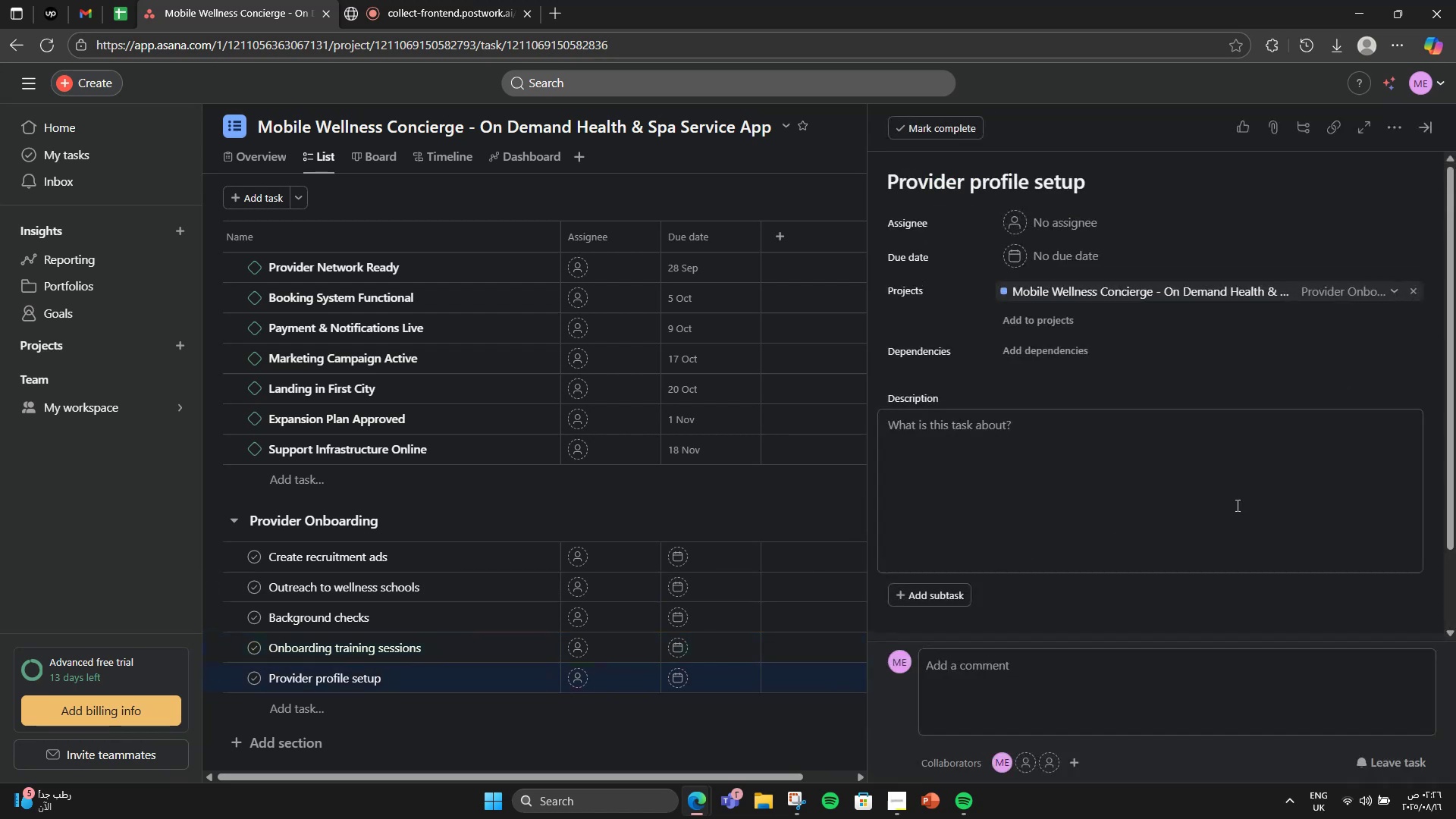 
left_click([1236, 505])
 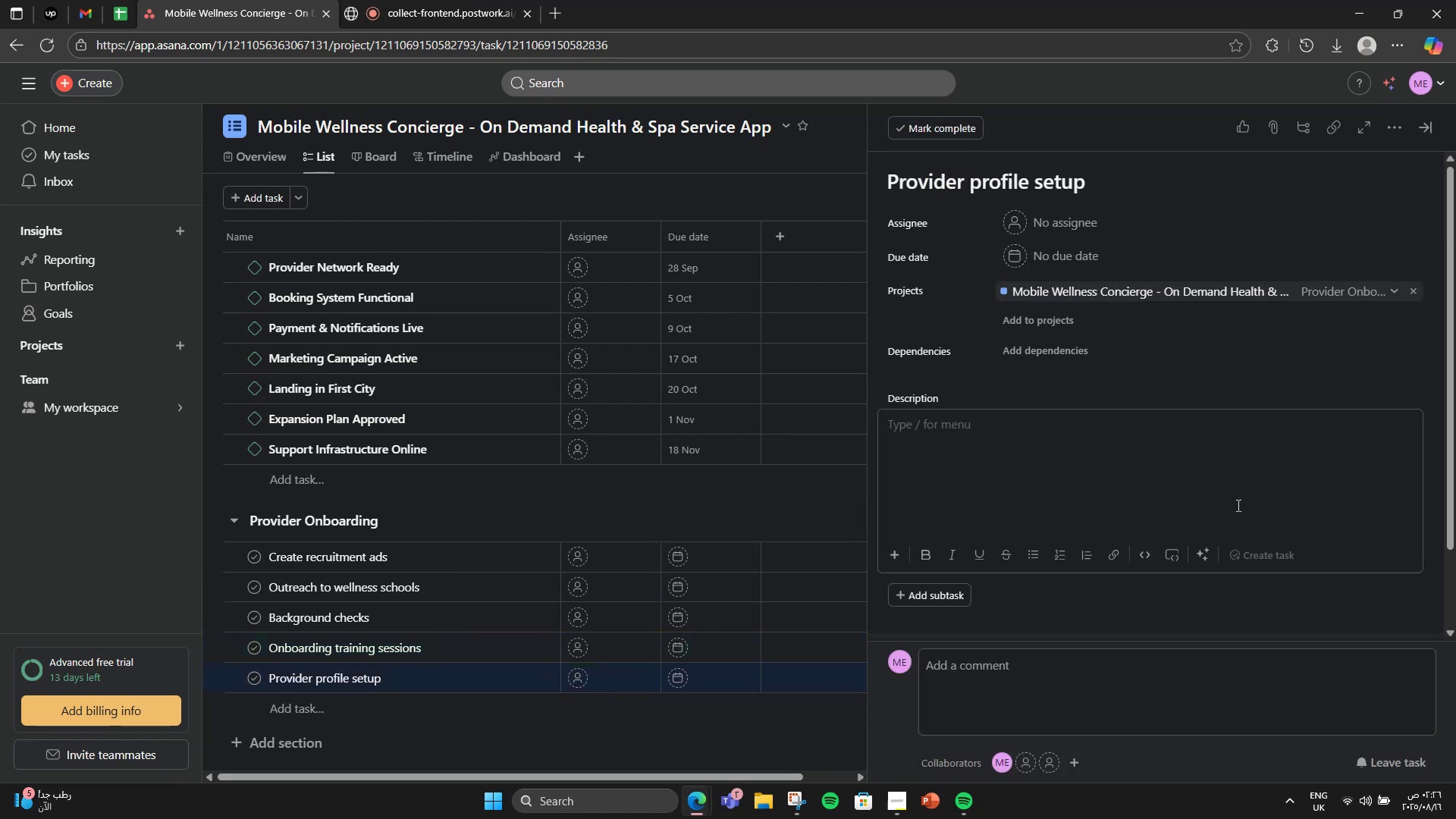 
type(Assist providers in setting up profilesm)
key(Backspace)
type(, photos, and bios on the app.)
 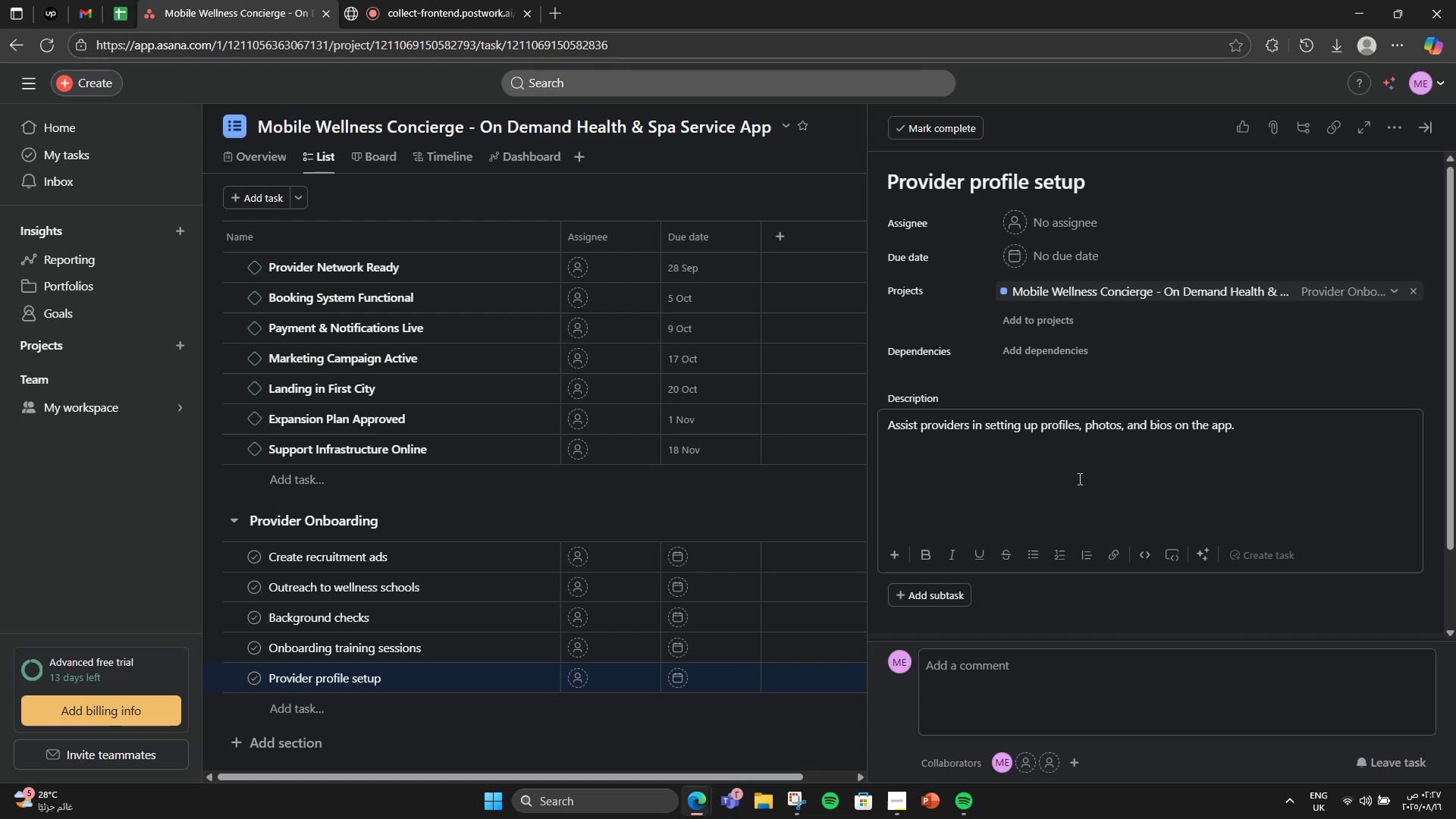 
wait(13.06)
 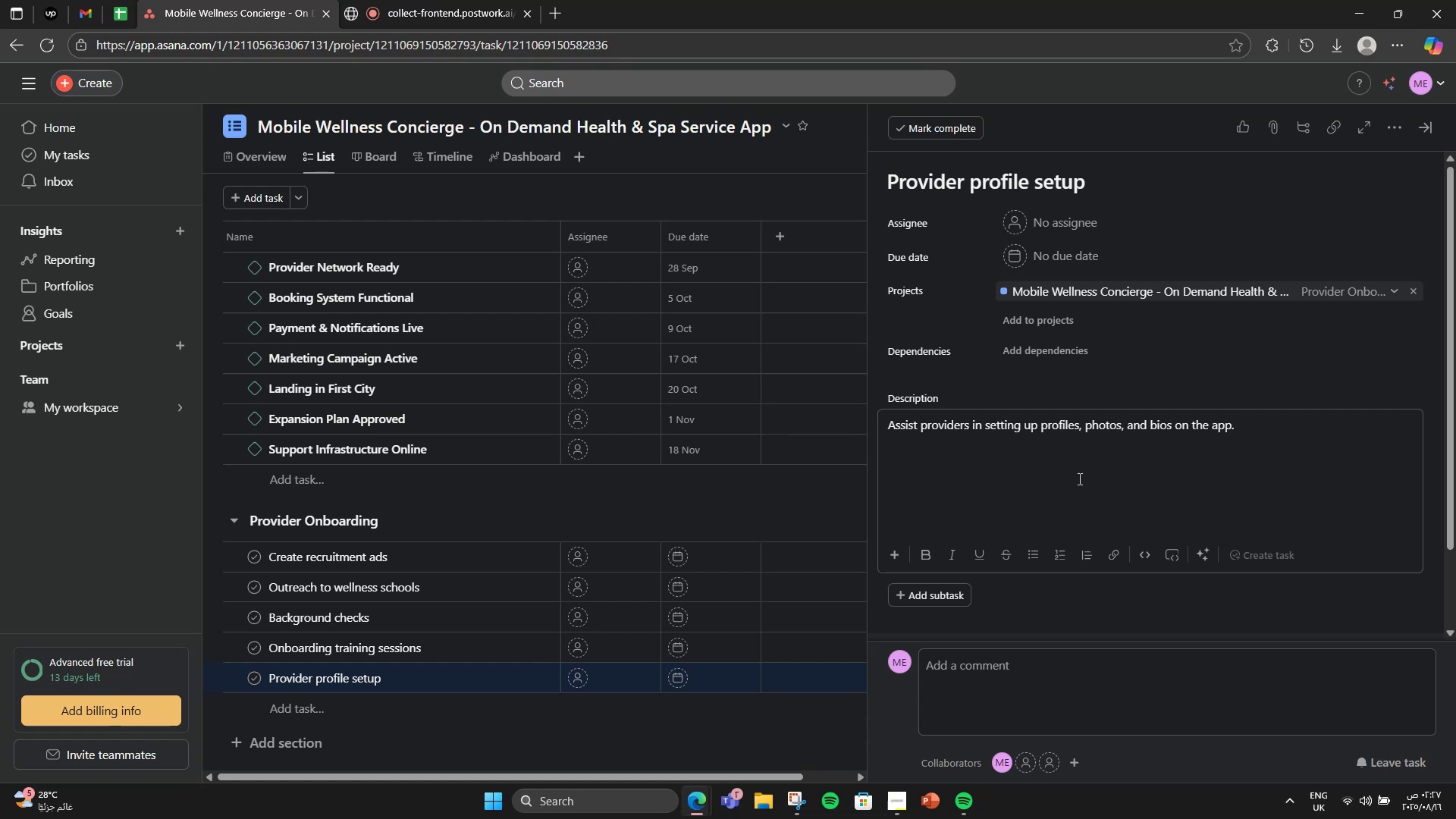 
double_click([287, 740])
 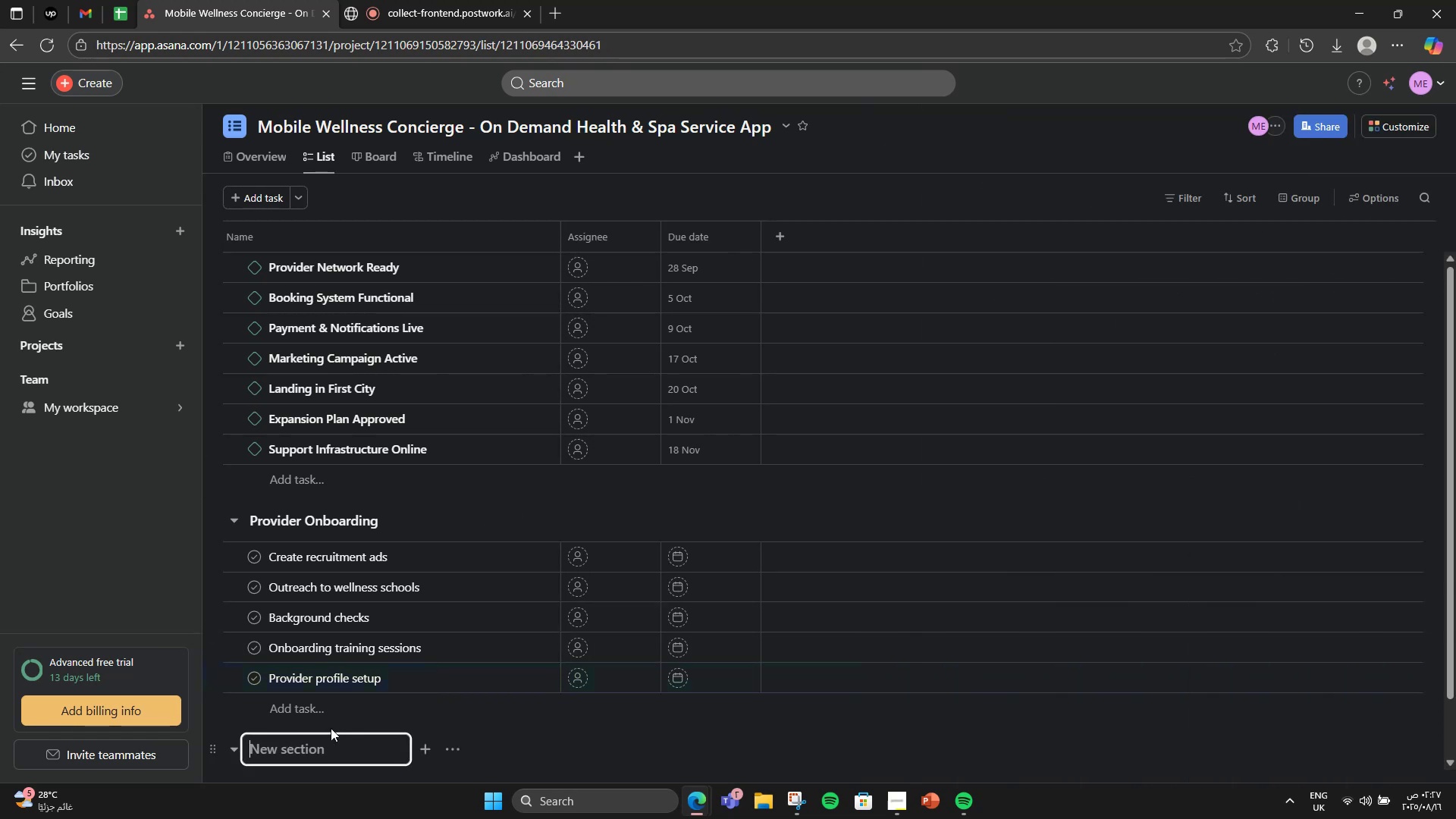 
scroll: coordinate [592, 647], scroll_direction: down, amount: 3.0
 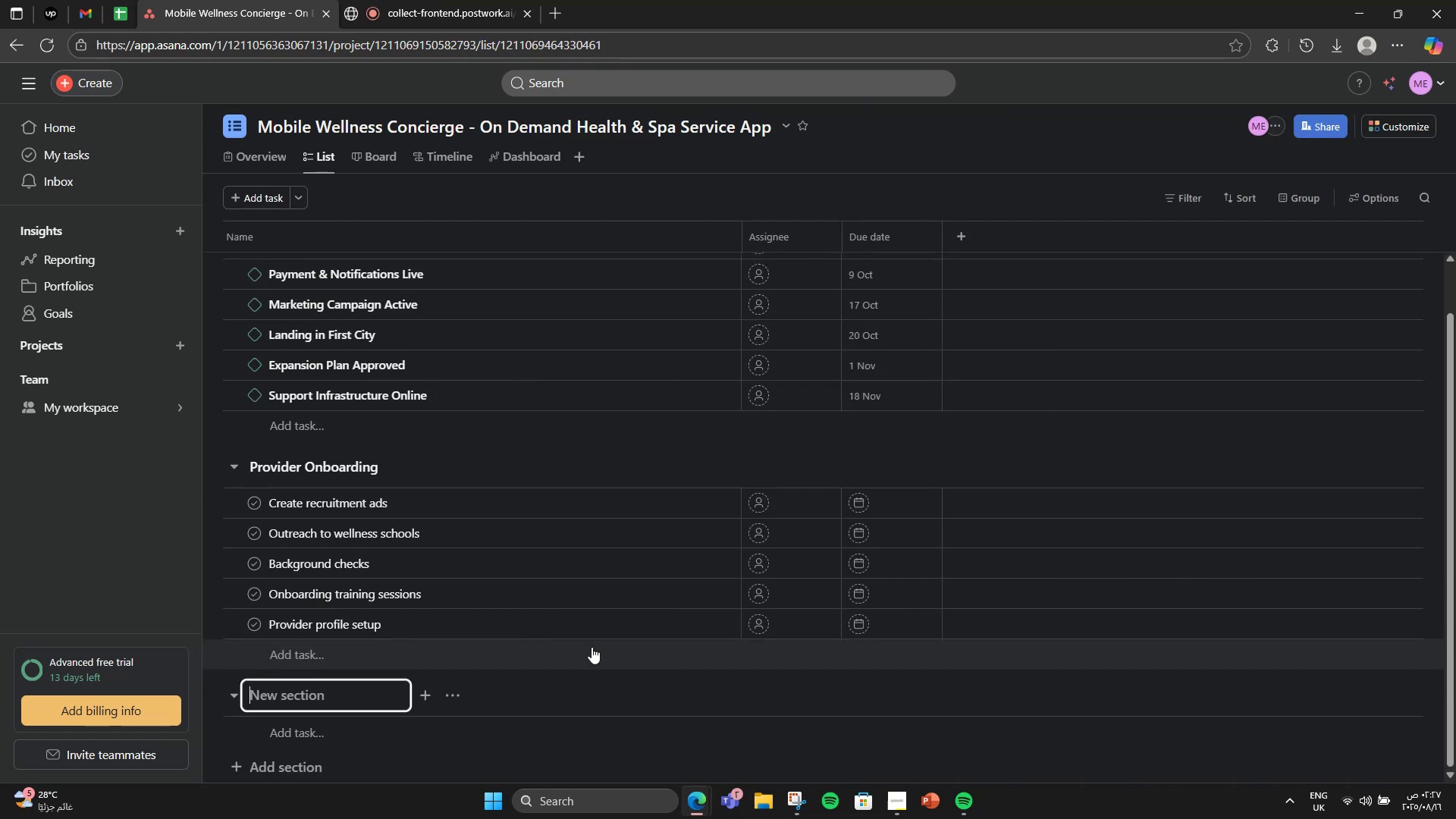 
type(App Development)
 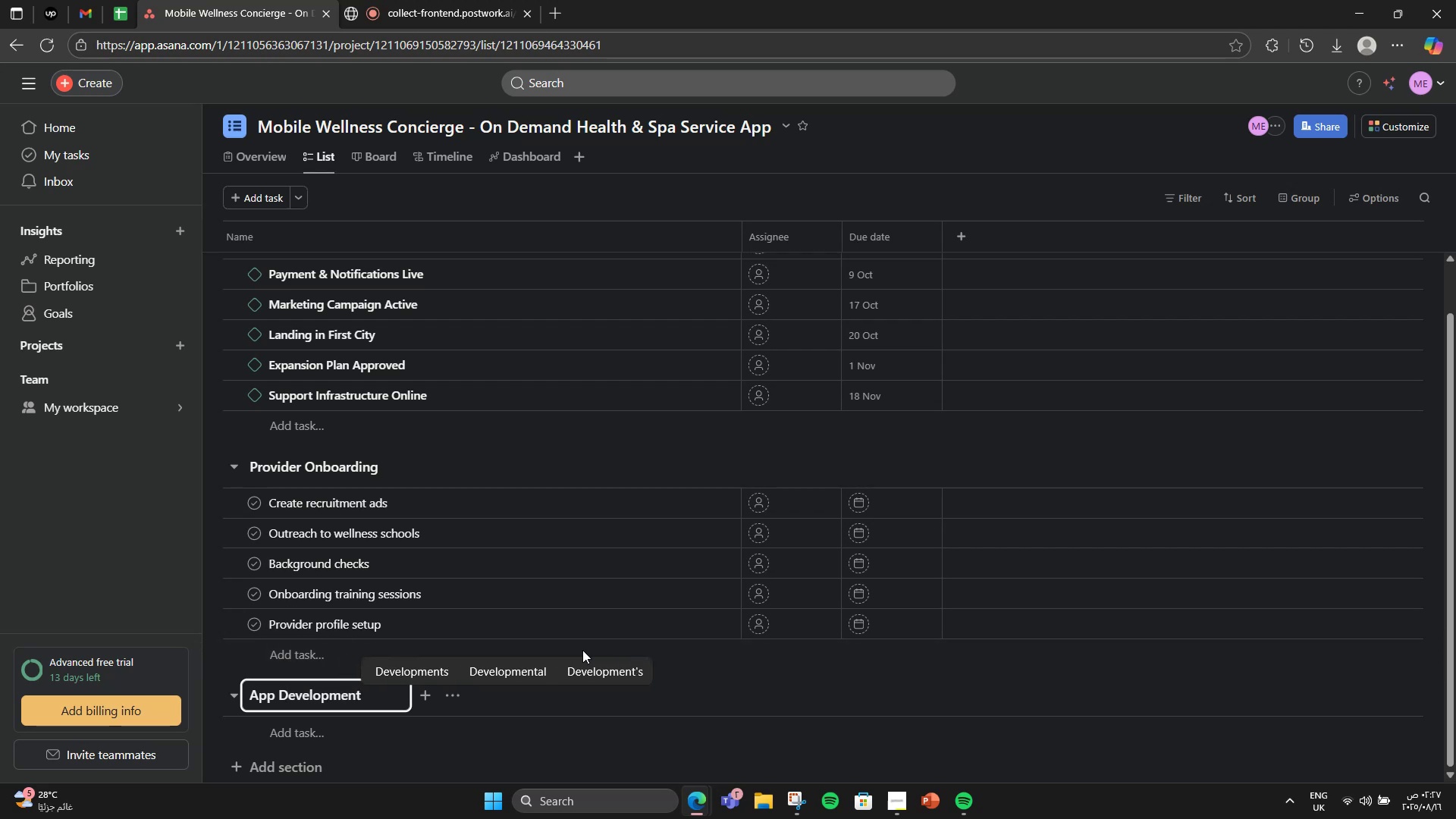 
key(Enter)
 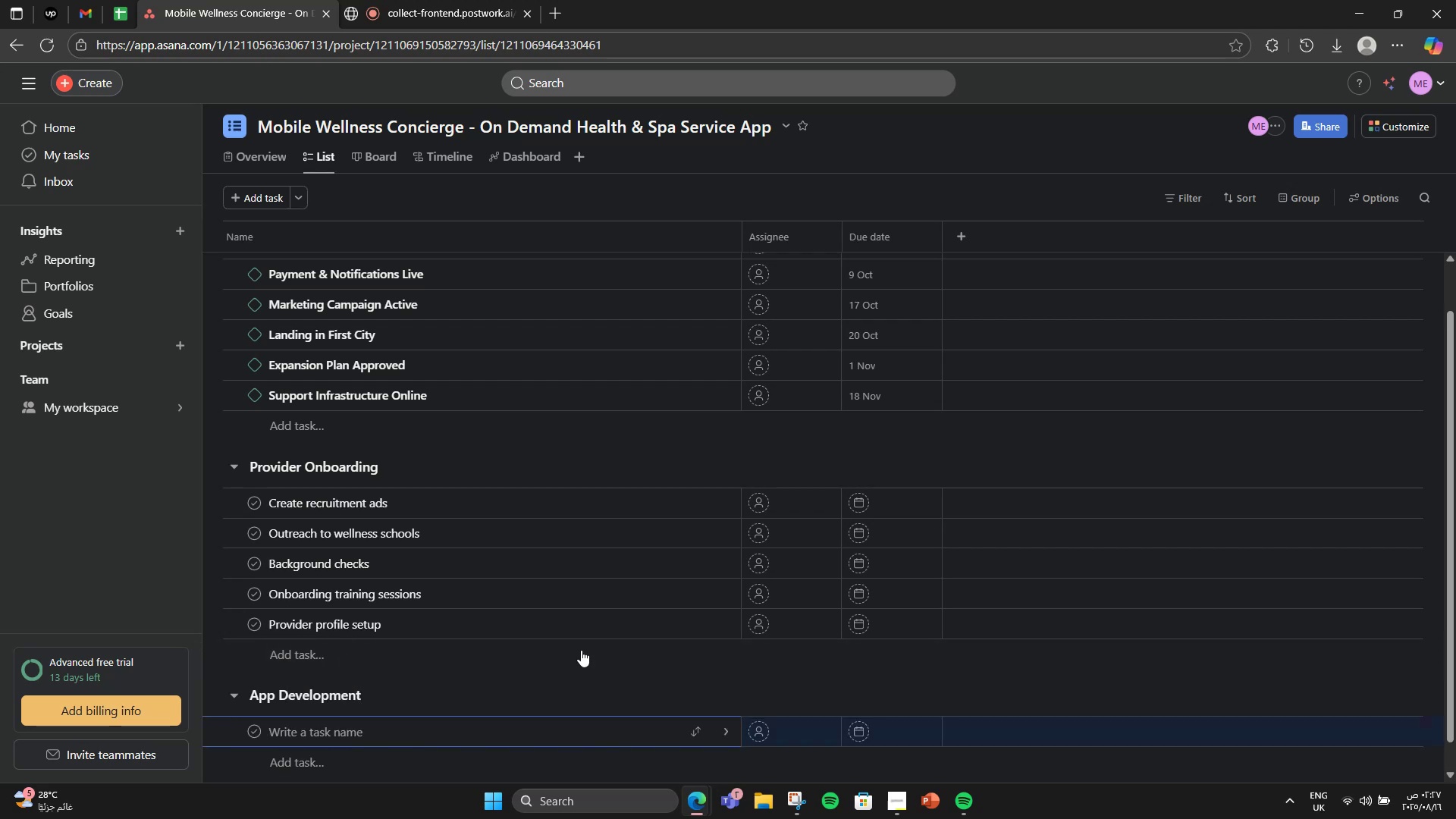 
type(Build booking system)
 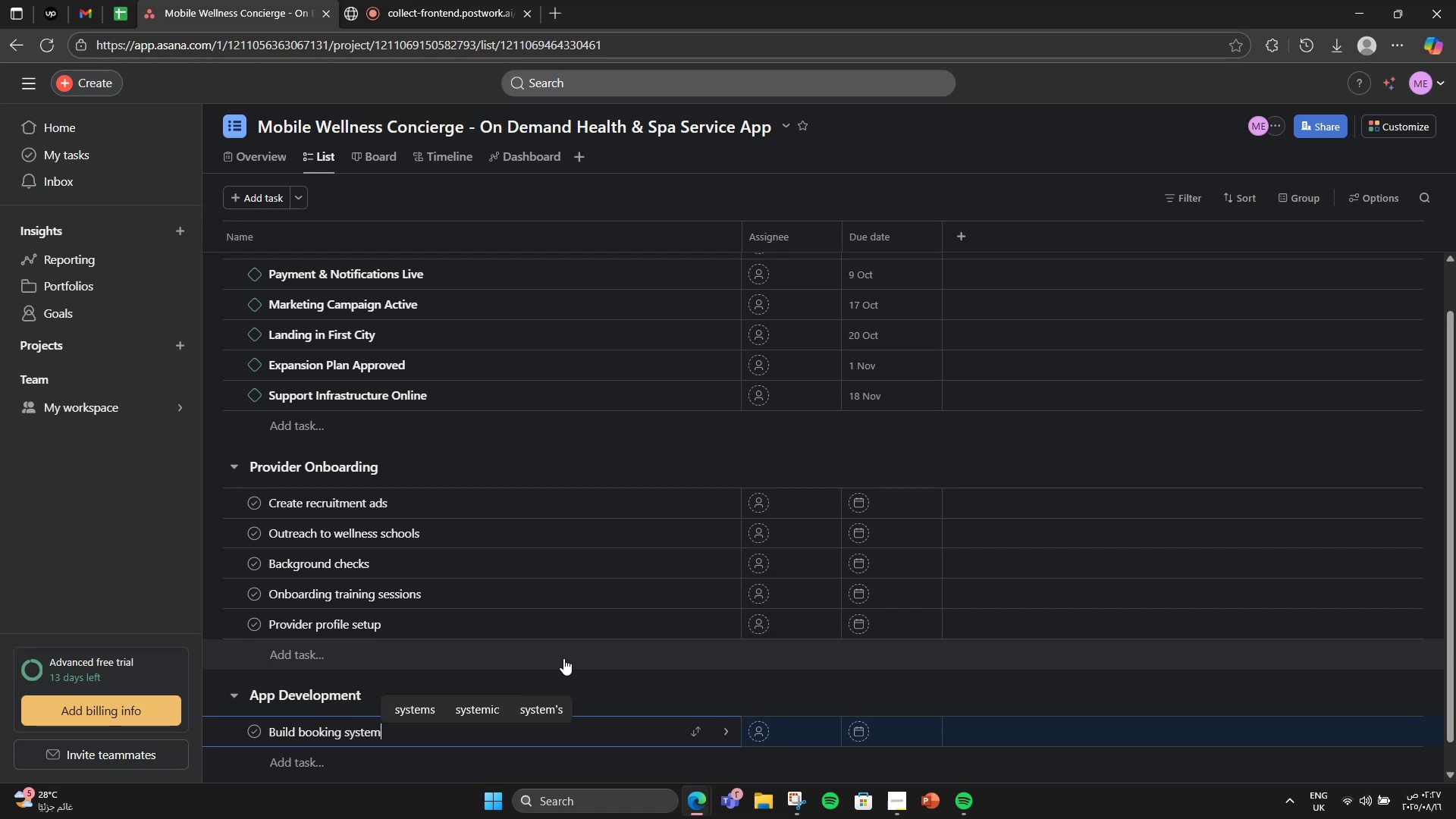 
key(Enter)
 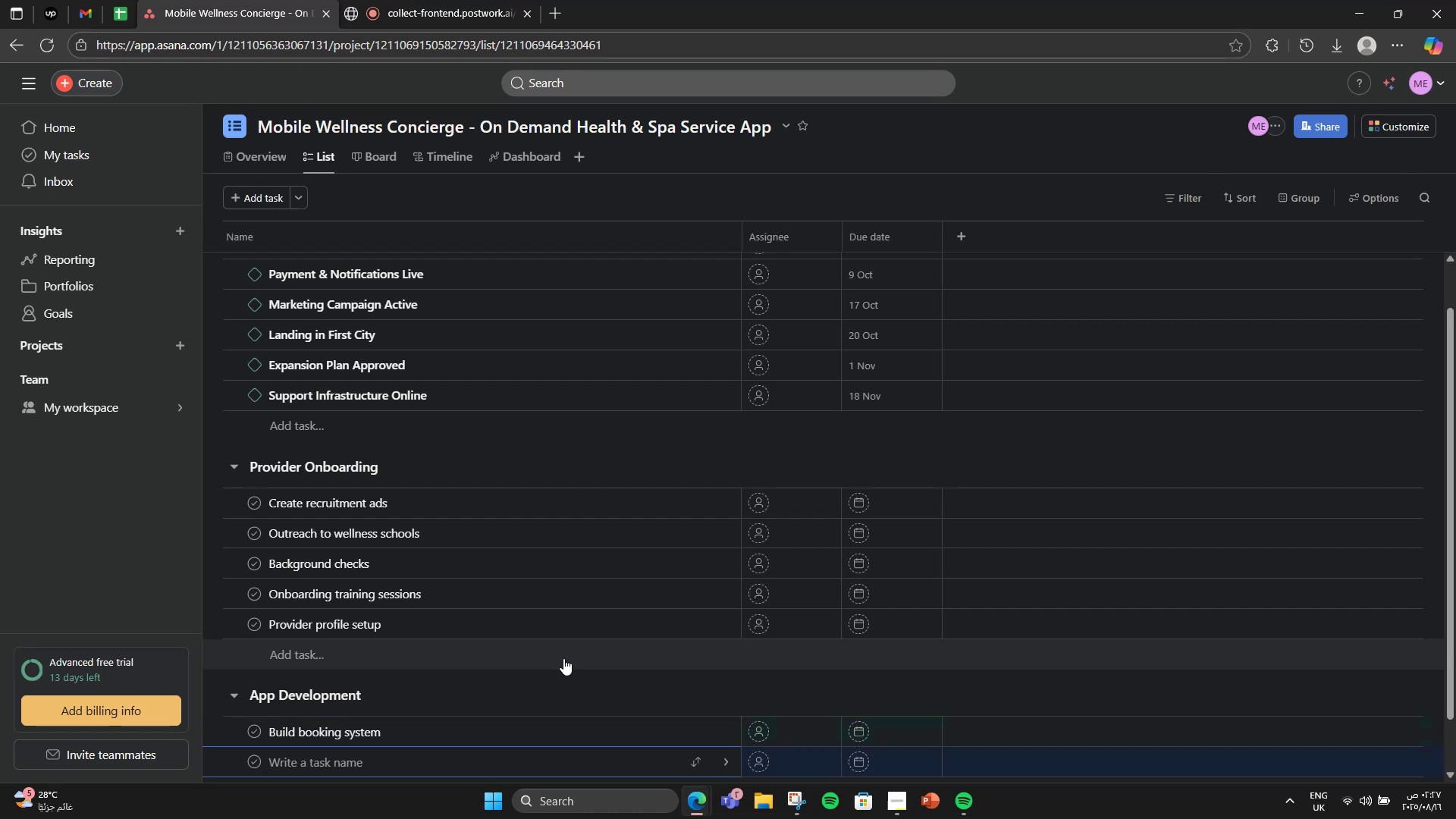 
type(Seci)
key(Backspace)
type(ure payment integration)
 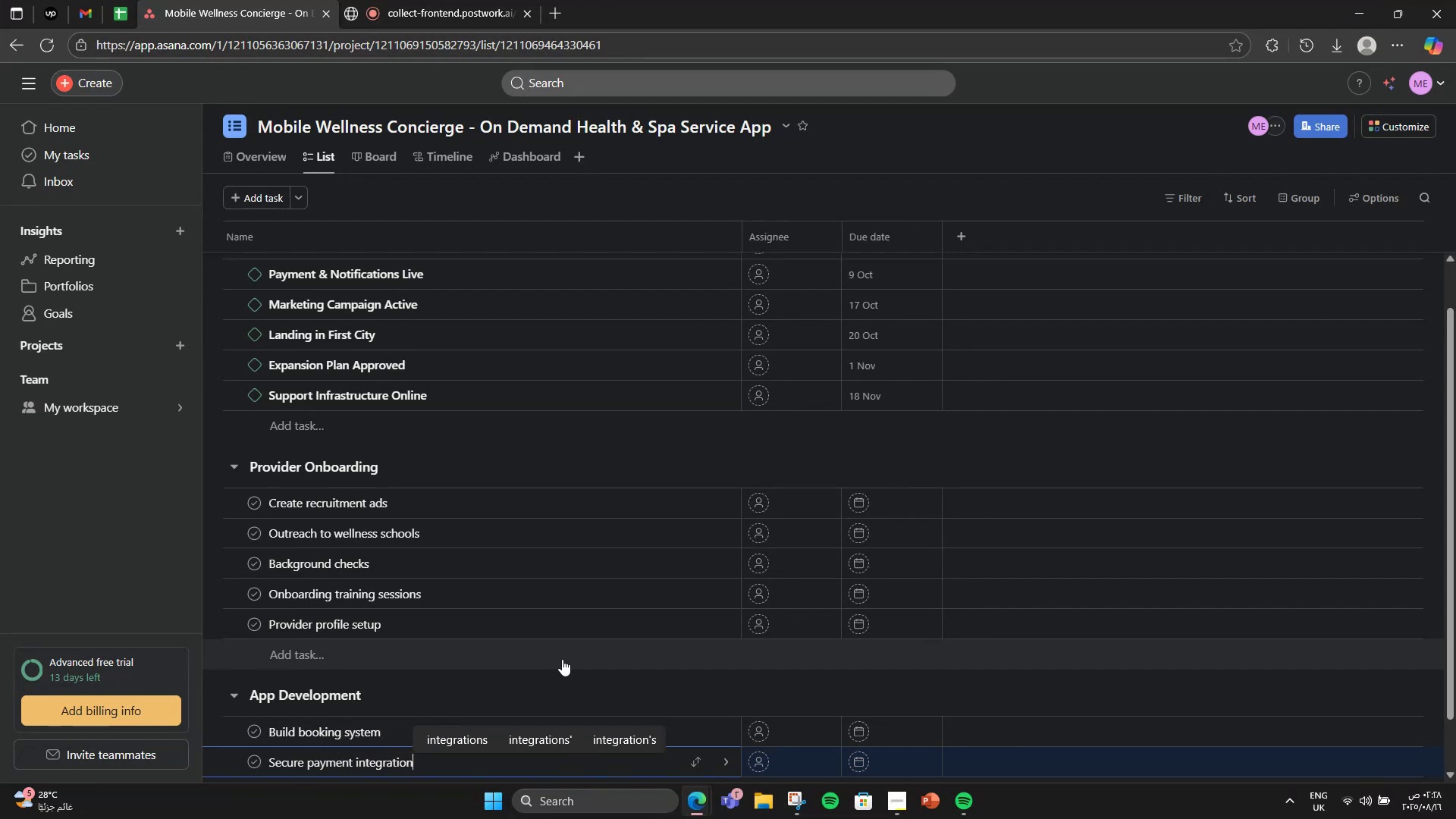 
key(Enter)
 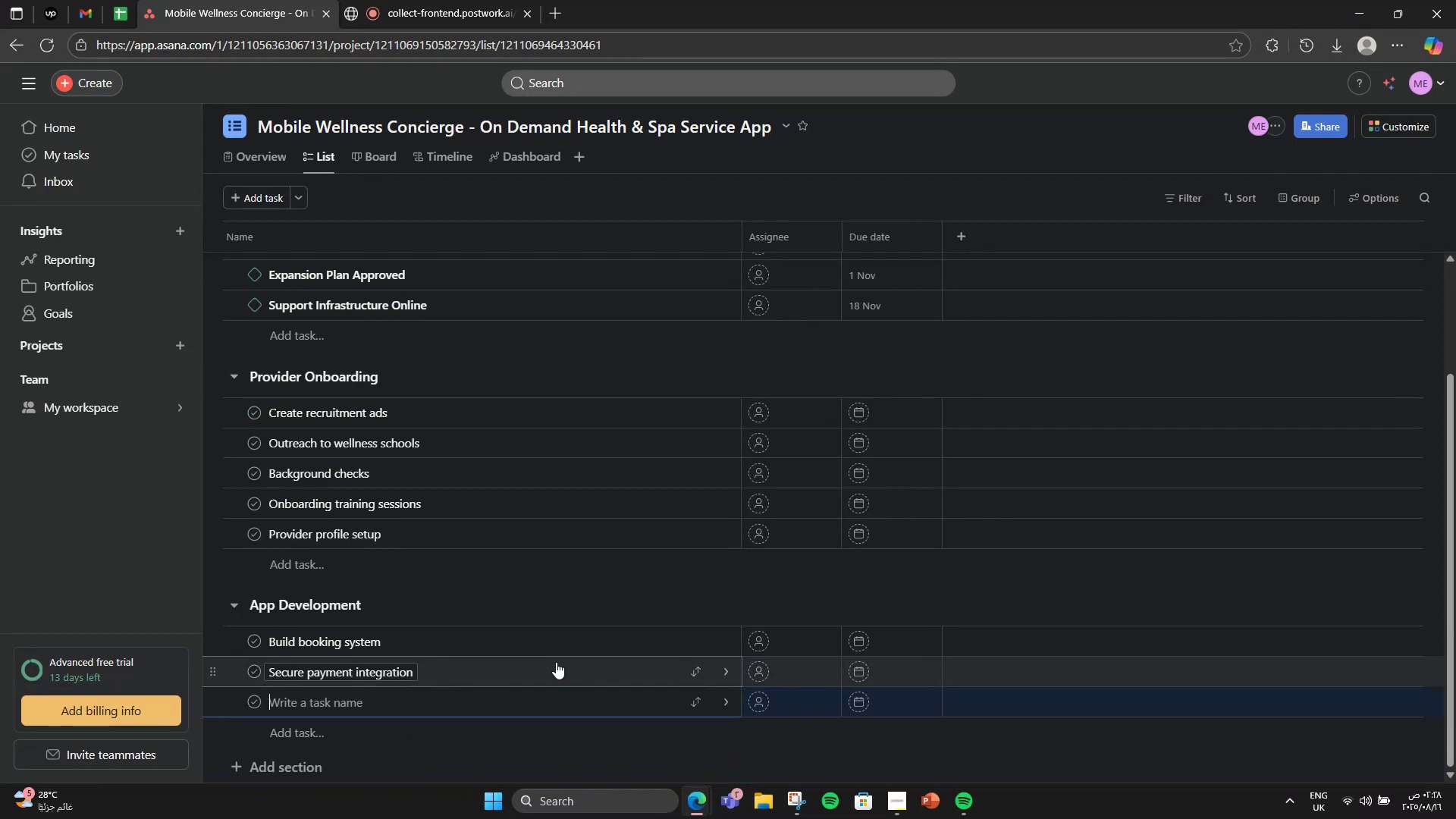 
type(Push no[VolumeDown][VolumeDown][VolumeDown]tifications setup)
 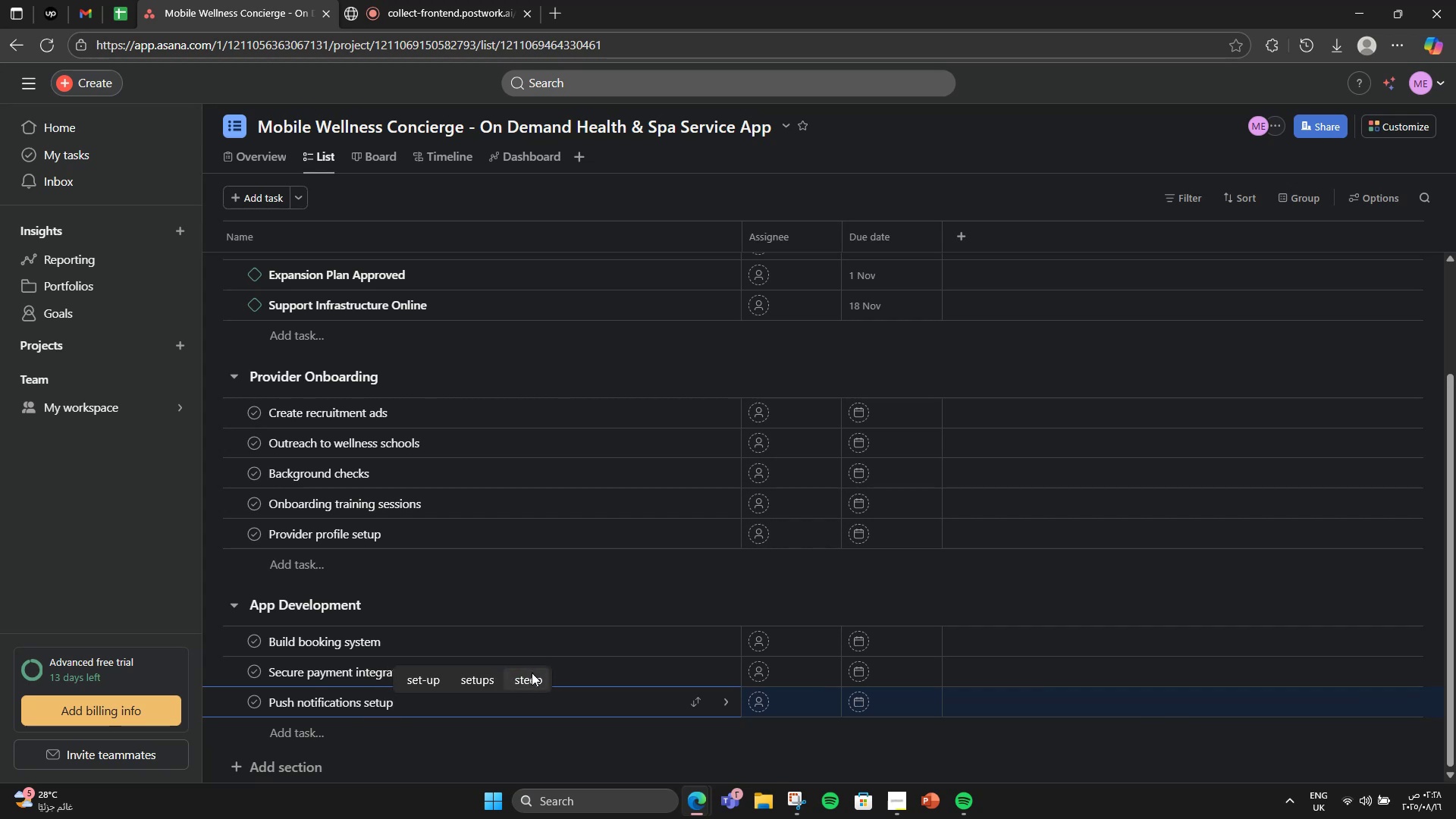 
key(Enter)
 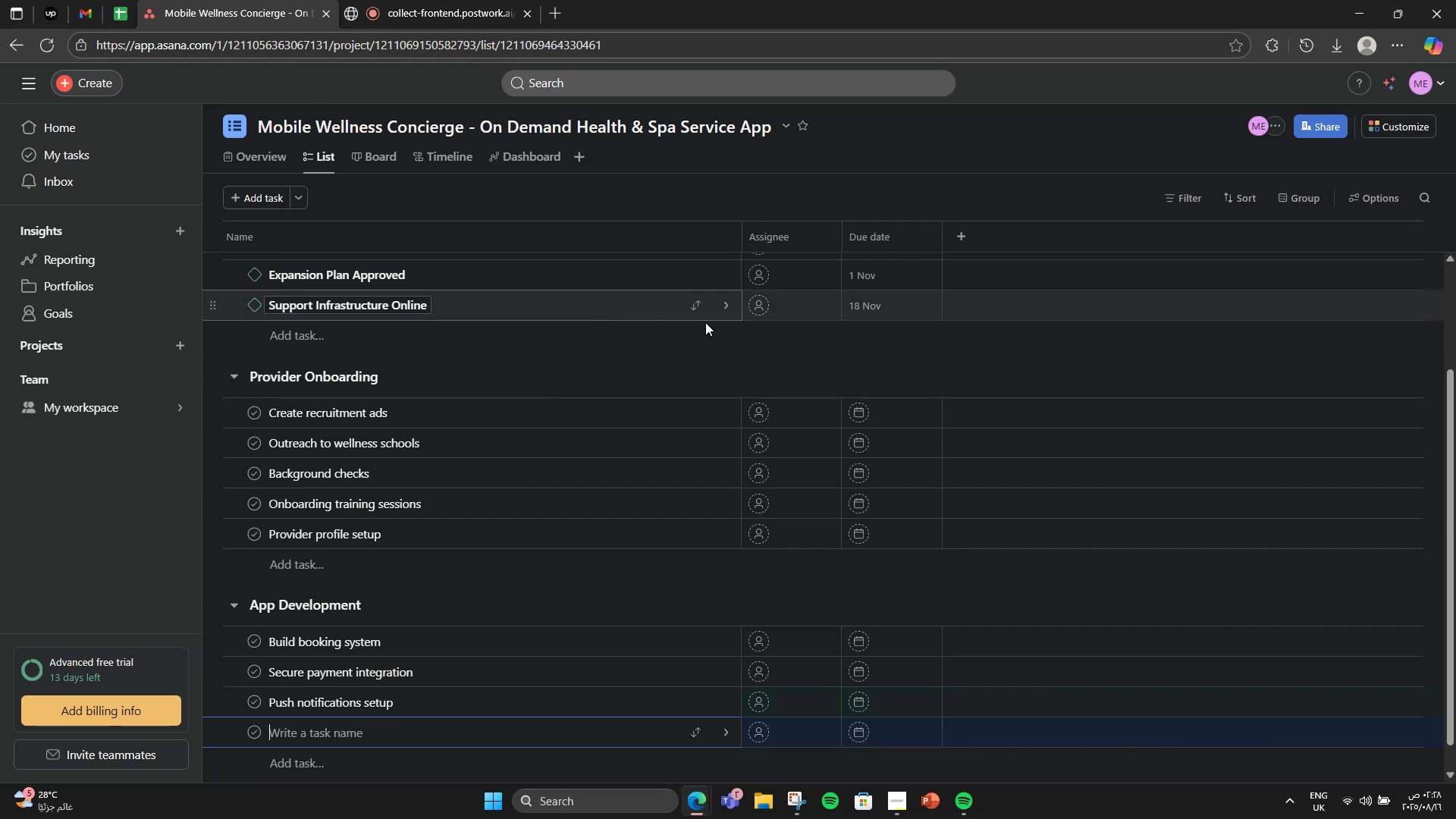 
type(GPS locations )
key(Backspace)
key(Backspace)
type( services`)
key(Backspace)
 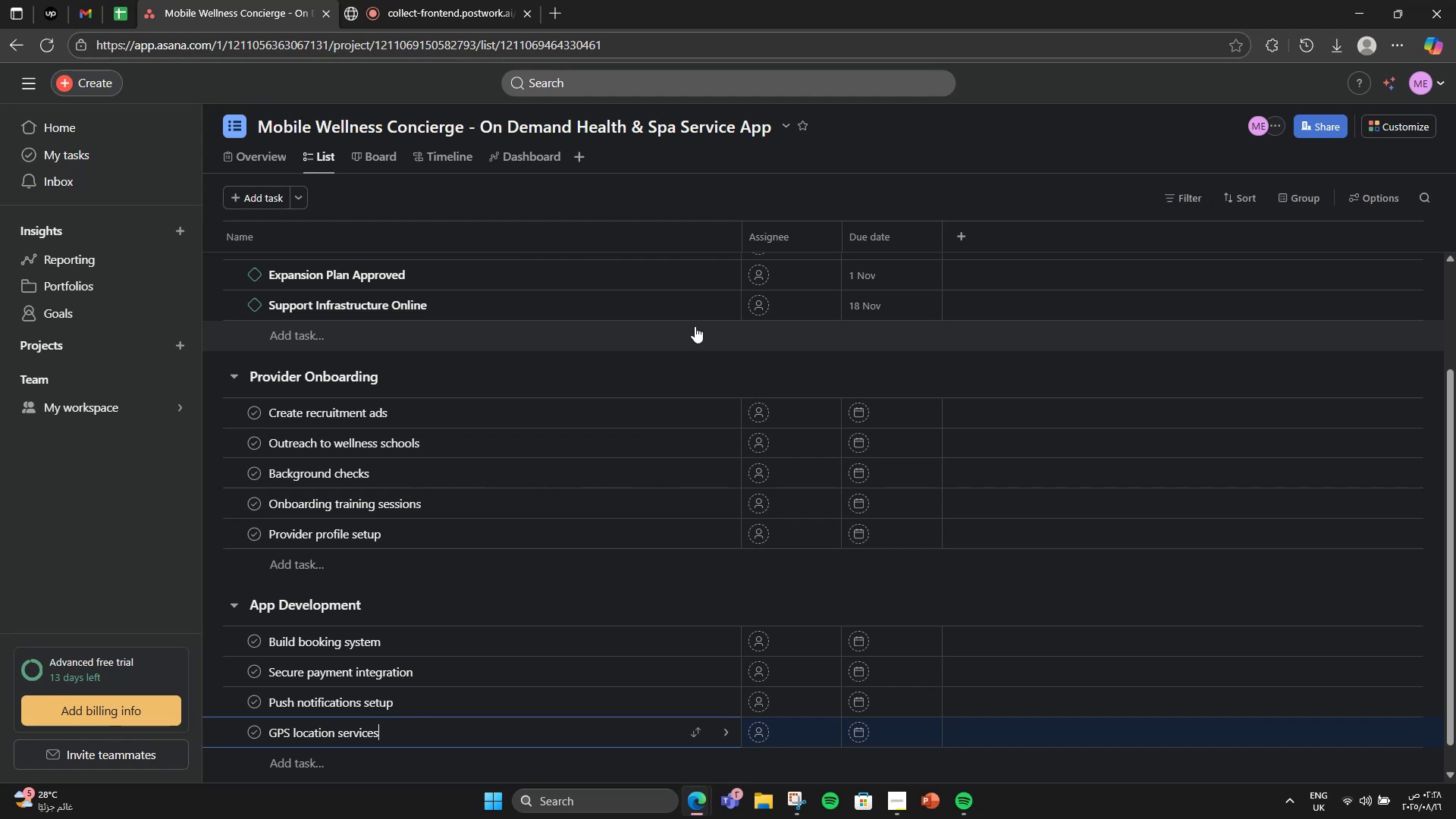 
key(Enter)
 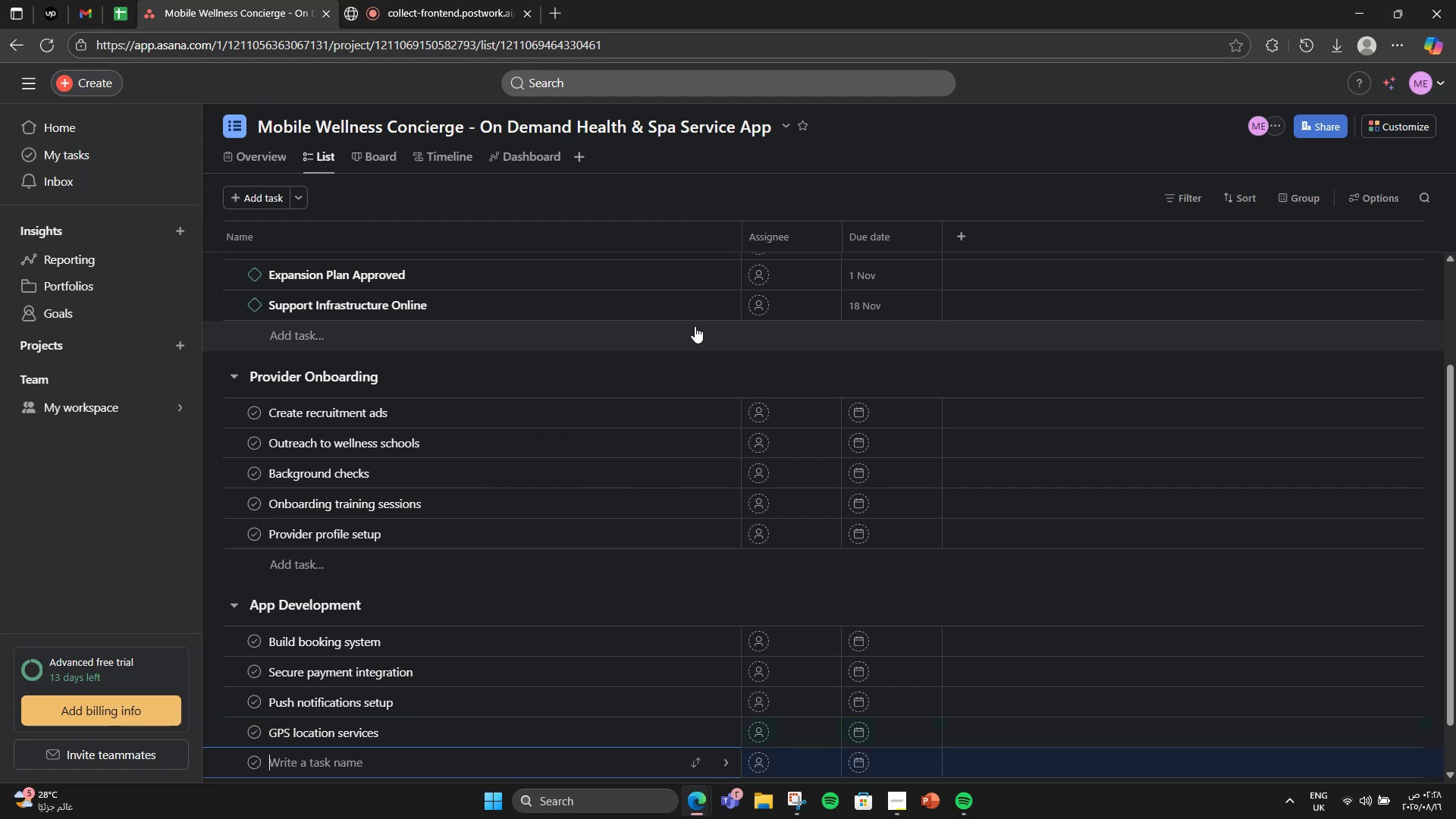 
type(Provider aval)
key(Backspace)
type(o)
key(Backspace)
type(ilability calendar)
 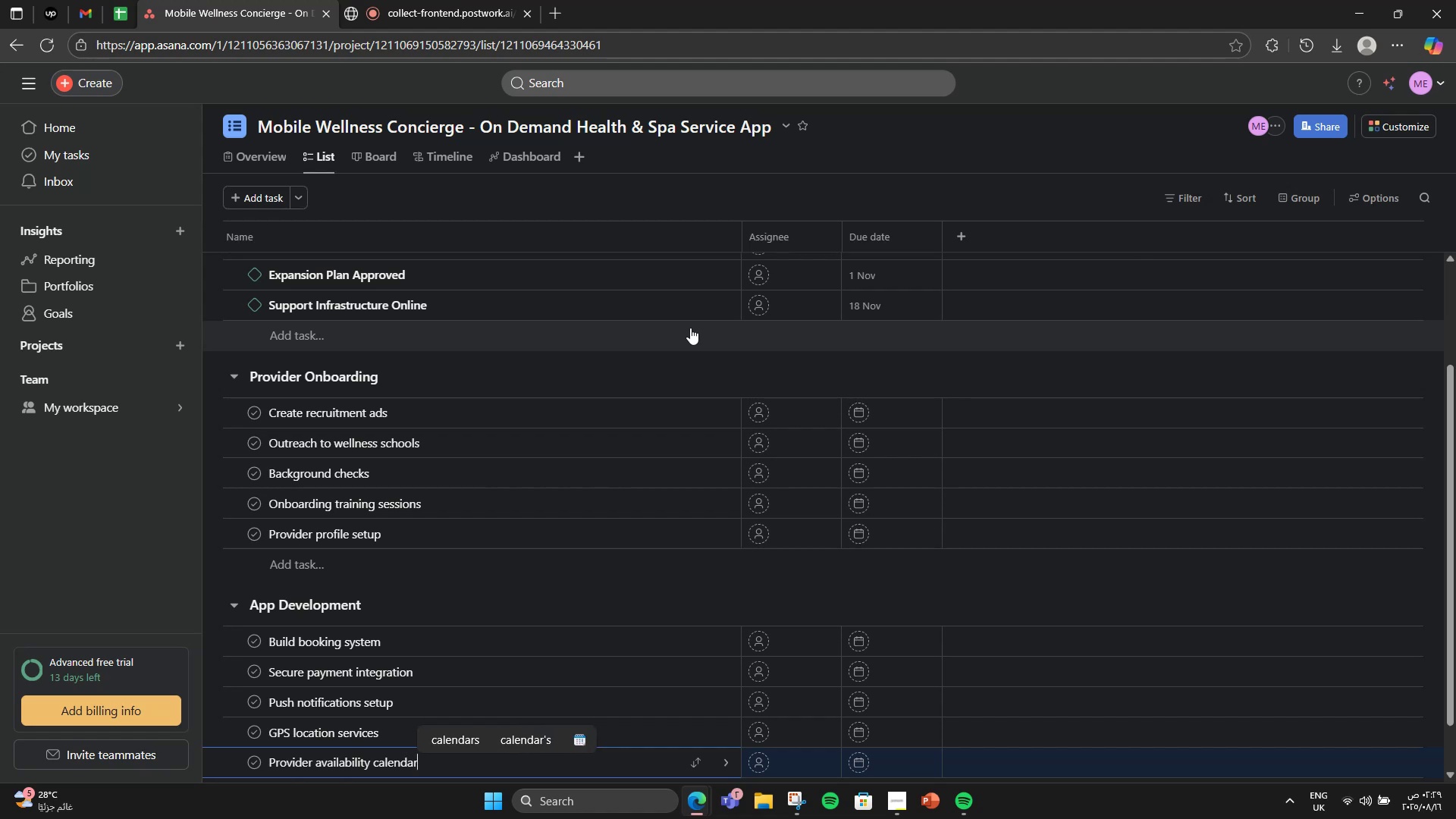 
wait(6.39)
 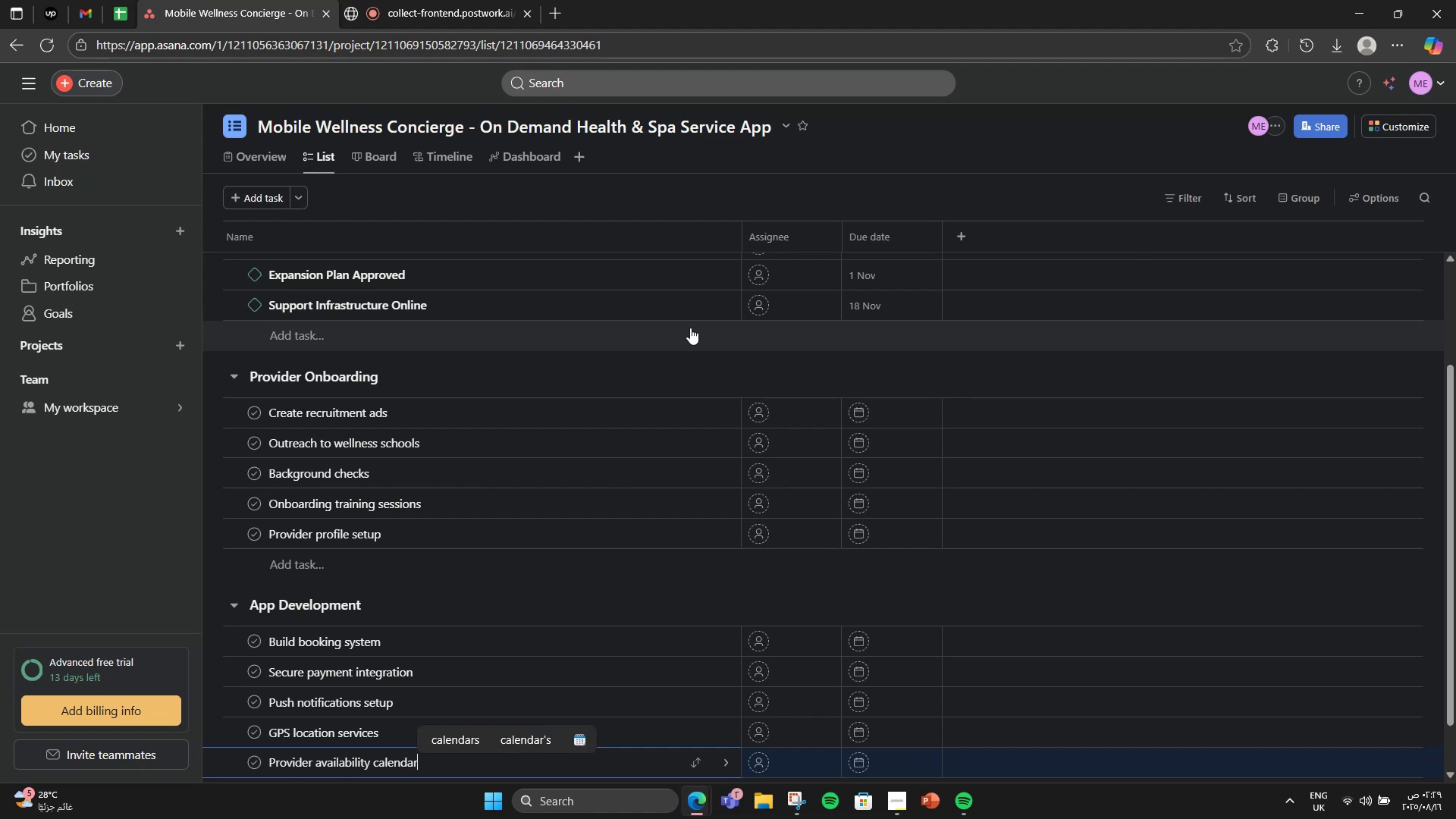 
left_click([554, 651])
 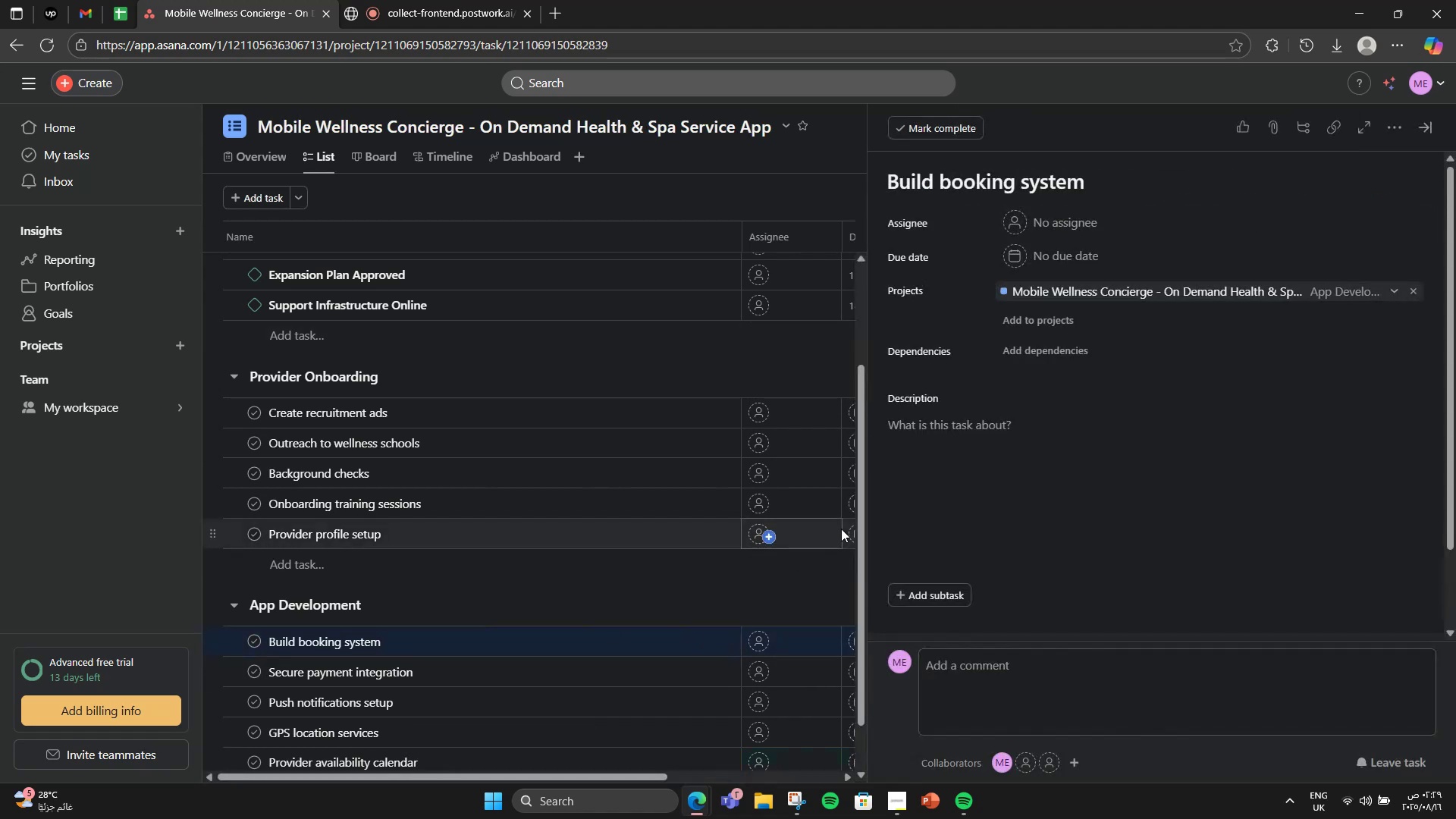 
left_click([871, 523])
 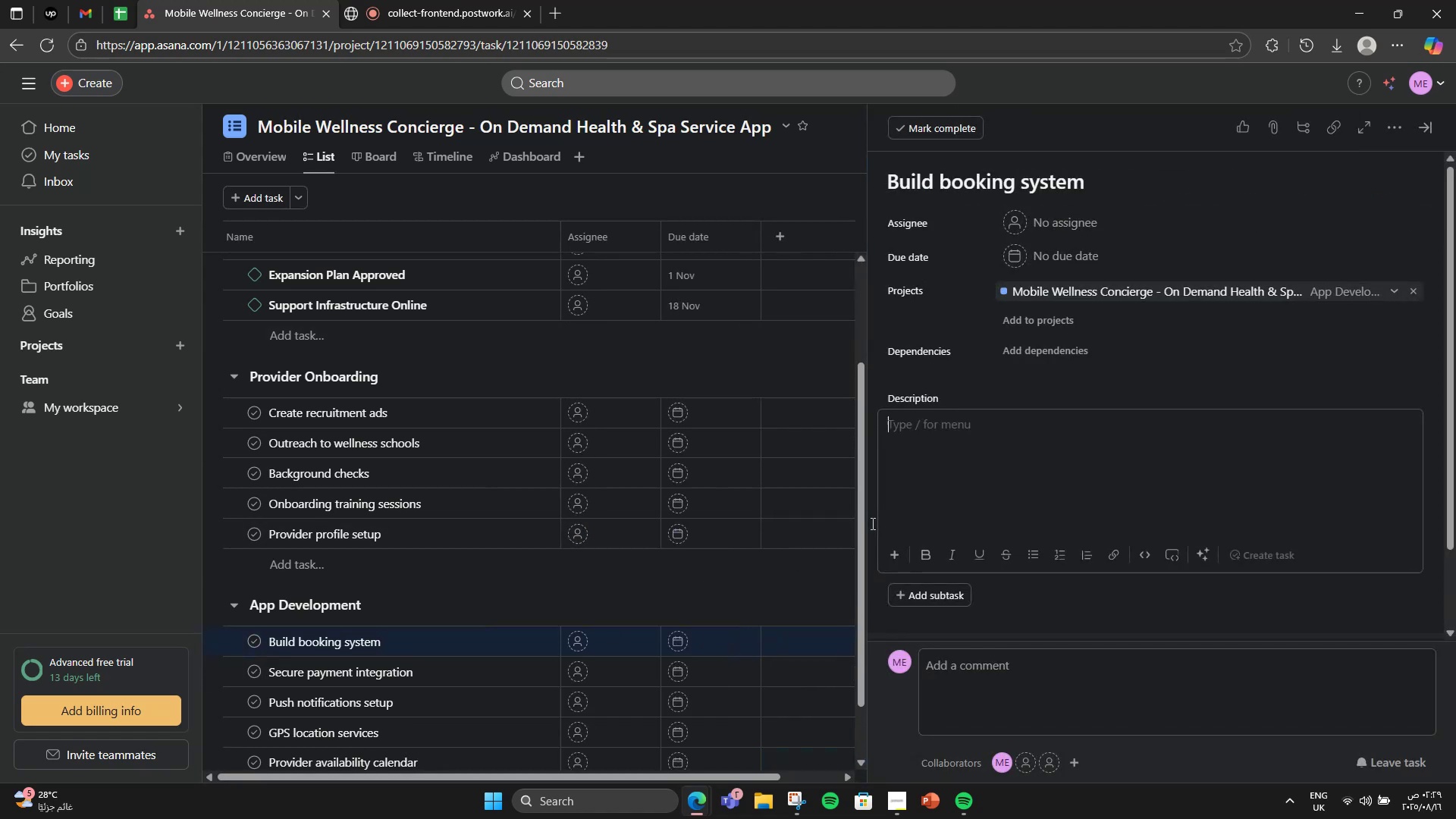 
type(Develop real )
key(Backspace)
type(-time servis)
key(Backspace)
type(ce scheduling and provider matching.)
 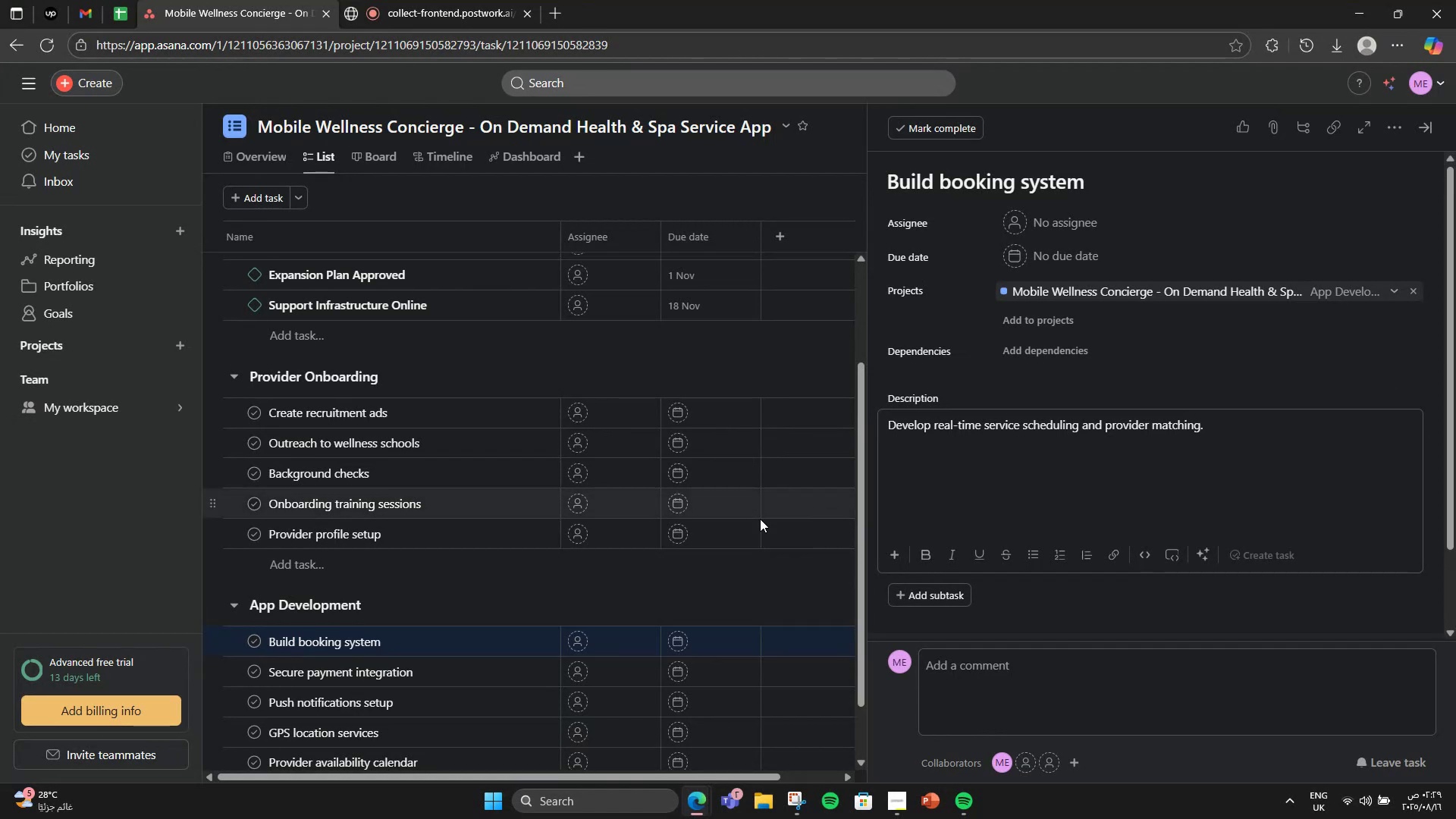 
left_click([484, 676])
 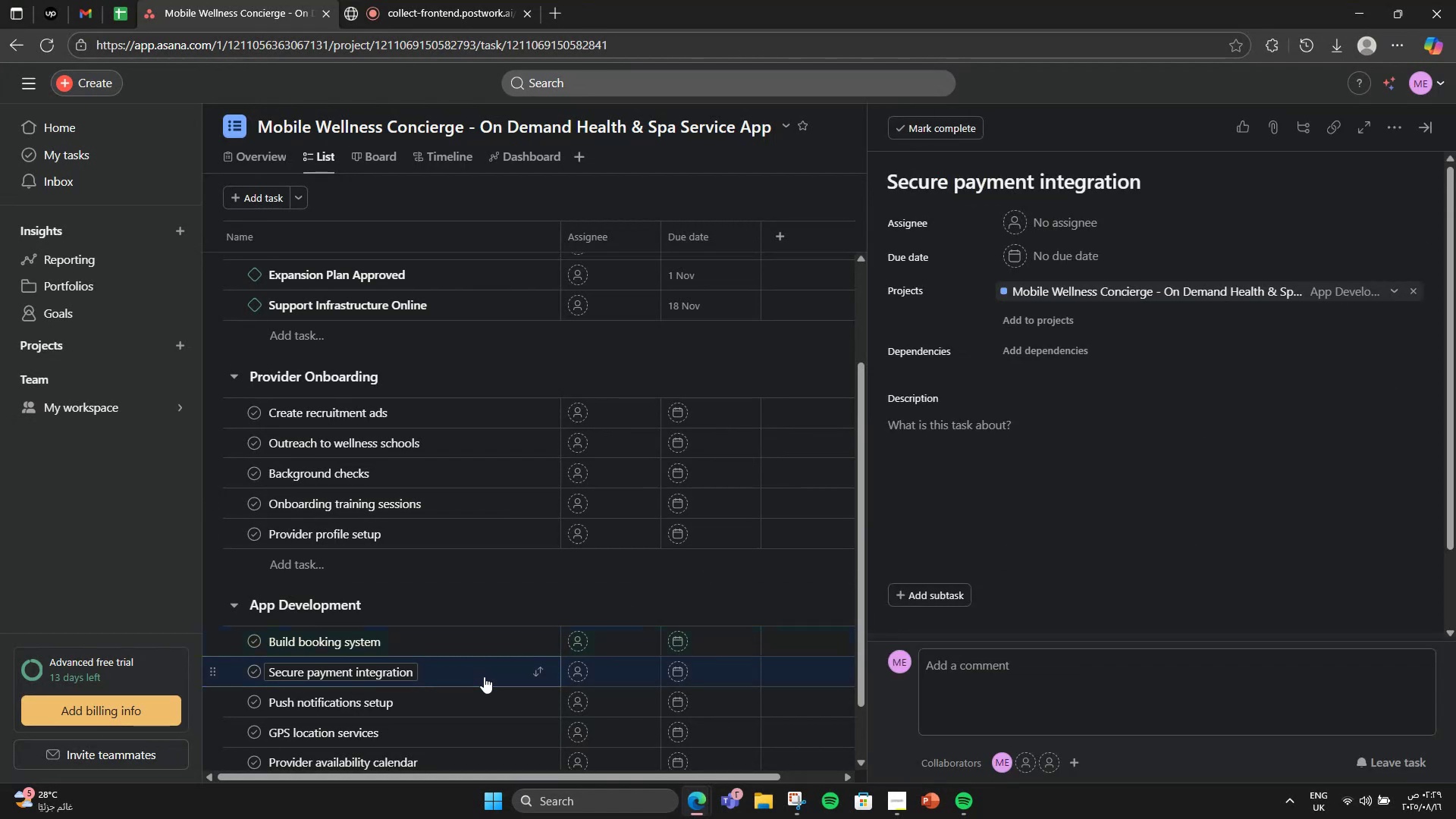 
key(VolumeUp)
 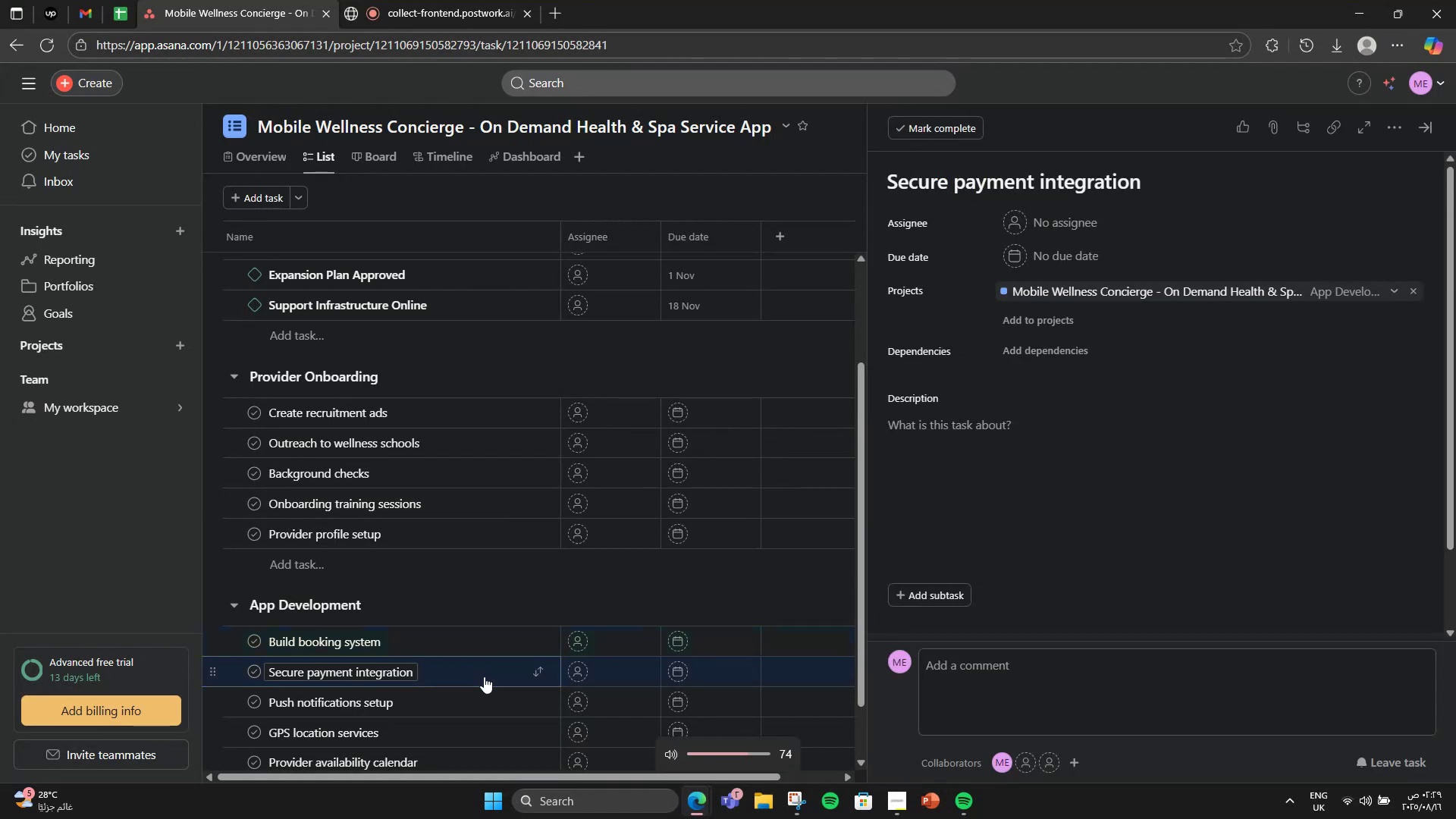 
key(VolumeUp)
 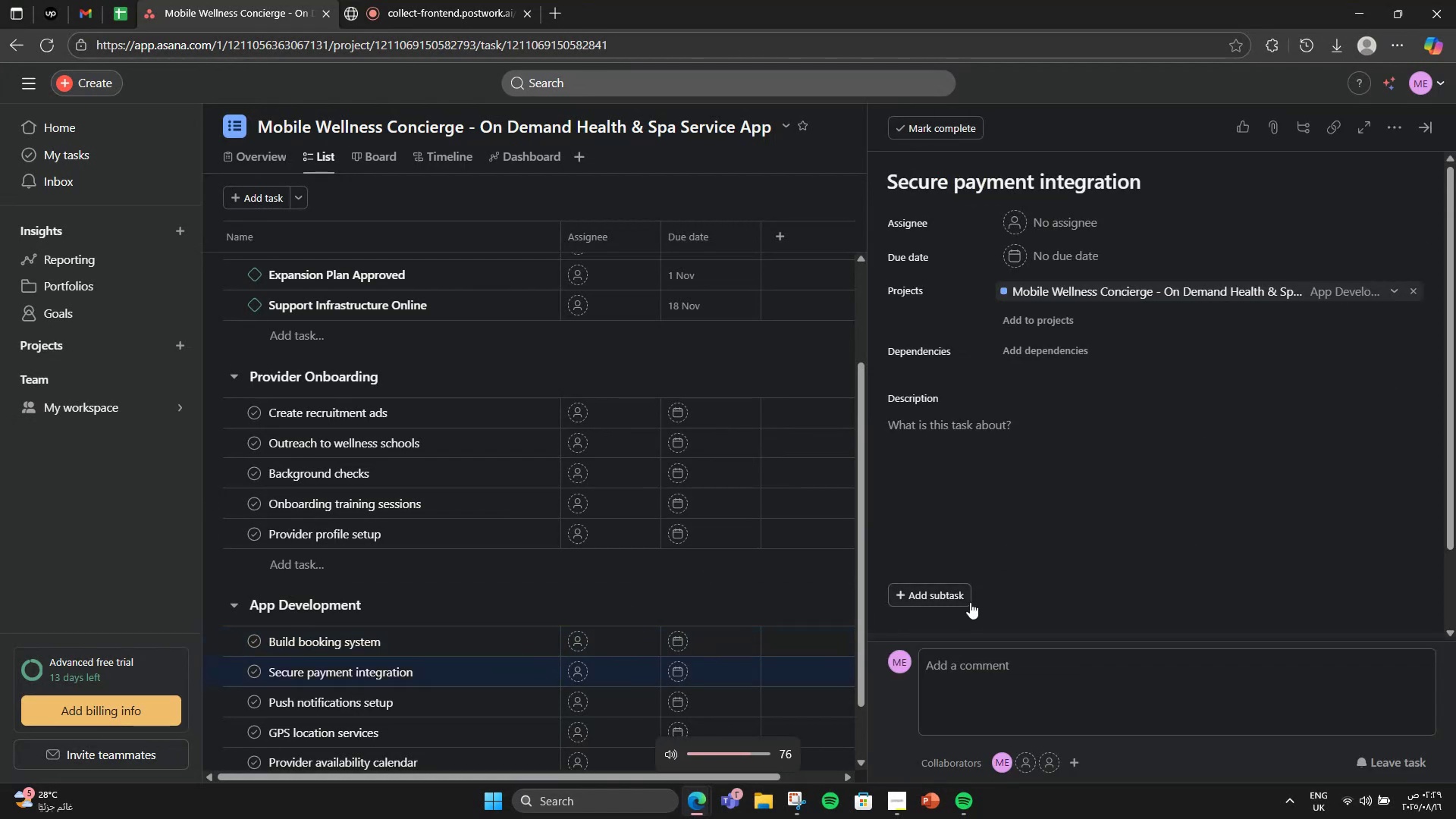 
left_click([1072, 531])
 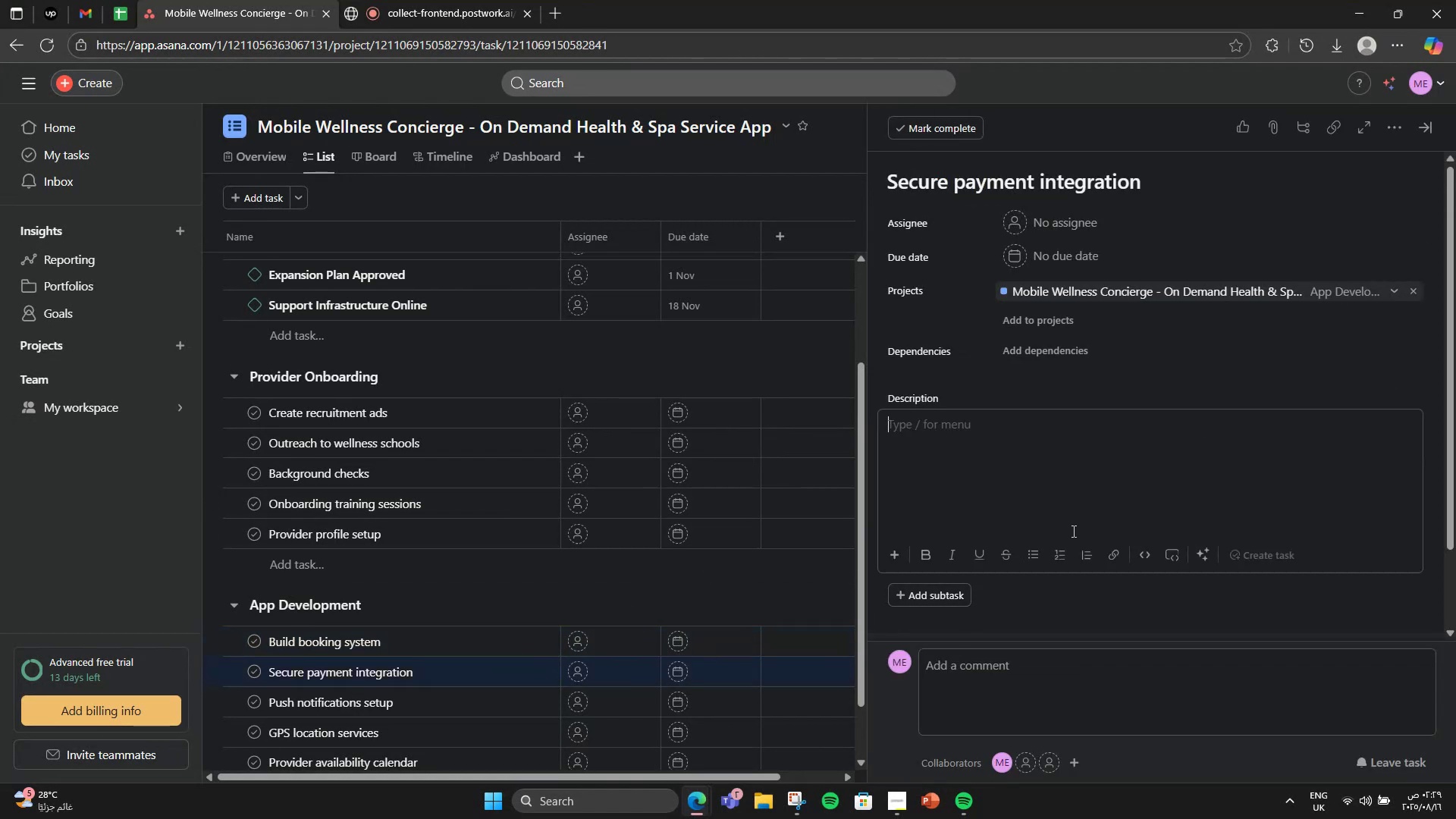 
type(Integrate Stripe or PayPal for smooth transactions.)
 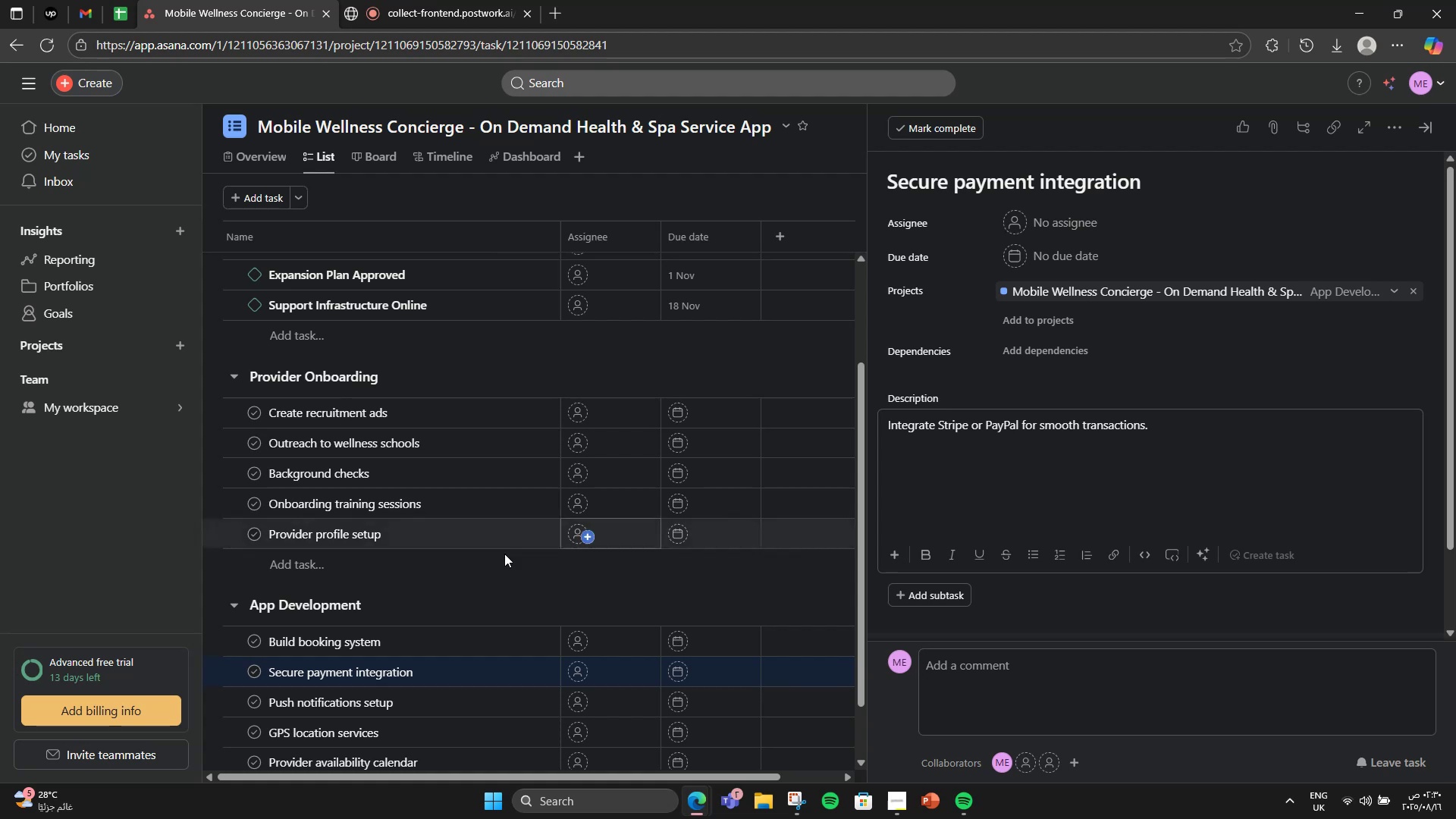 
scroll: coordinate [509, 690], scroll_direction: down, amount: 1.0
 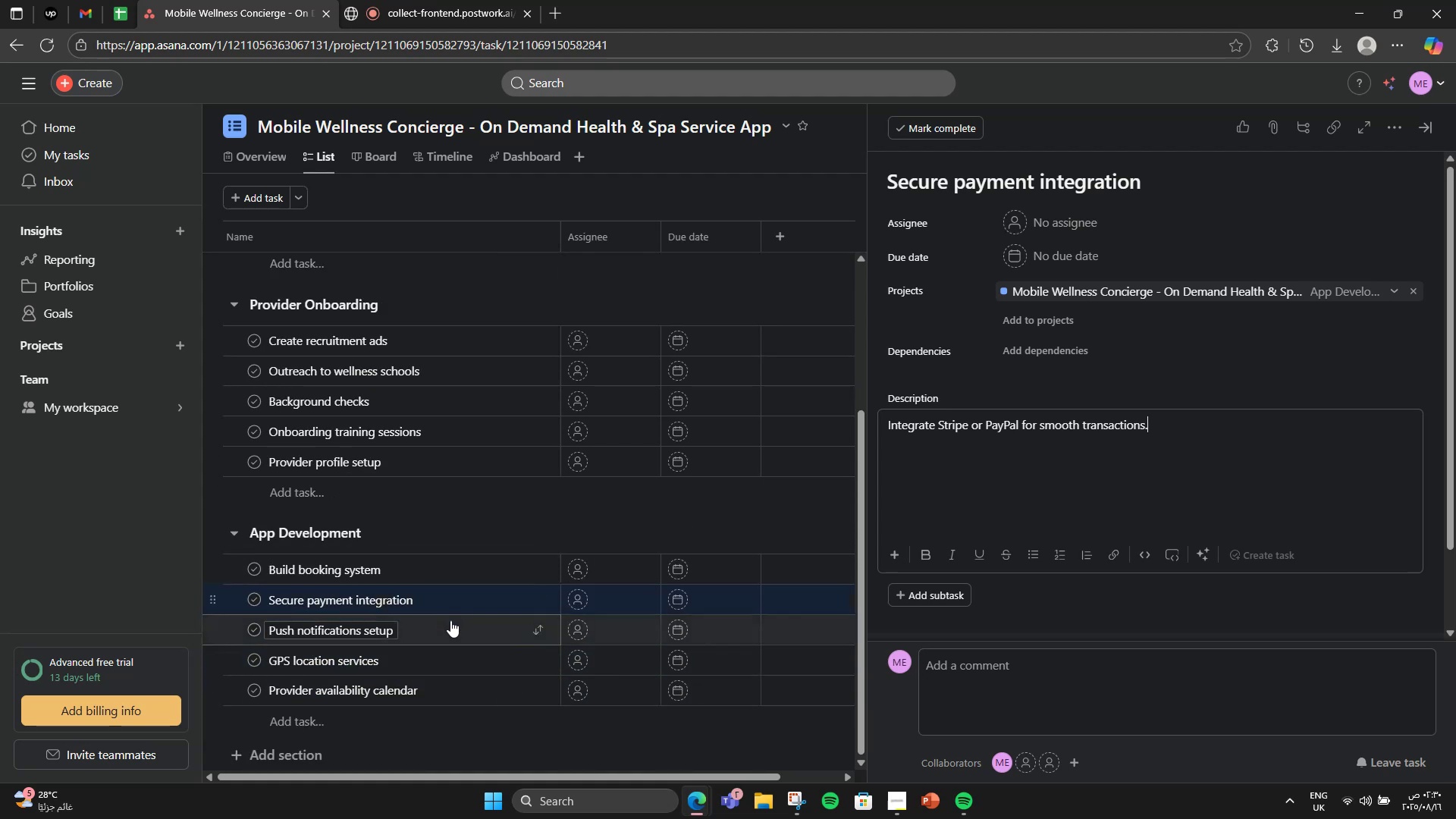 
left_click([450, 620])
 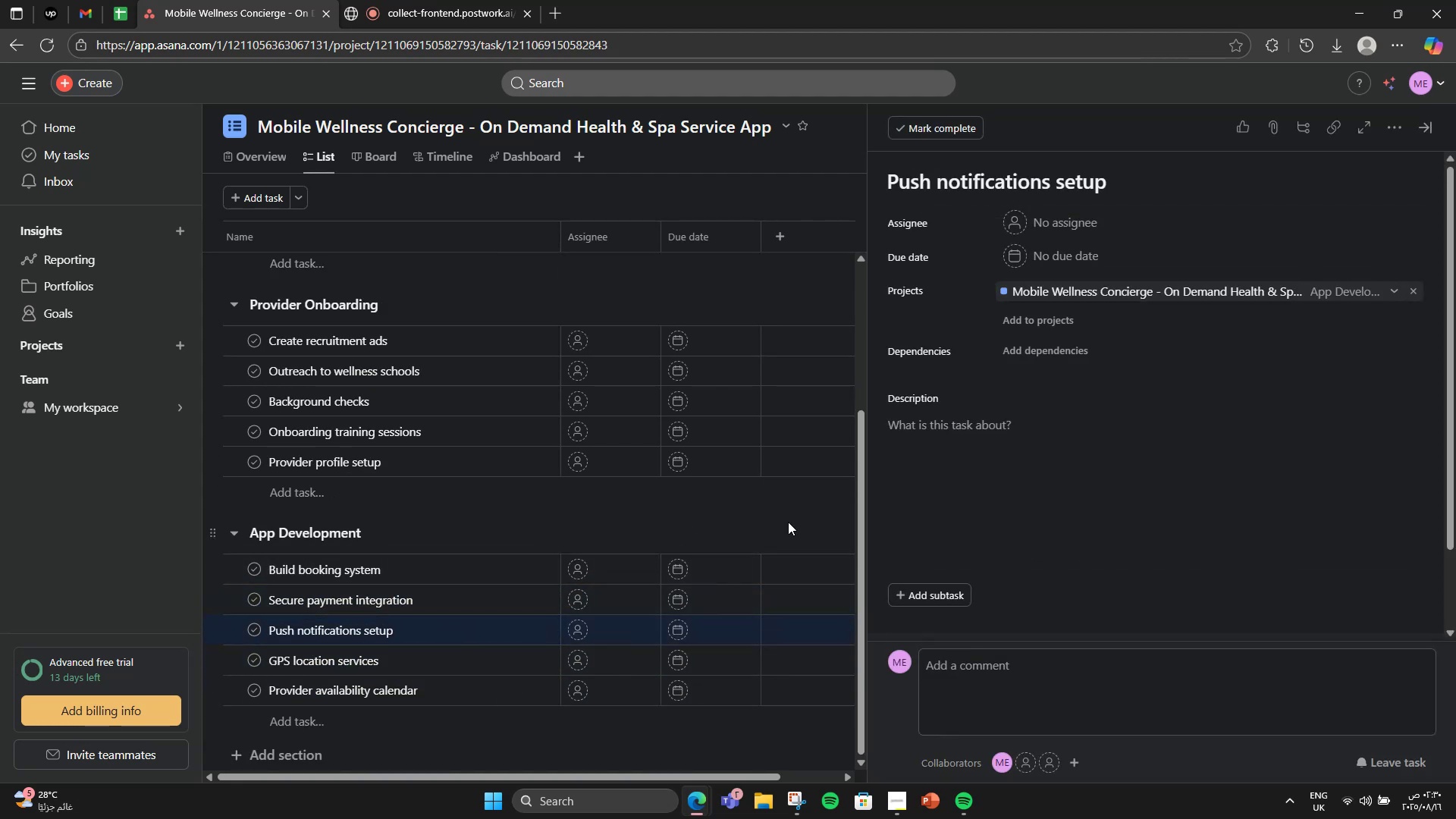 
left_click([1023, 532])
 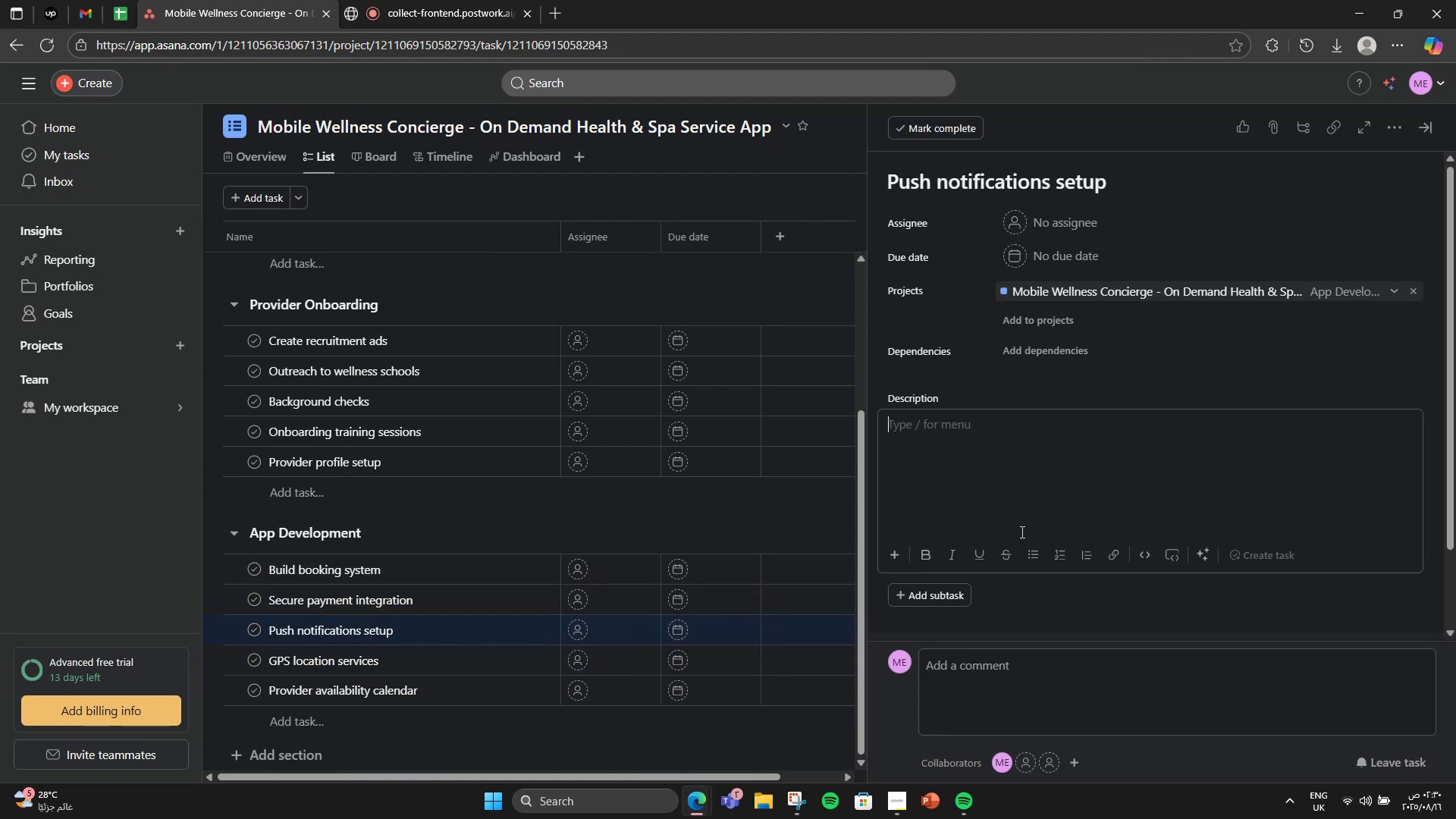 
type(Implement )
 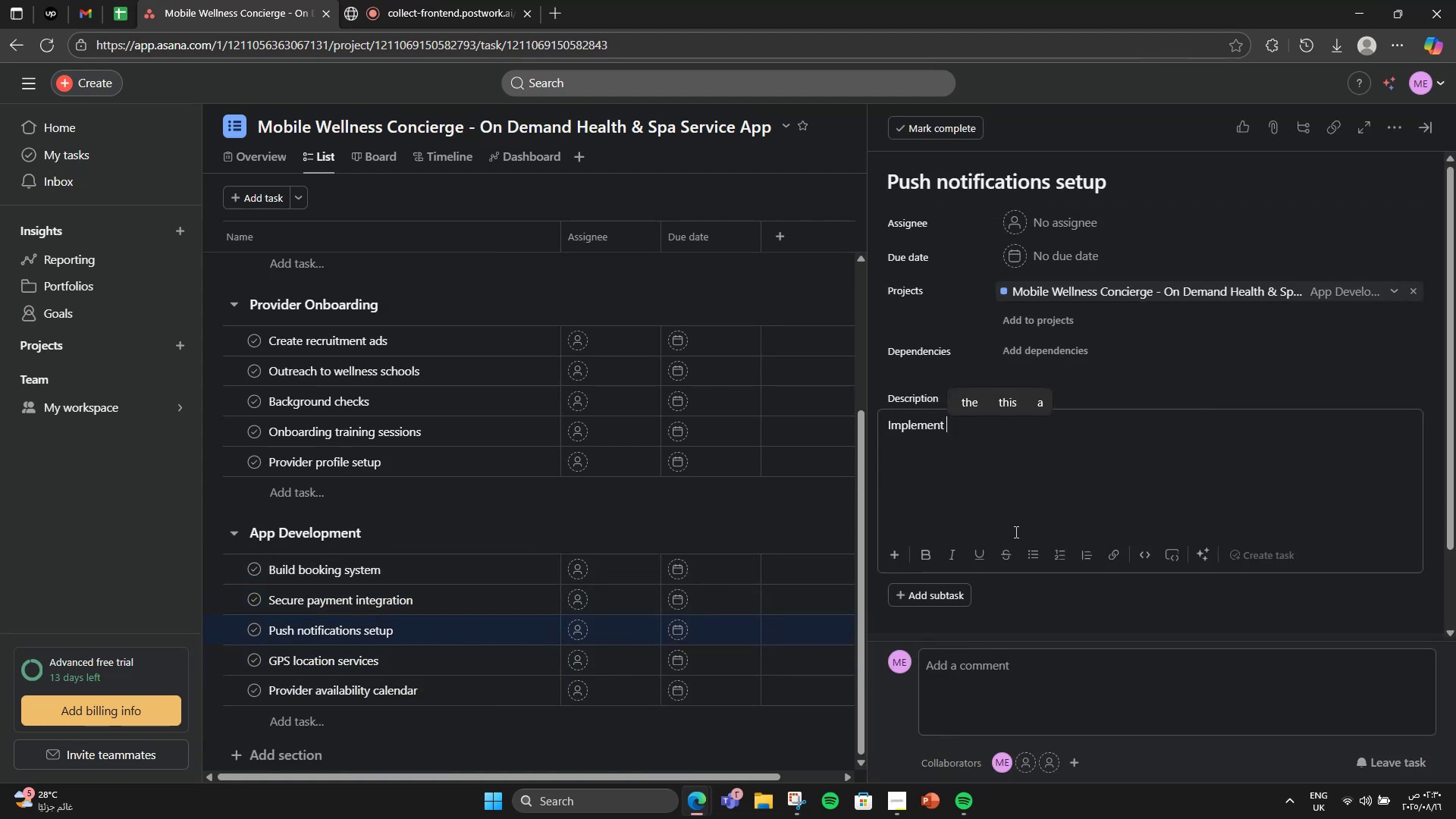 
type(reminders )
key(Backspace)
type(, promotions, and booking ci)
key(Backspace)
type(onfirmations.)
 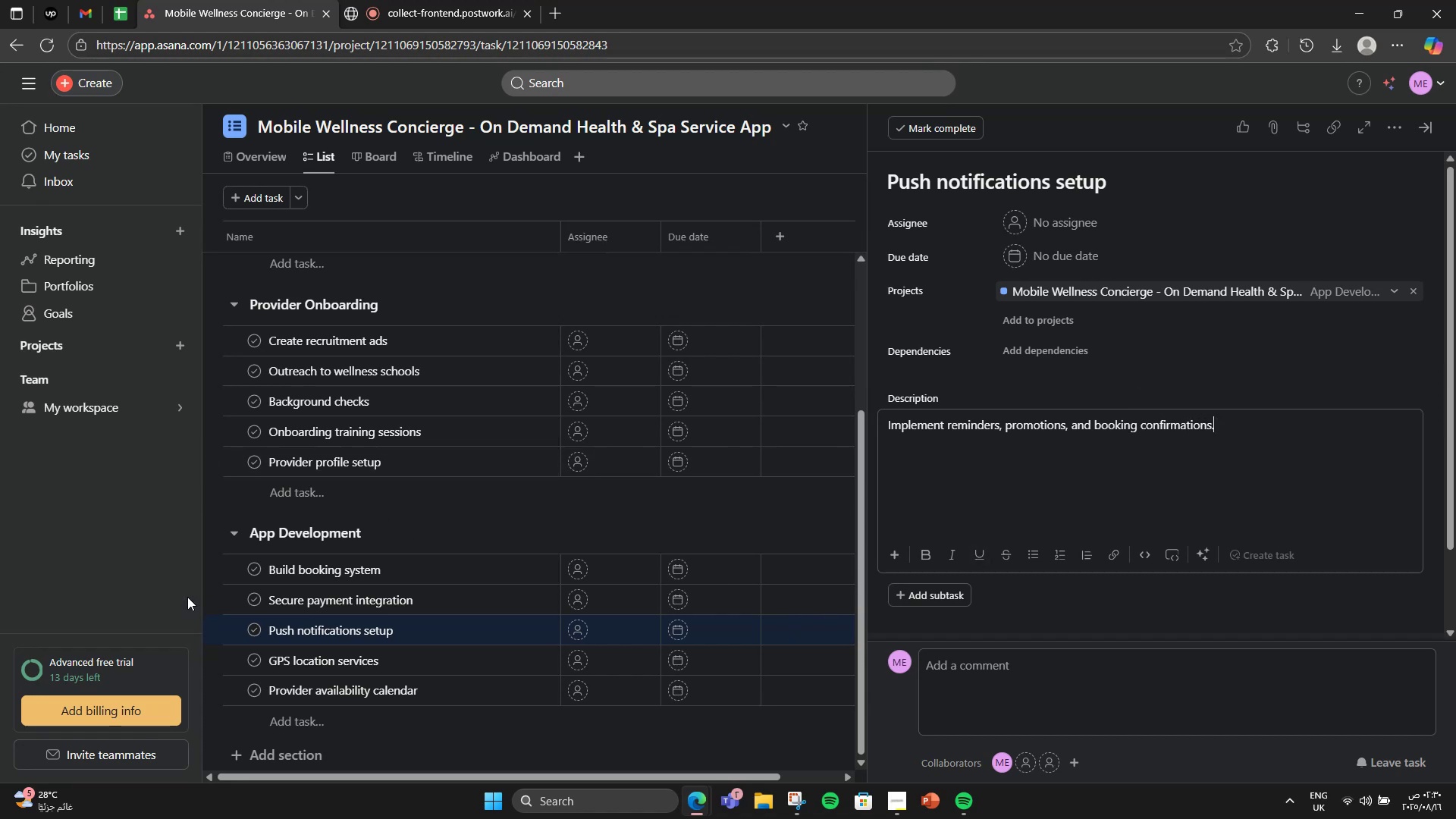 
left_click([431, 664])
 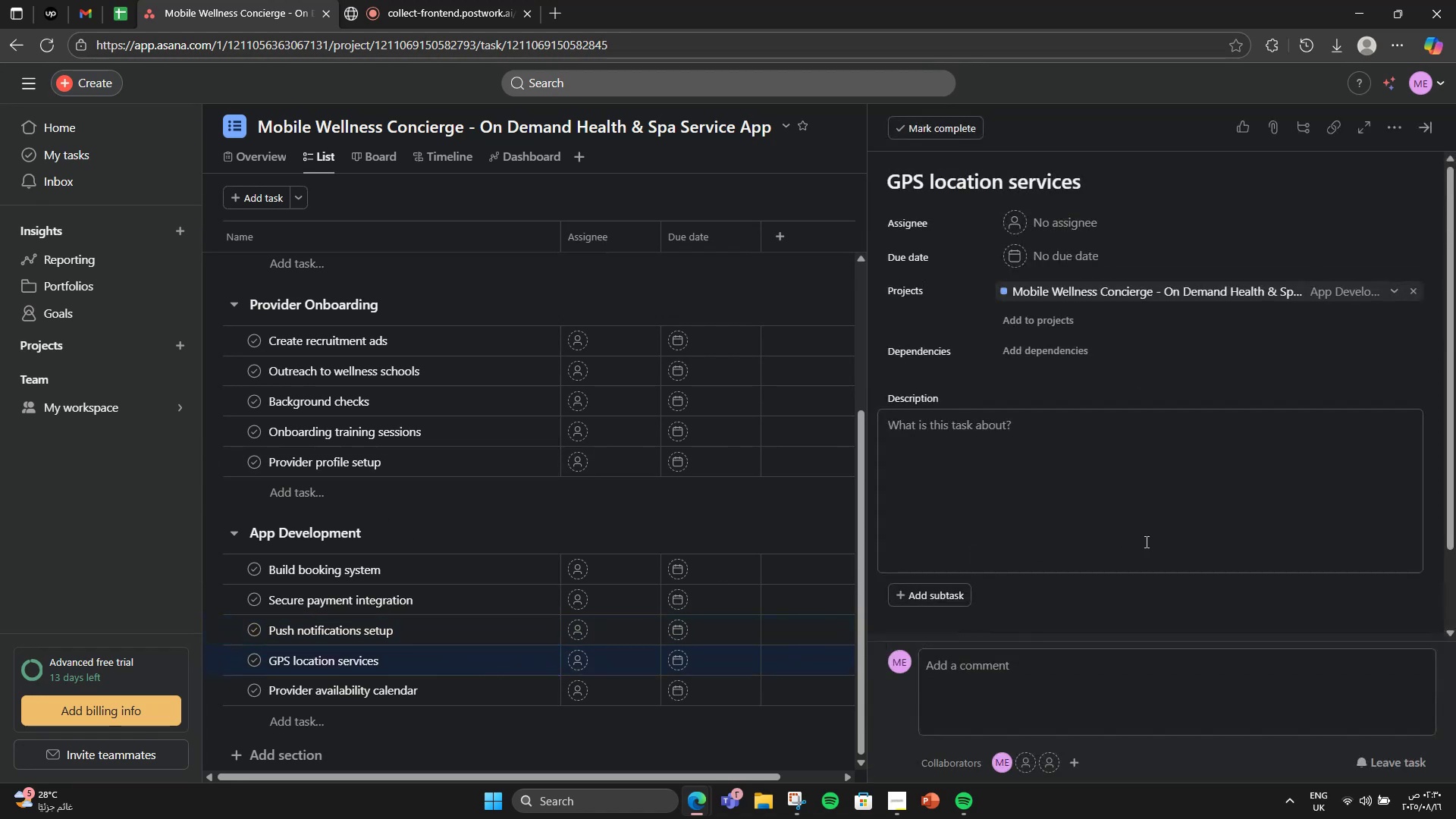 
left_click([1145, 541])
 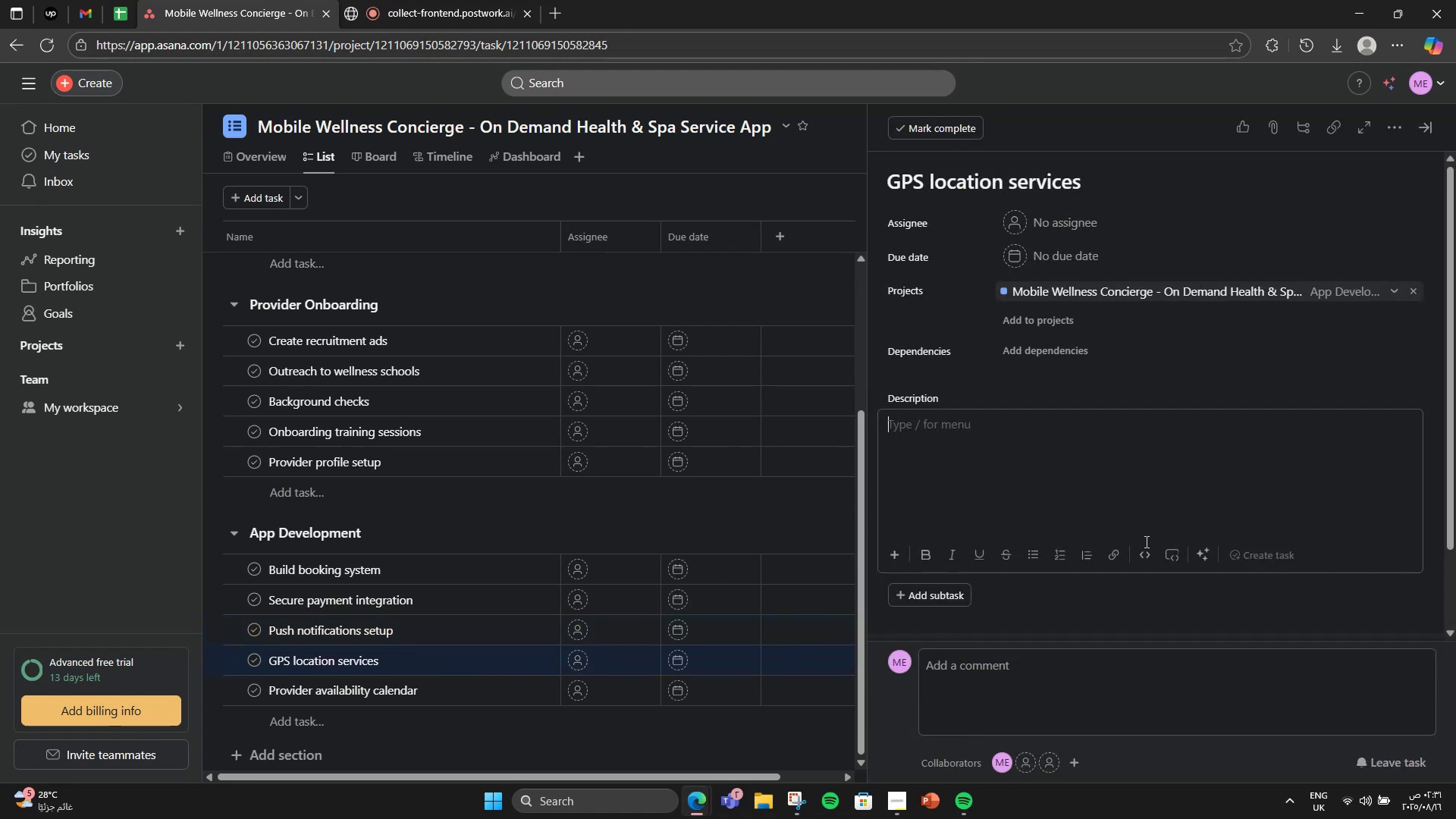 
type(Add ;)
key(Backspace)
type(location-based provider matchine)
key(Backspace)
type(g amd ETA )
 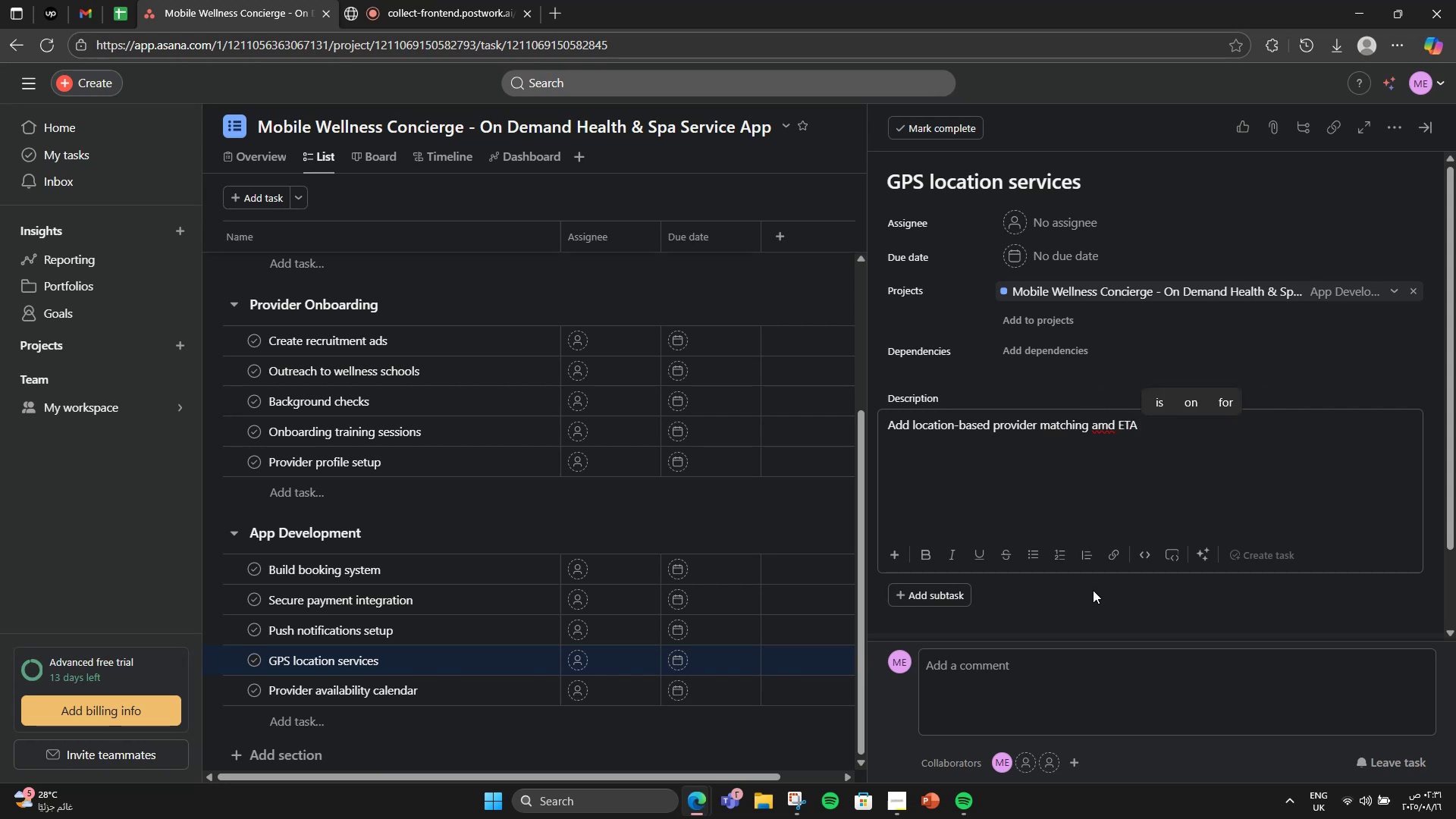 
key(ArrowLeft)
 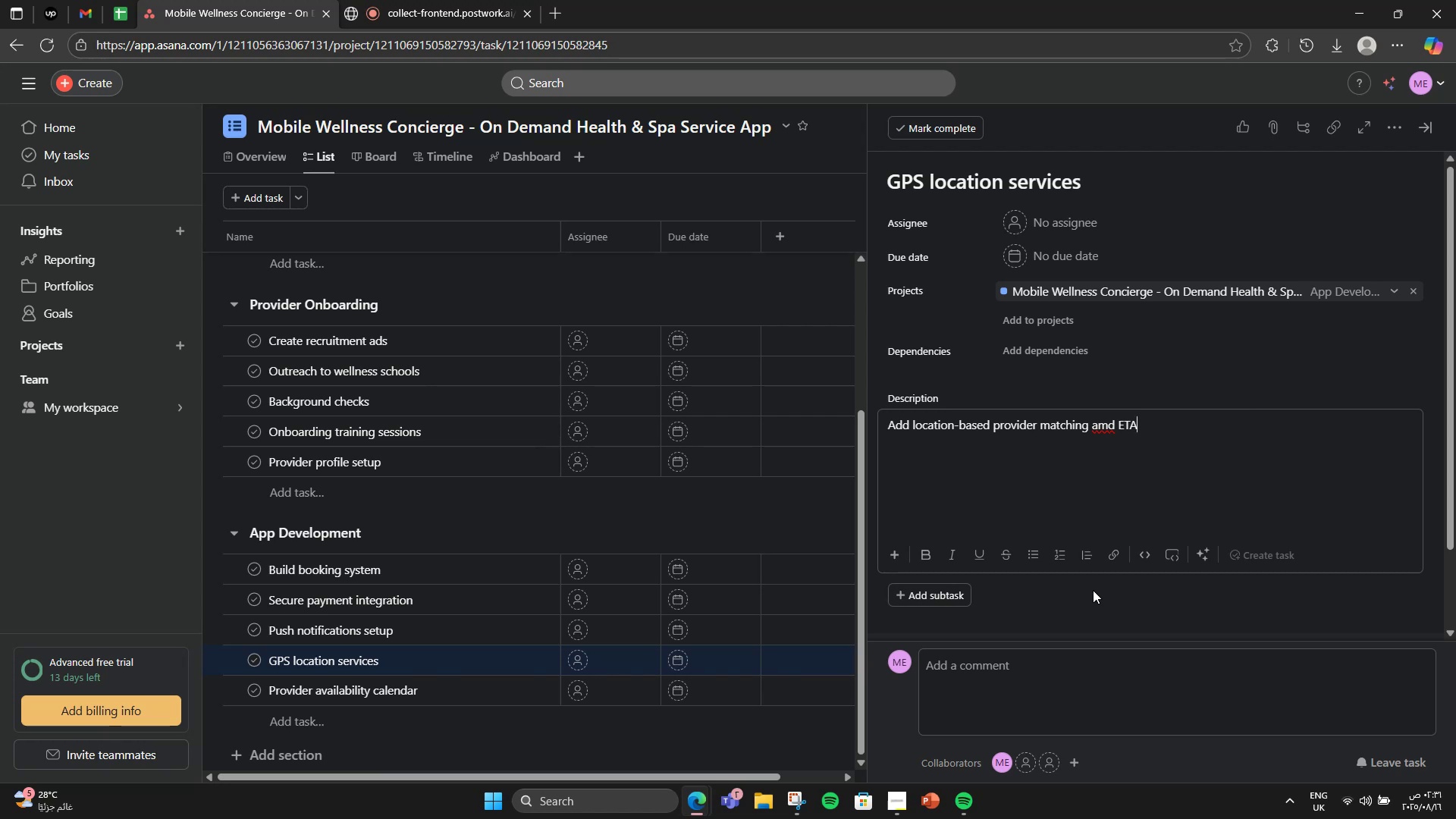 
hold_key(key=ArrowLeft, duration=0.39)
 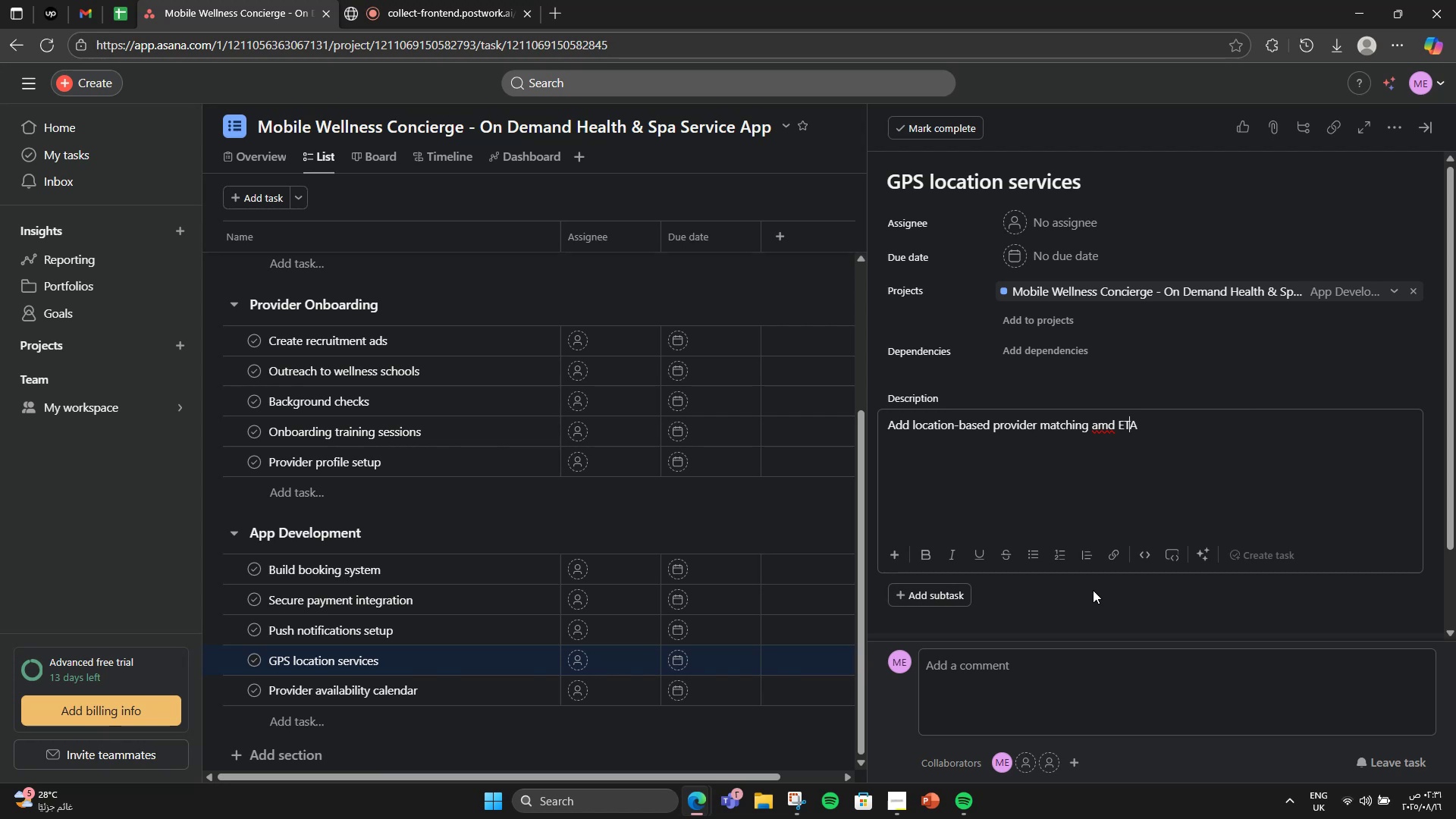 
key(ArrowLeft)
 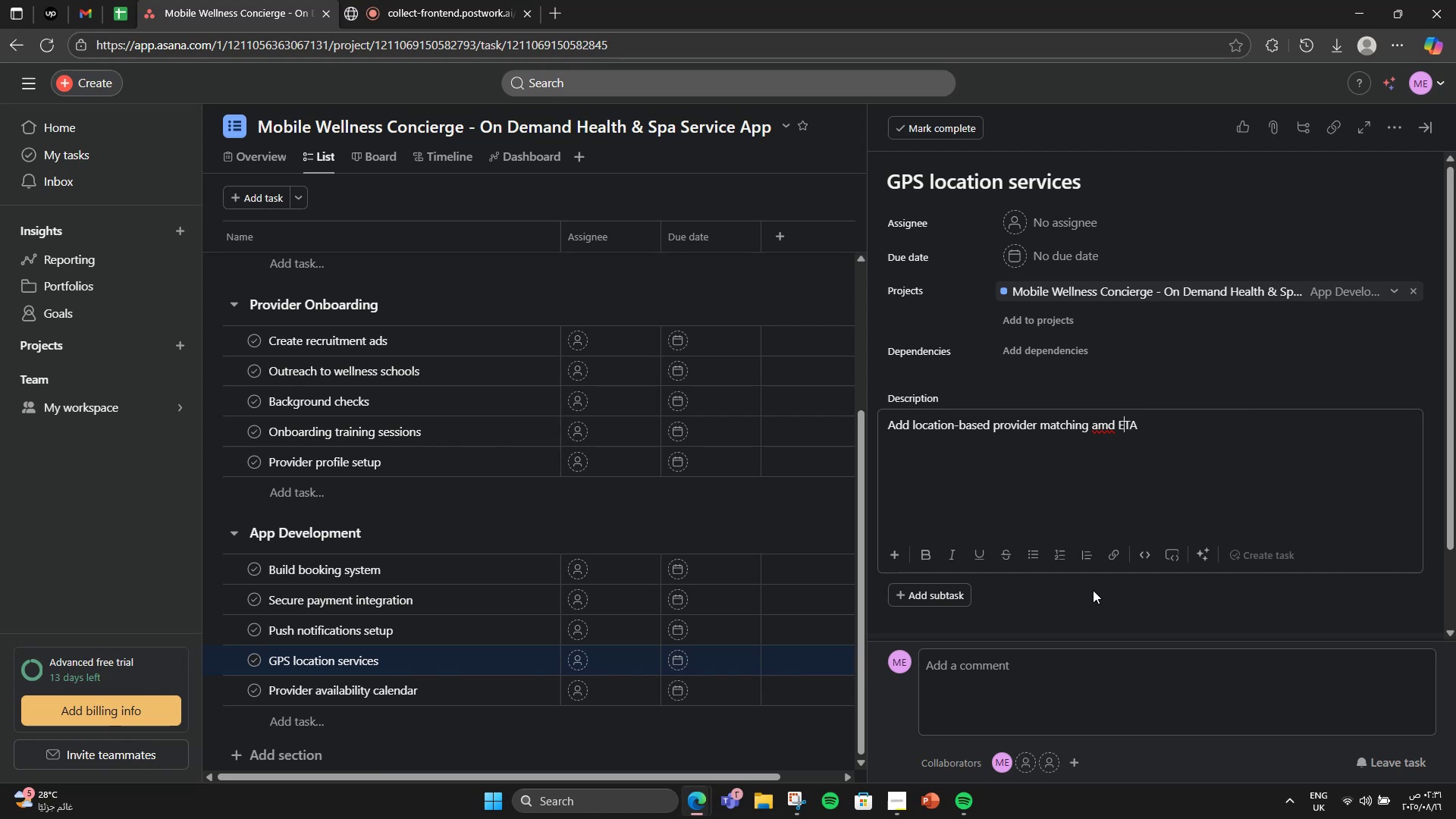 
key(ArrowLeft)
 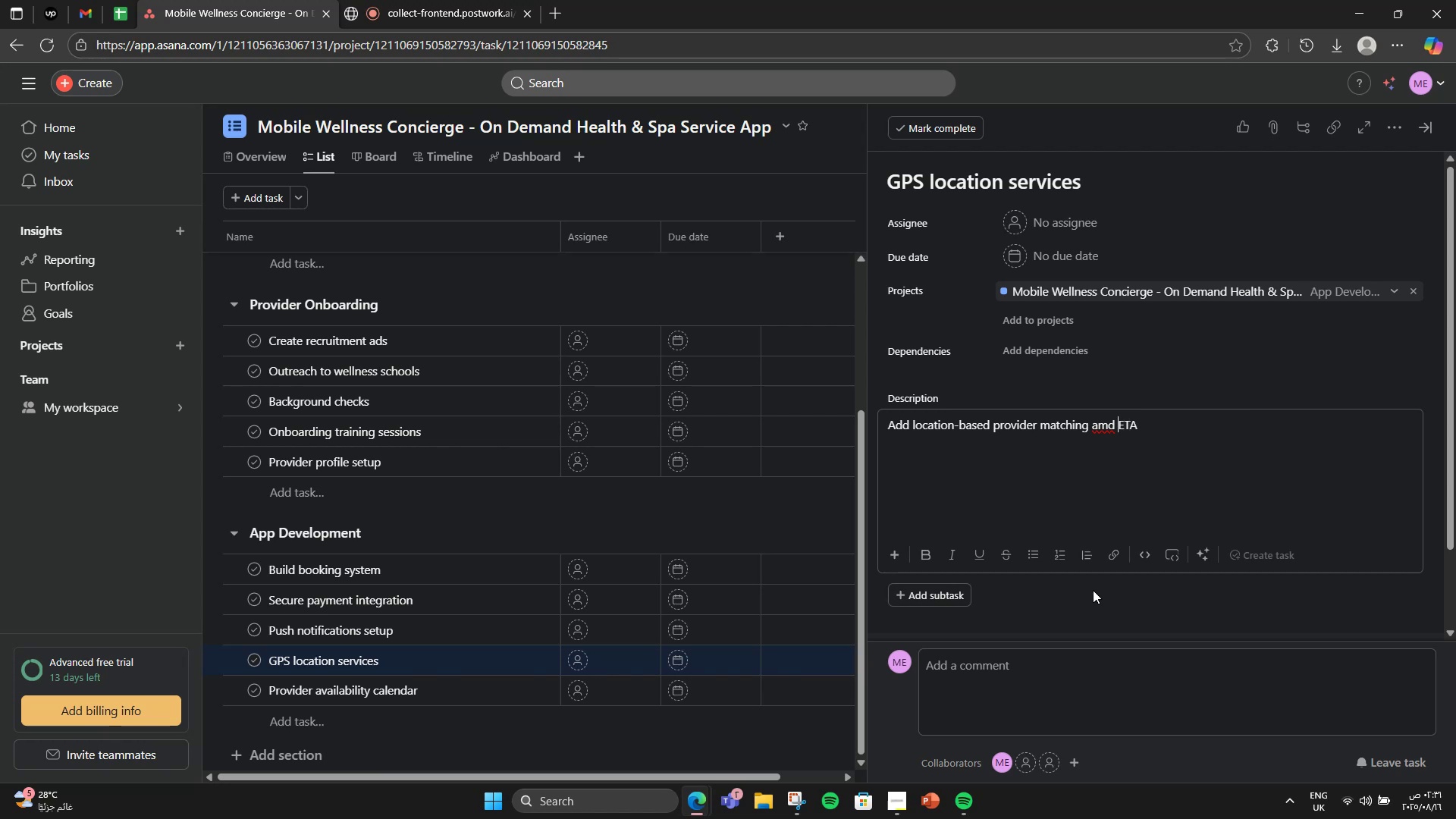 
key(ArrowLeft)
 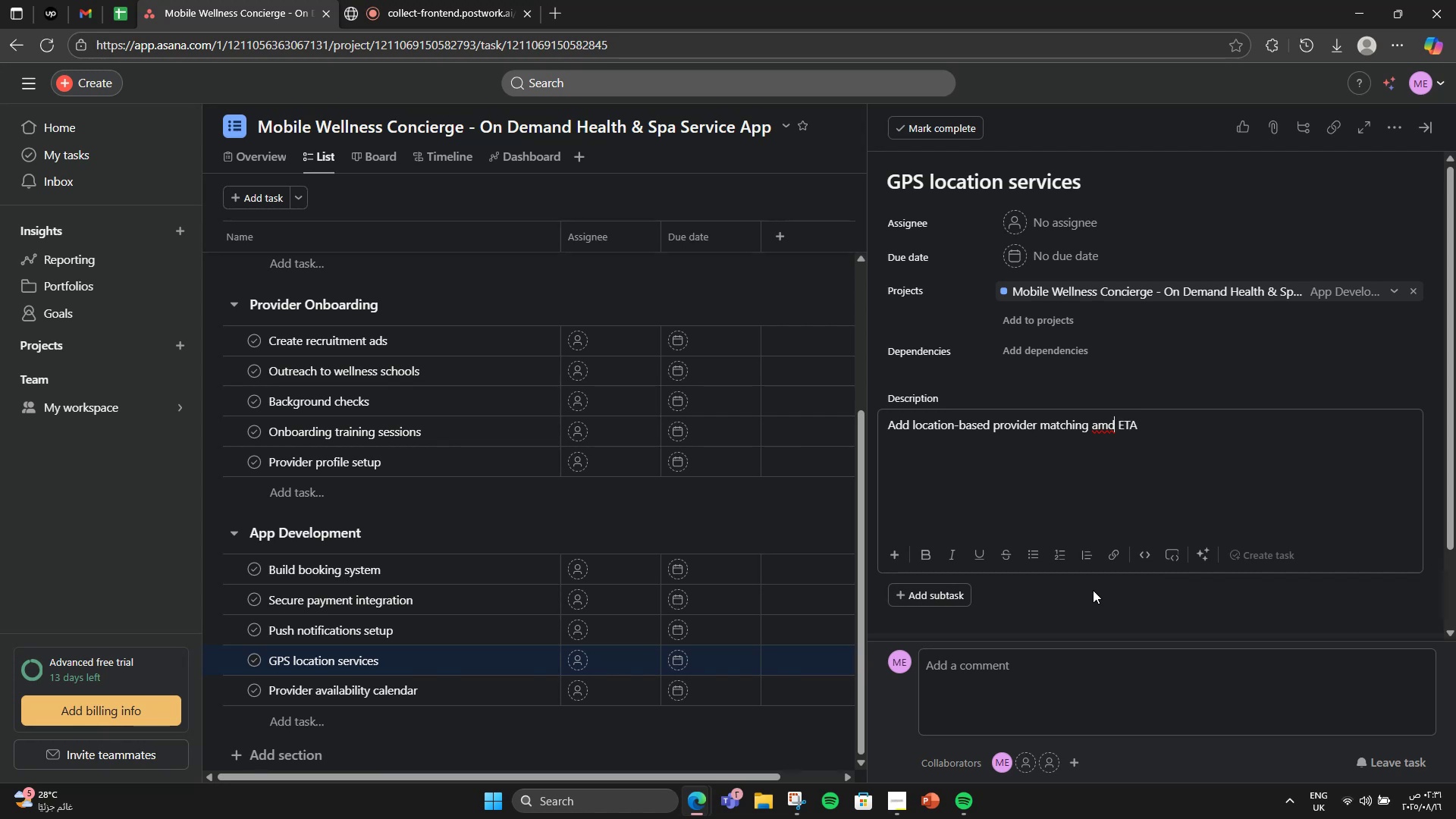 
key(ArrowLeft)
 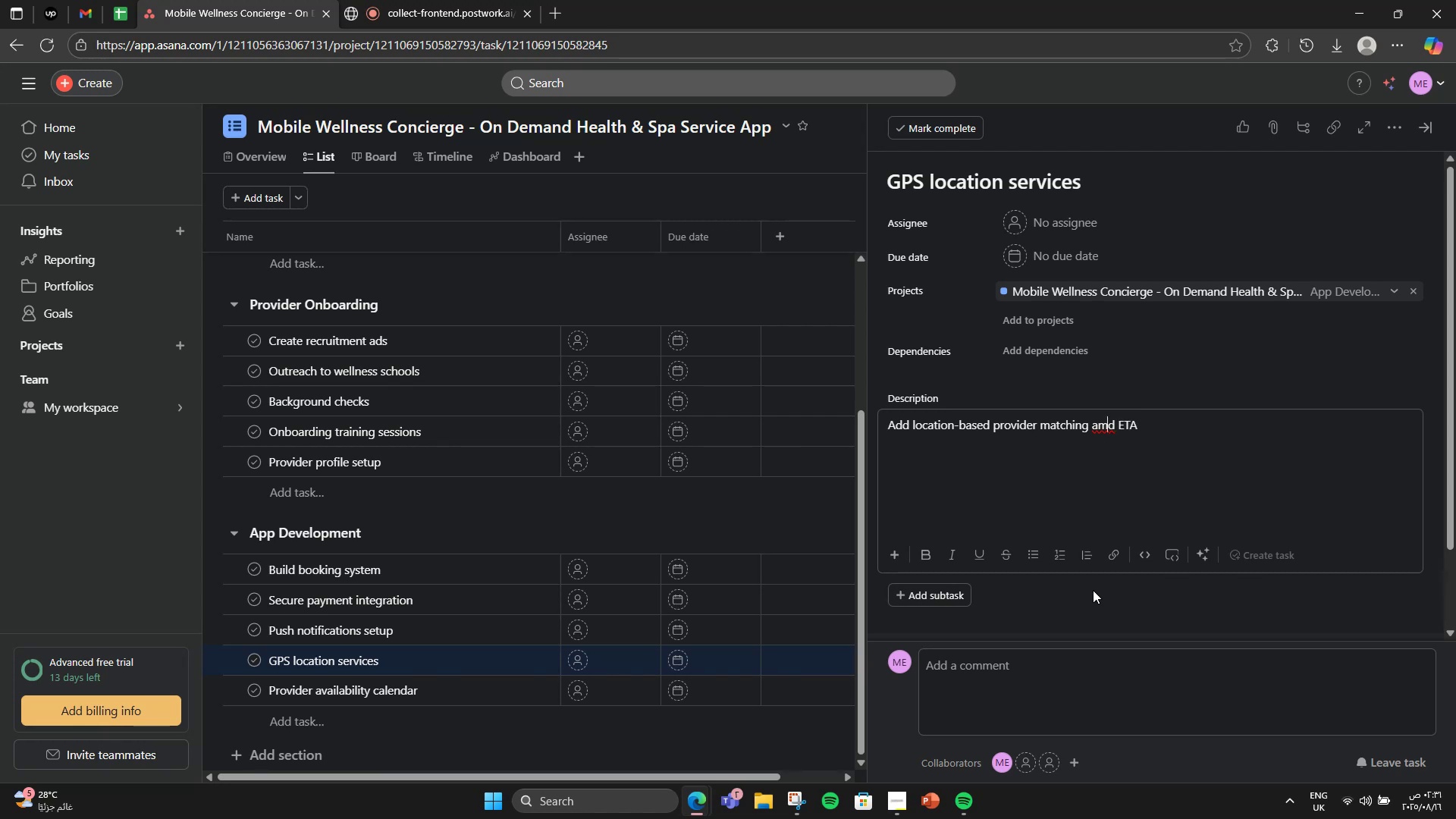 
key(Backspace)
type(nestimate.)
key(Backspace)
type(s.)
 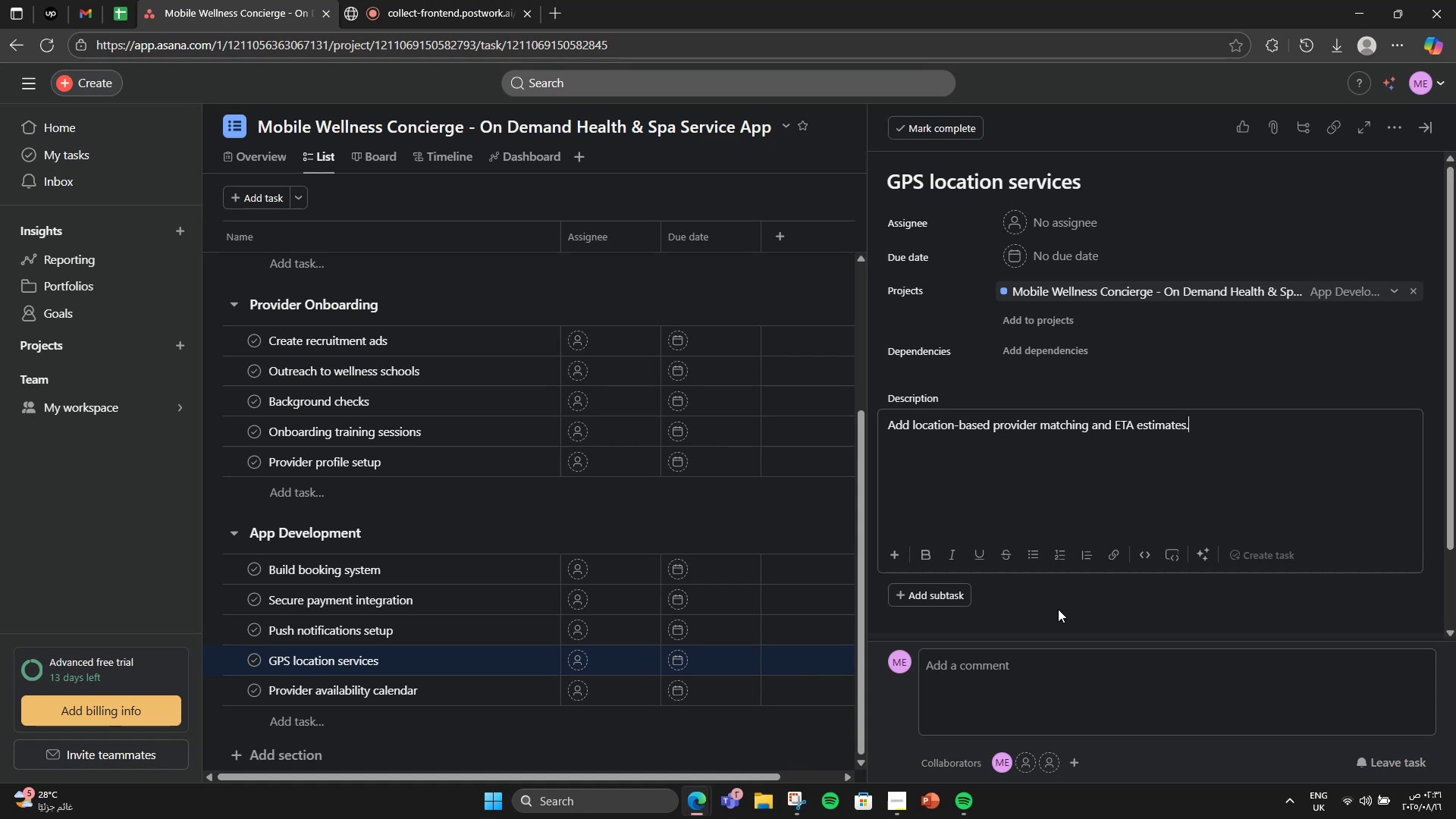 
hold_key(key=ArrowRight, duration=0.73)
 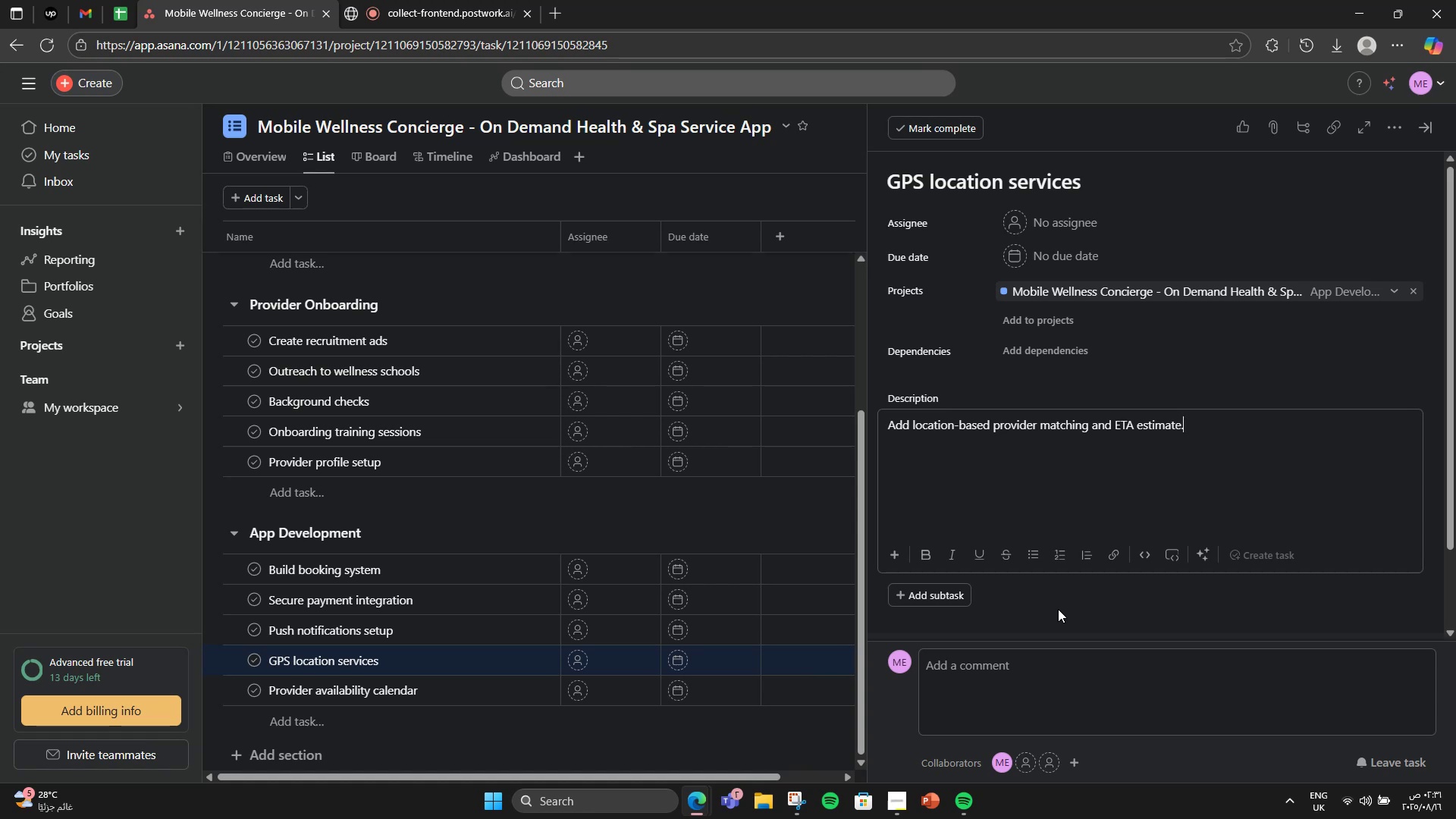 
left_click([439, 702])
 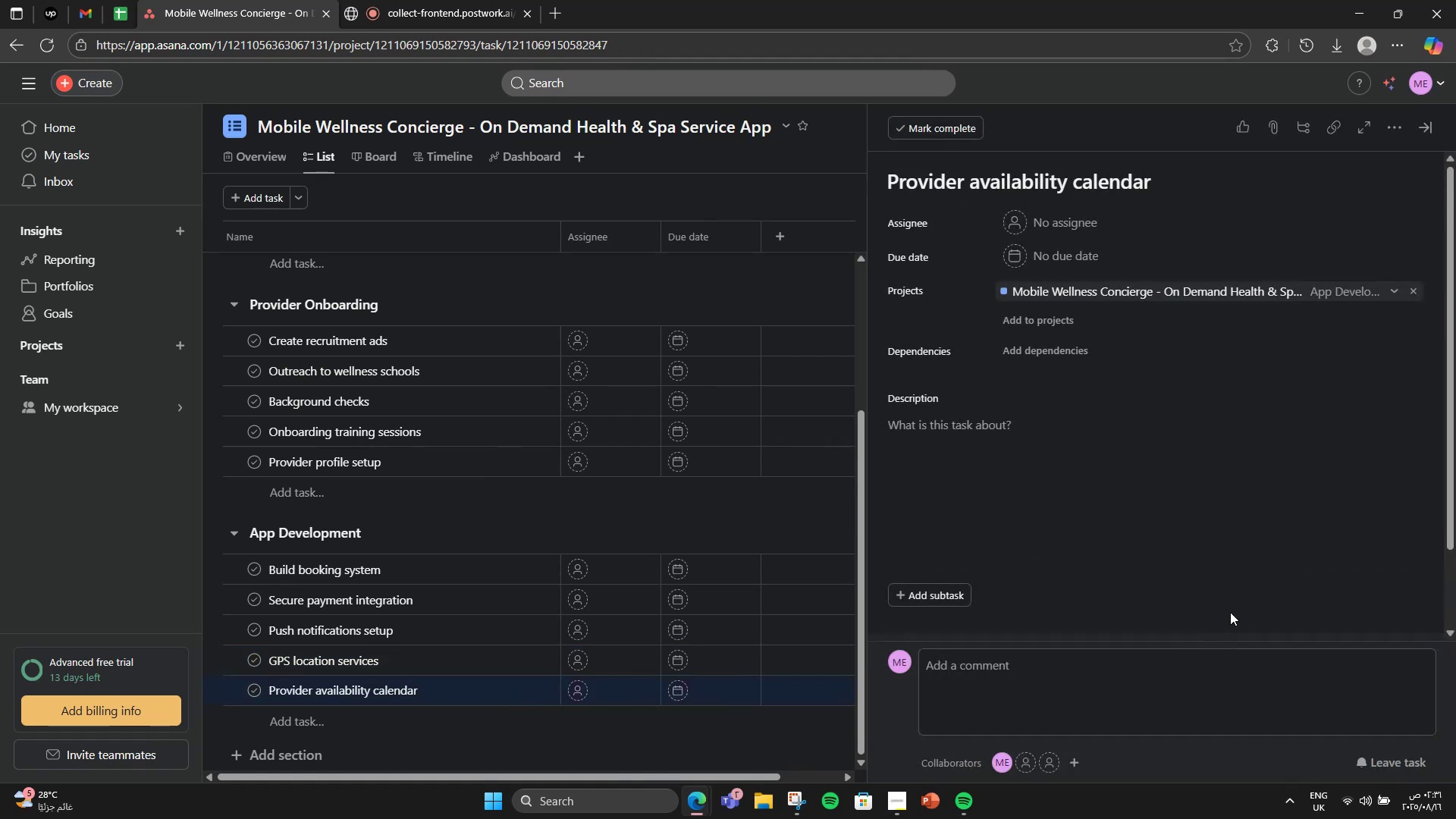 
left_click([1220, 569])
 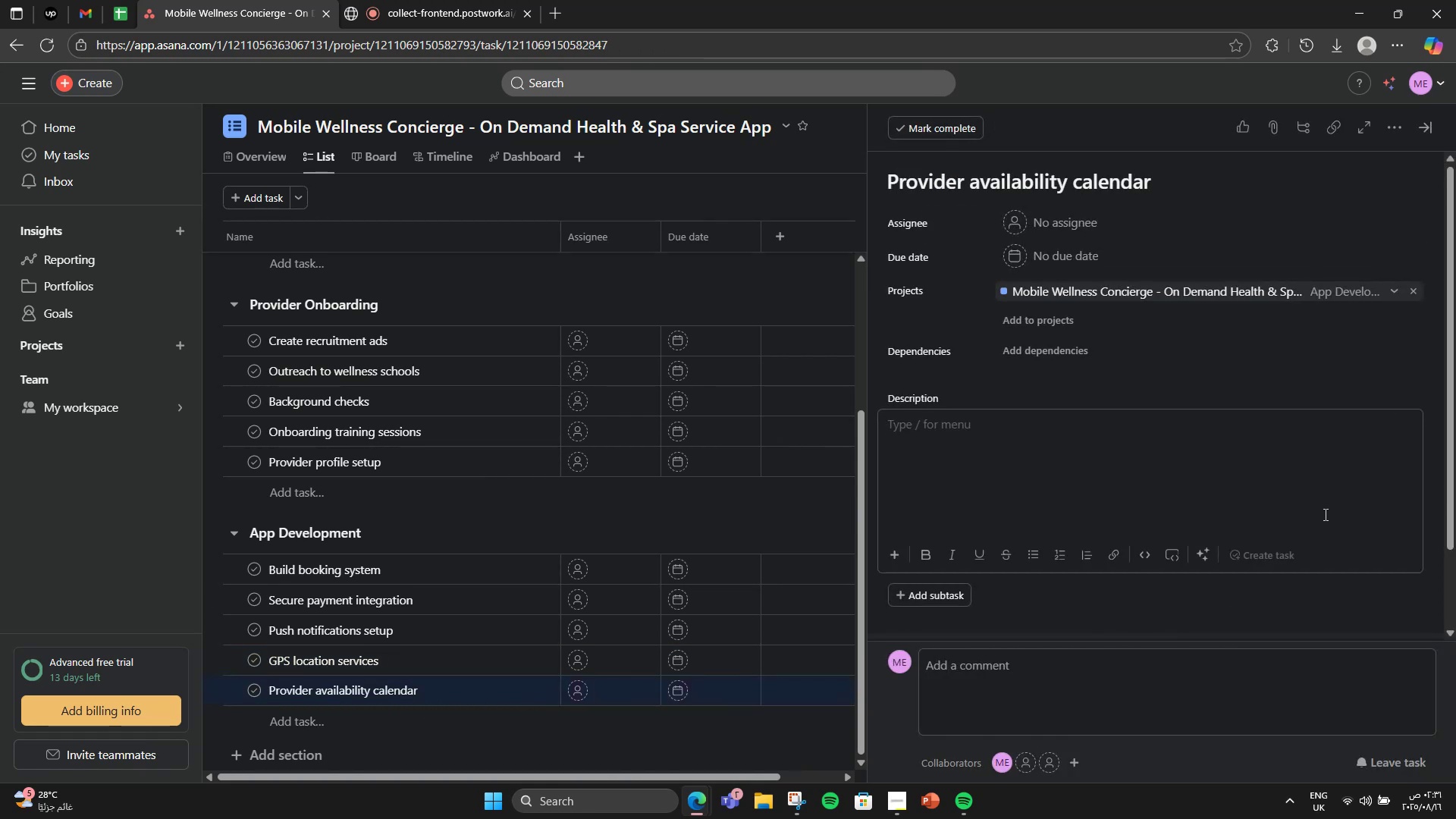 
type(Allow providers to i)
key(Backspace)
type(update availability in real-time.)
 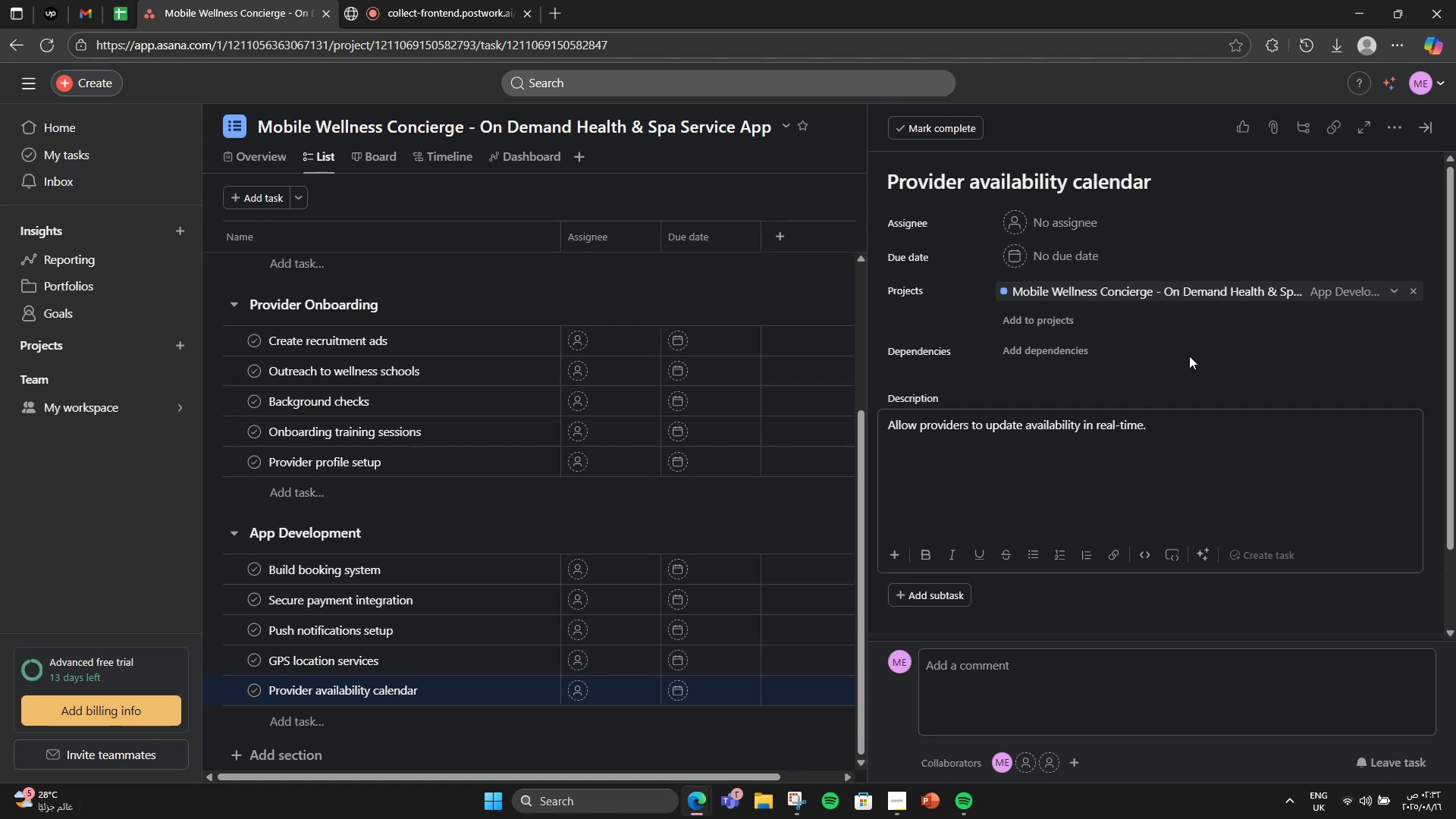 
wait(6.53)
 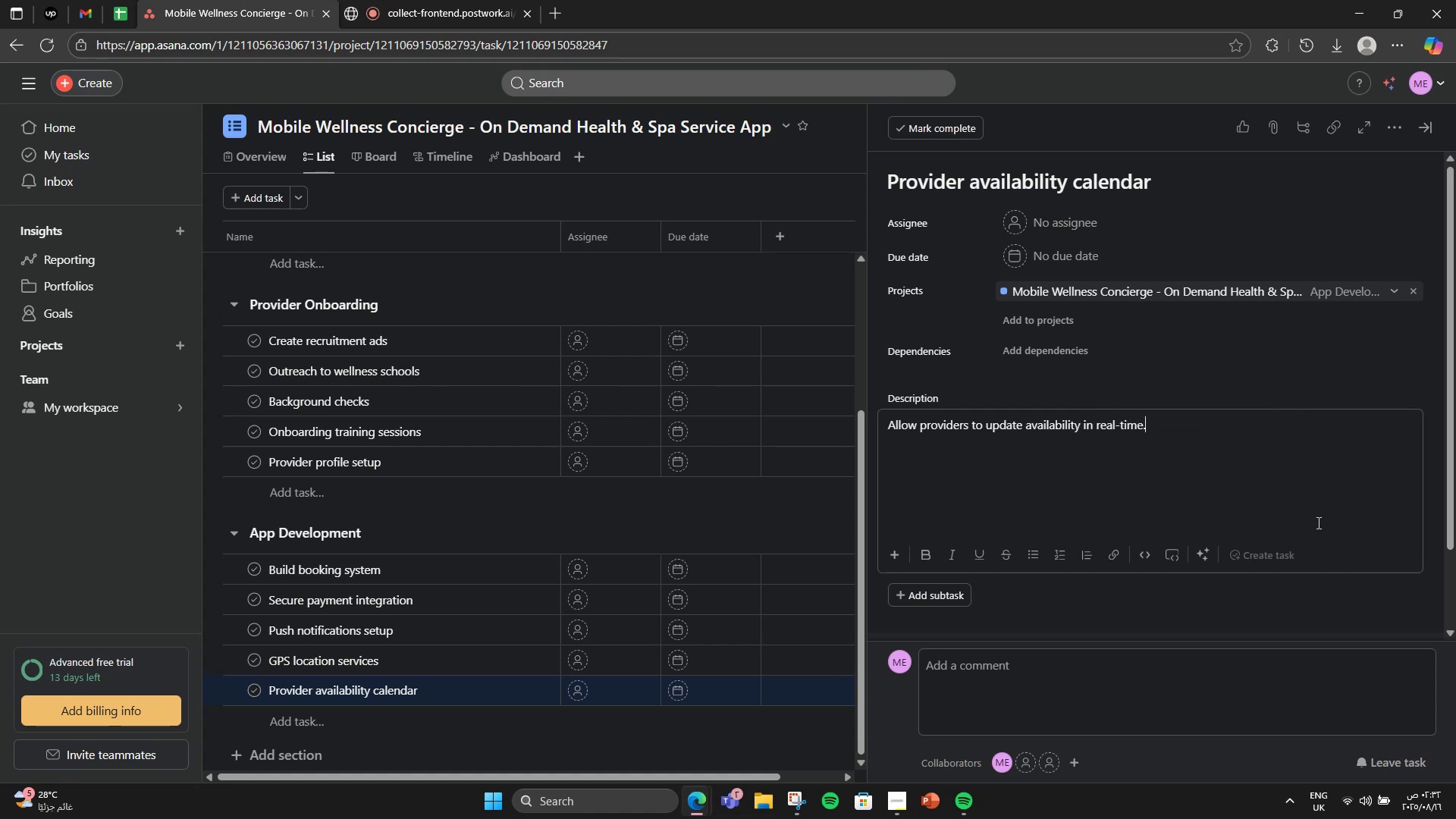 
scroll: coordinate [742, 483], scroll_direction: down, amount: 2.0
 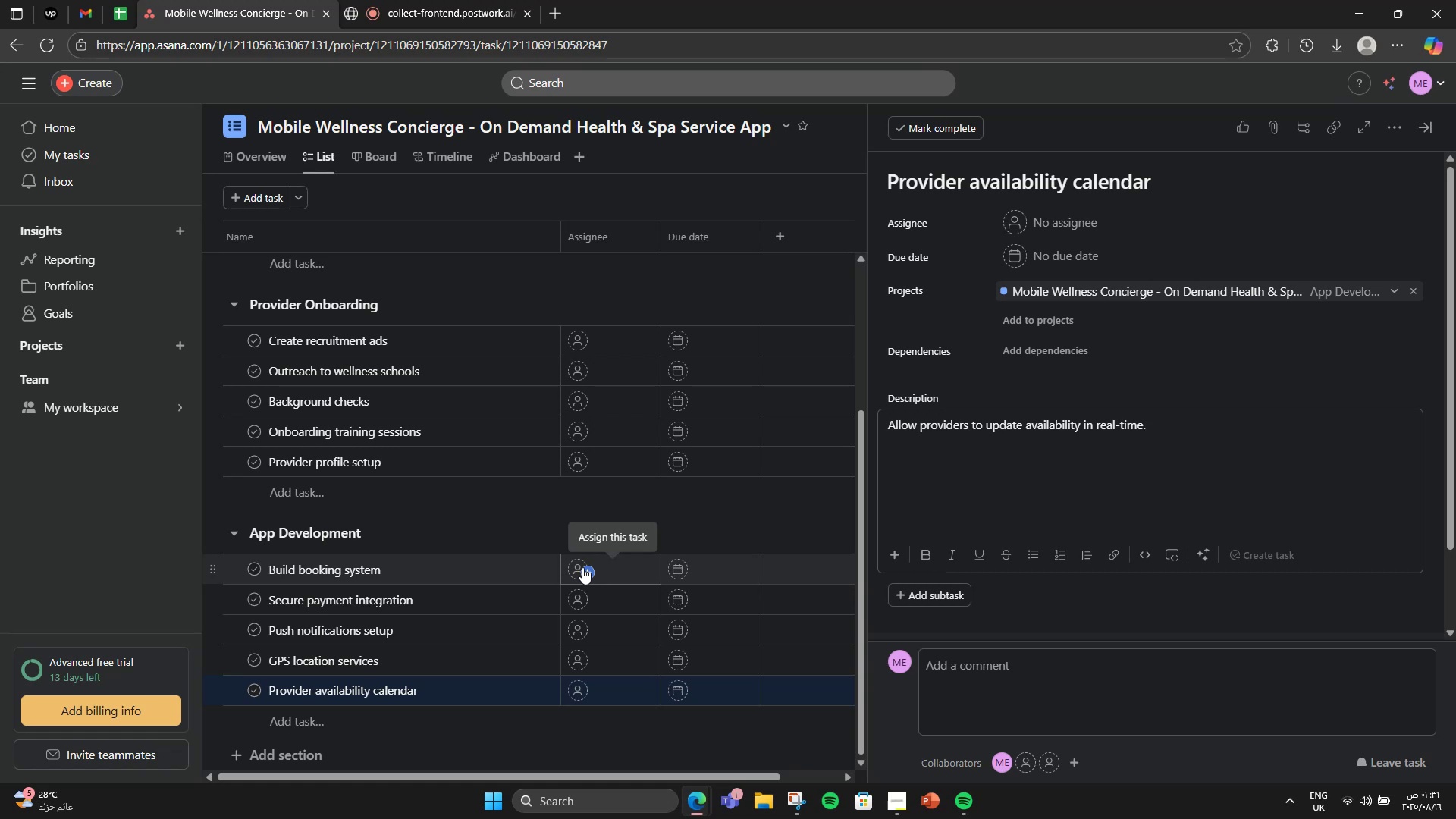 
wait(22.75)
 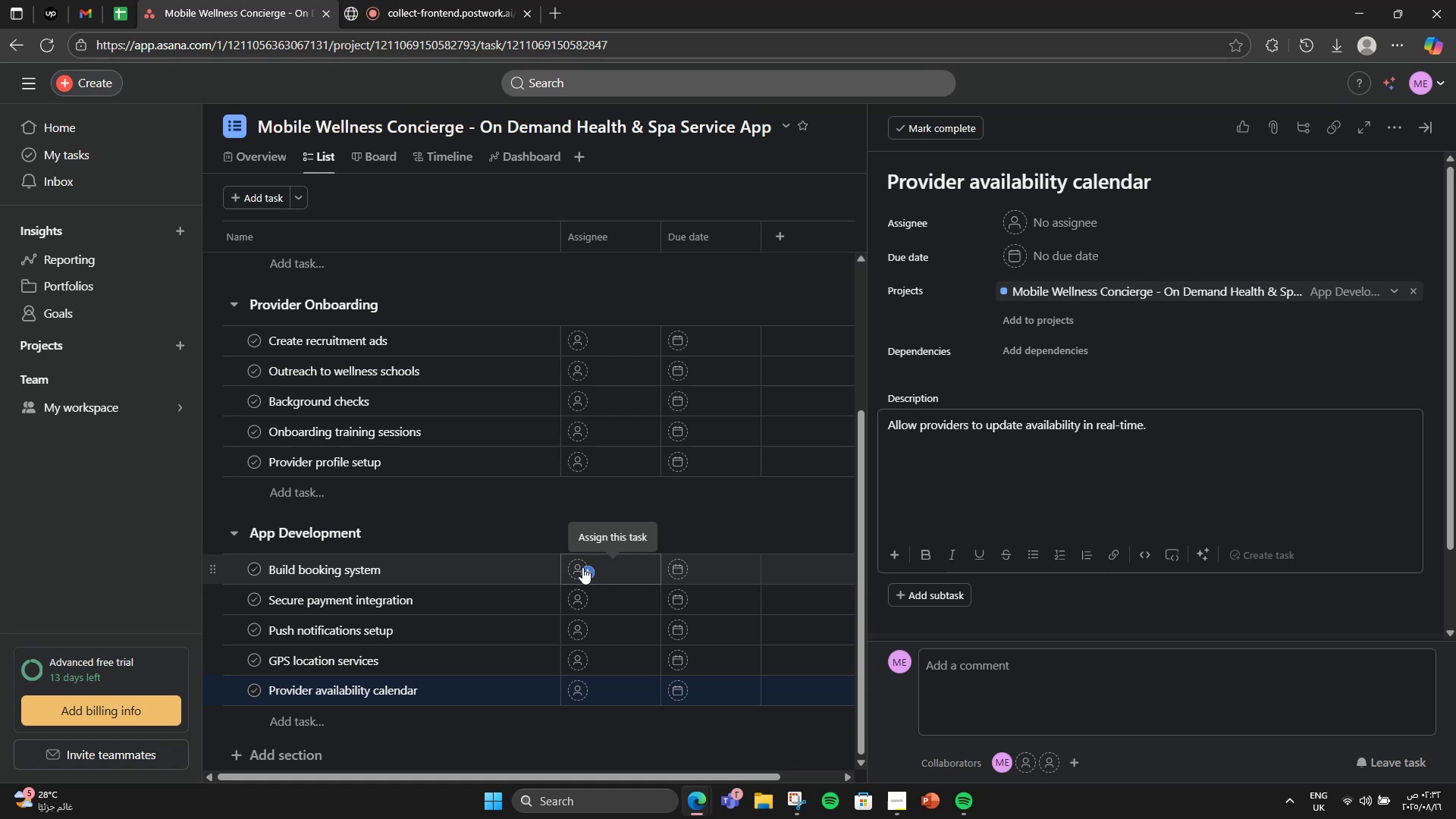 
scroll: coordinate [609, 607], scroll_direction: down, amount: 3.0
 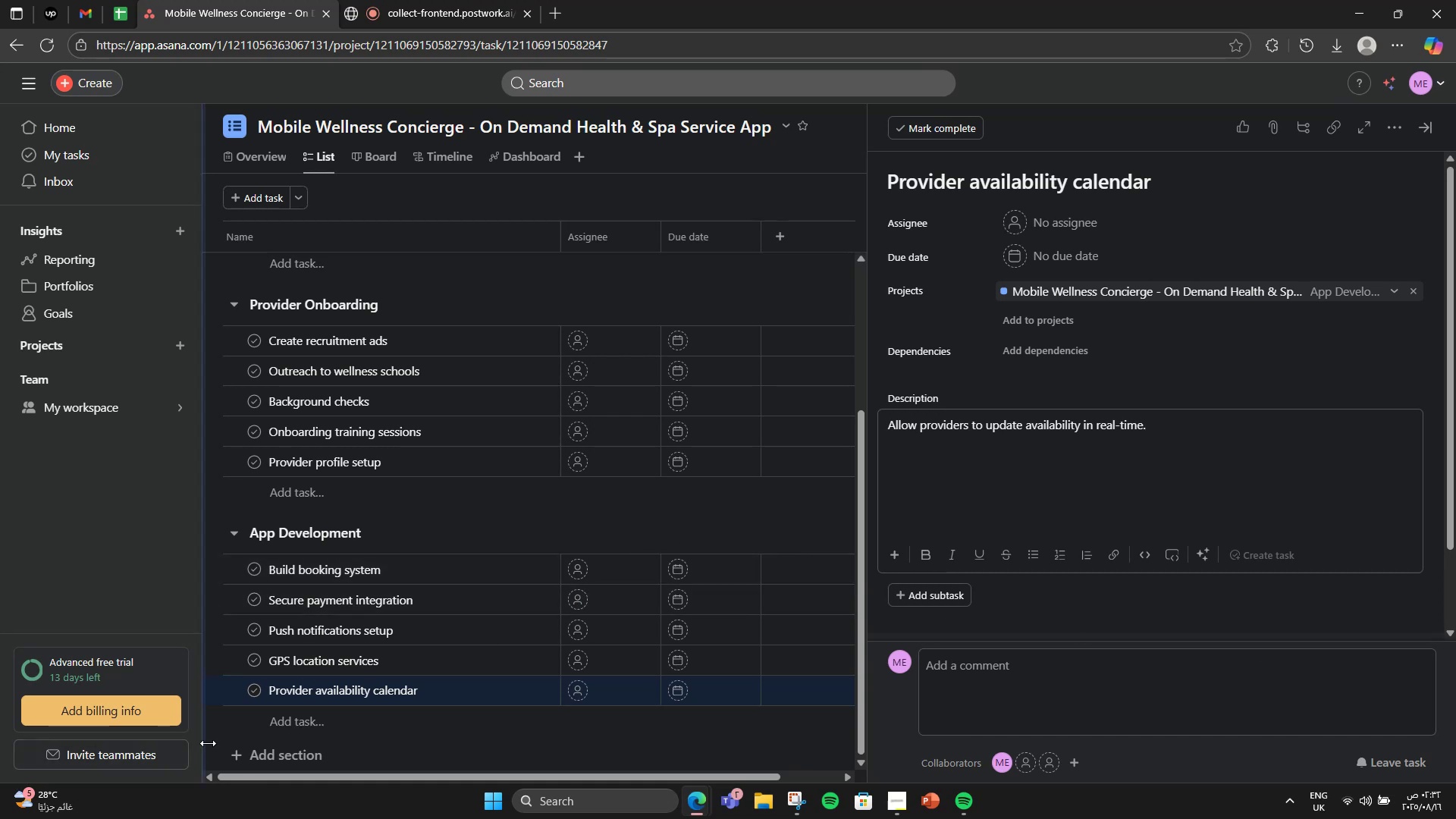 
left_click([240, 752])
 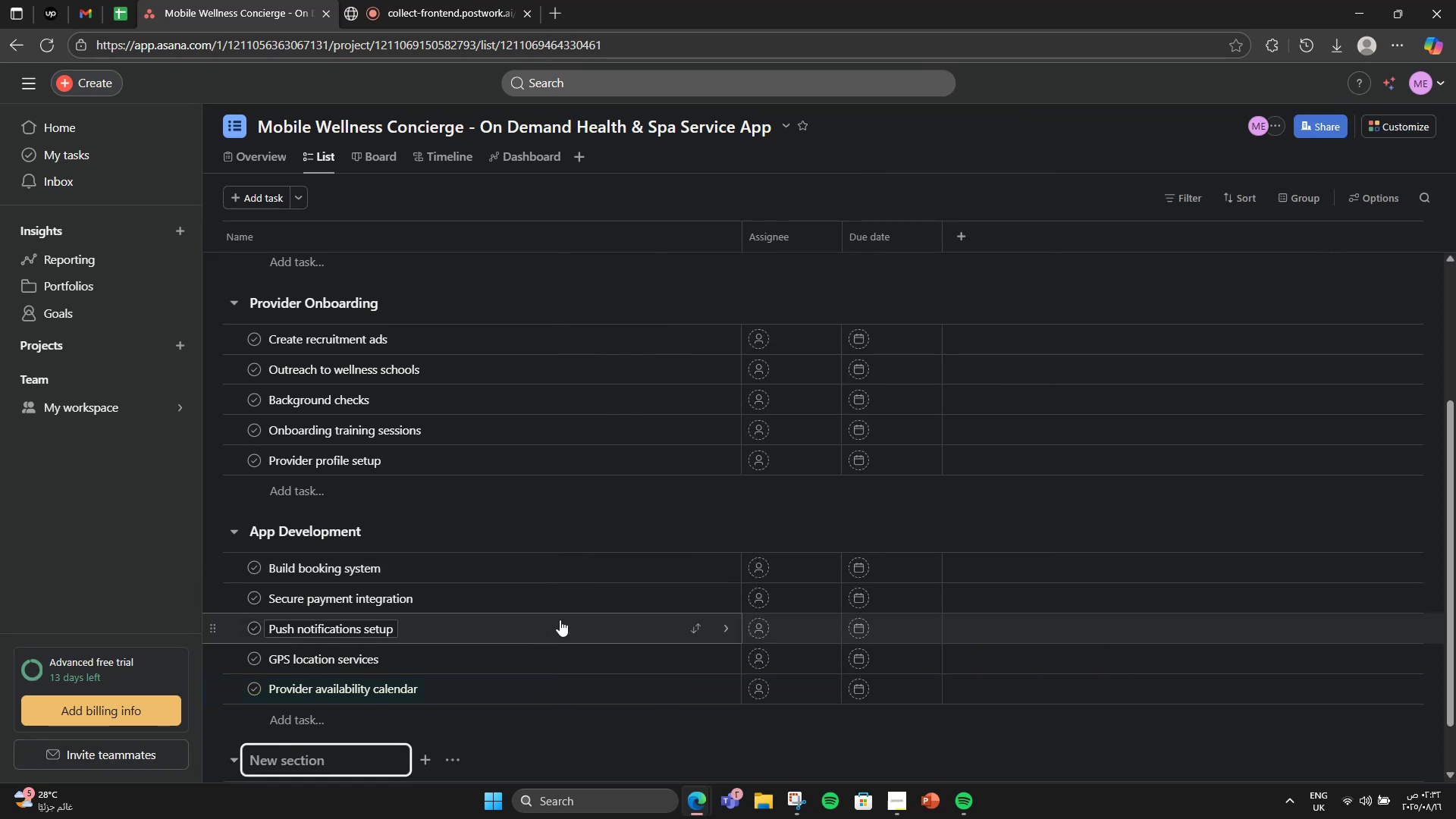 
type(Marketing)
 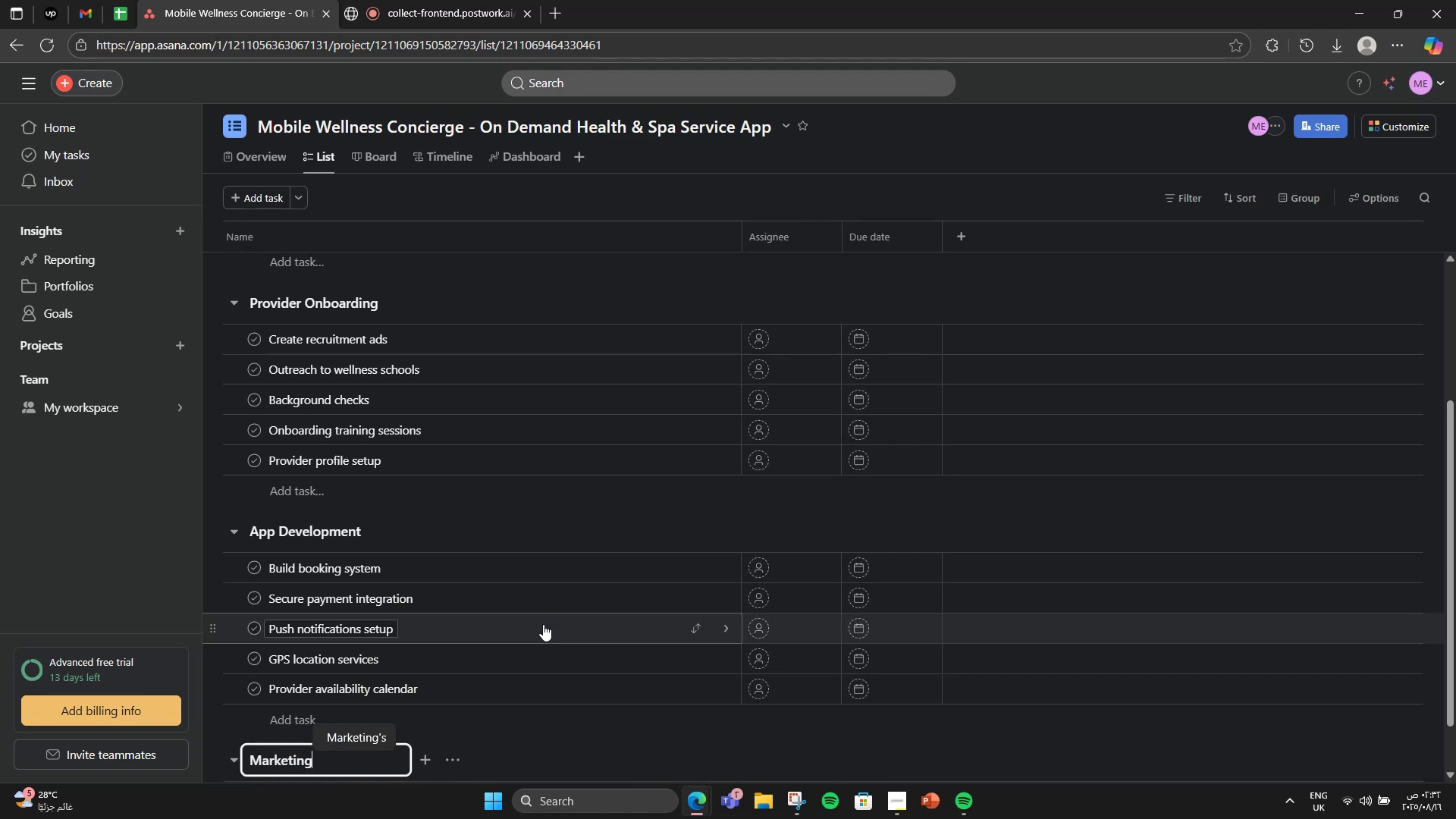 
key(Enter)
 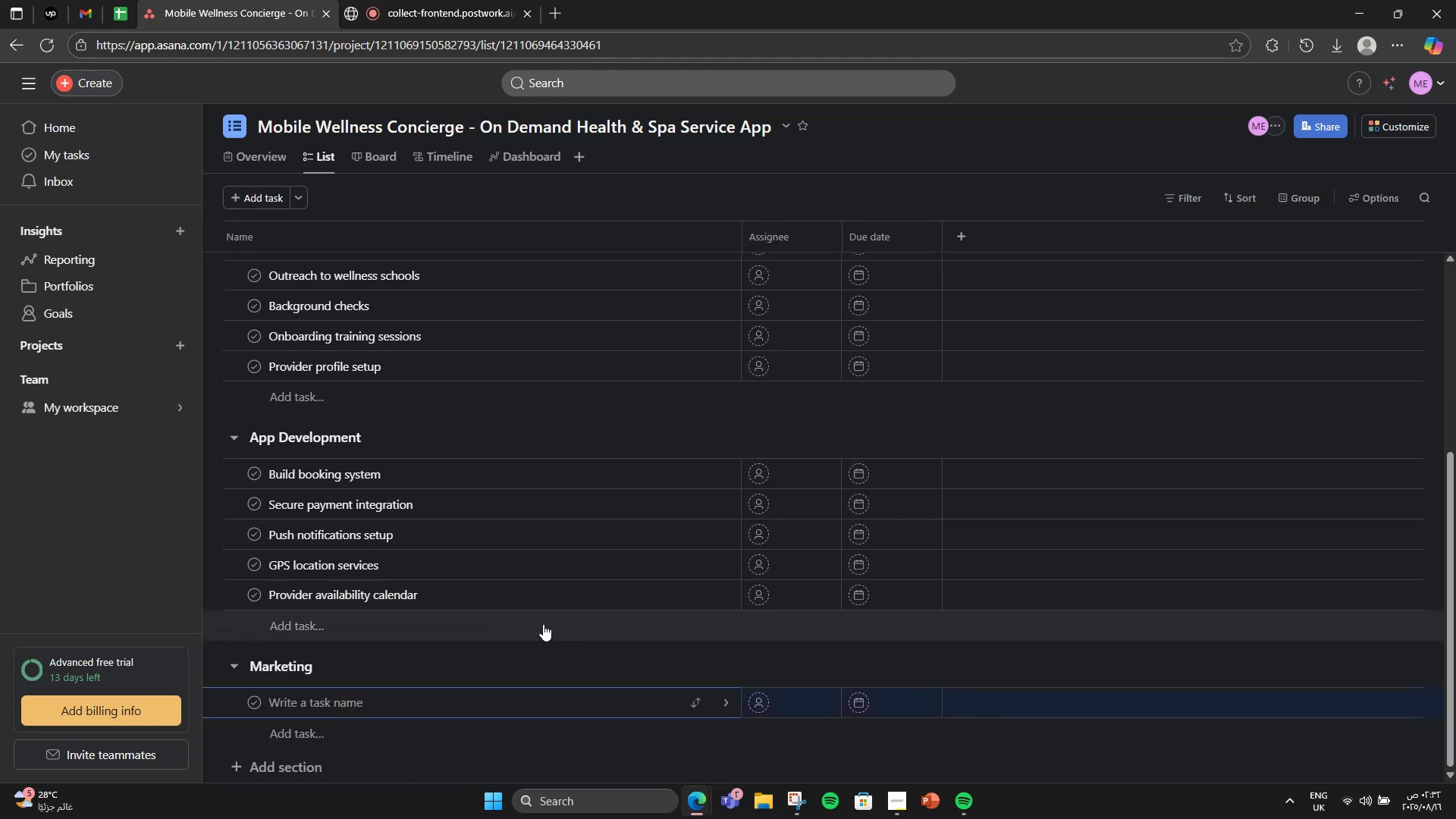 
type(Launch influencer campaign)
 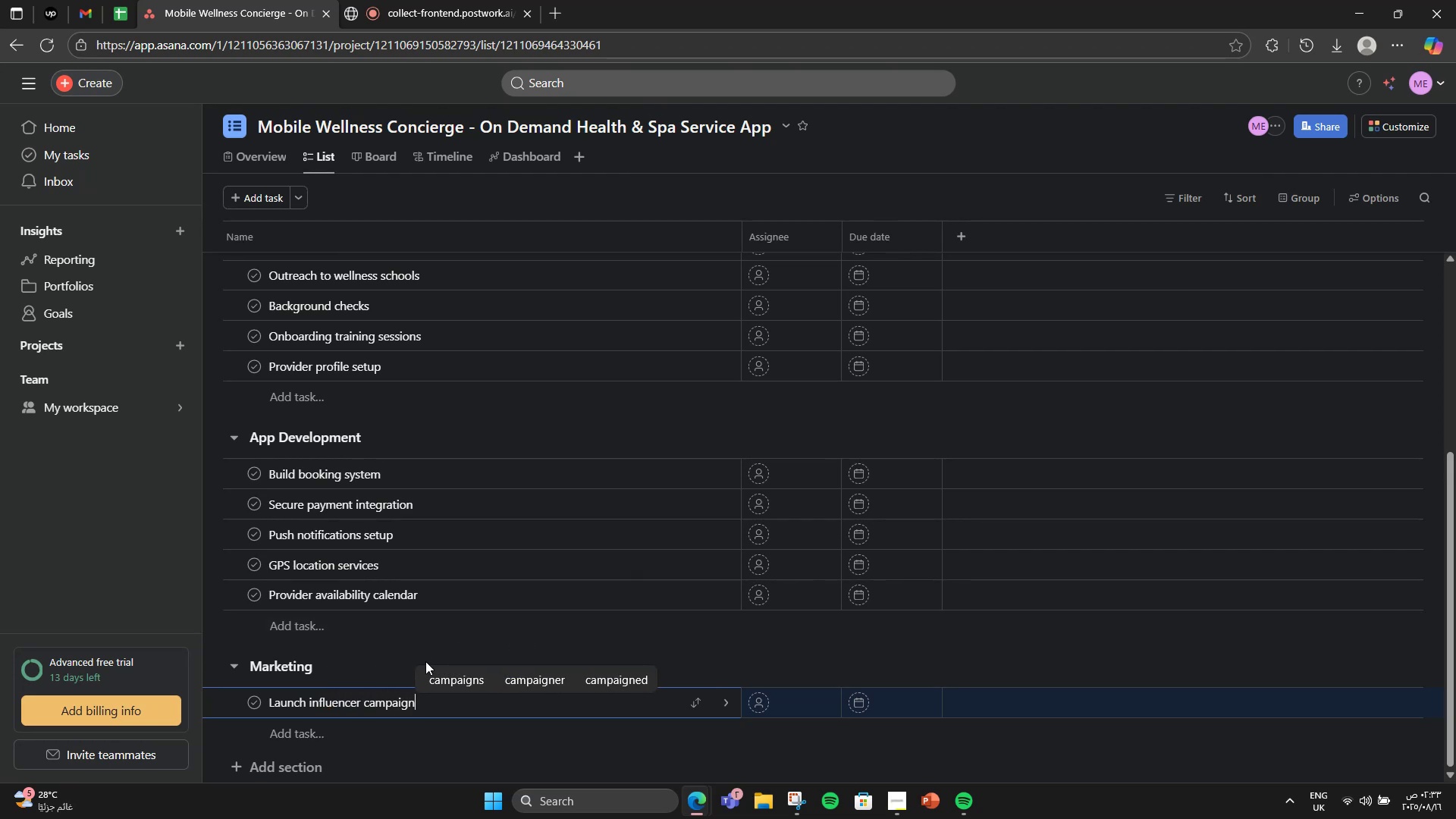 
key(Enter)
 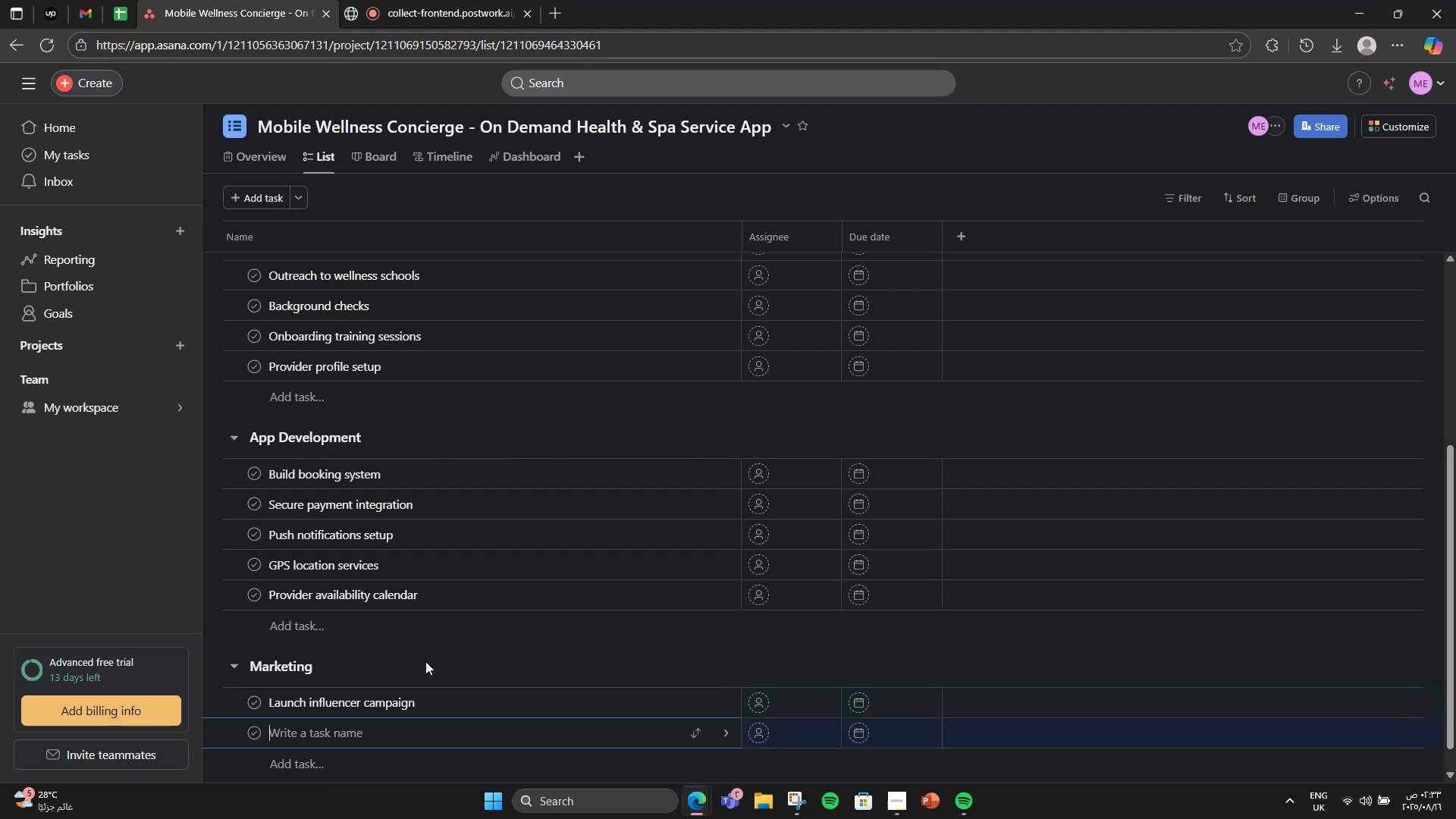 
type(SEO optimization)
 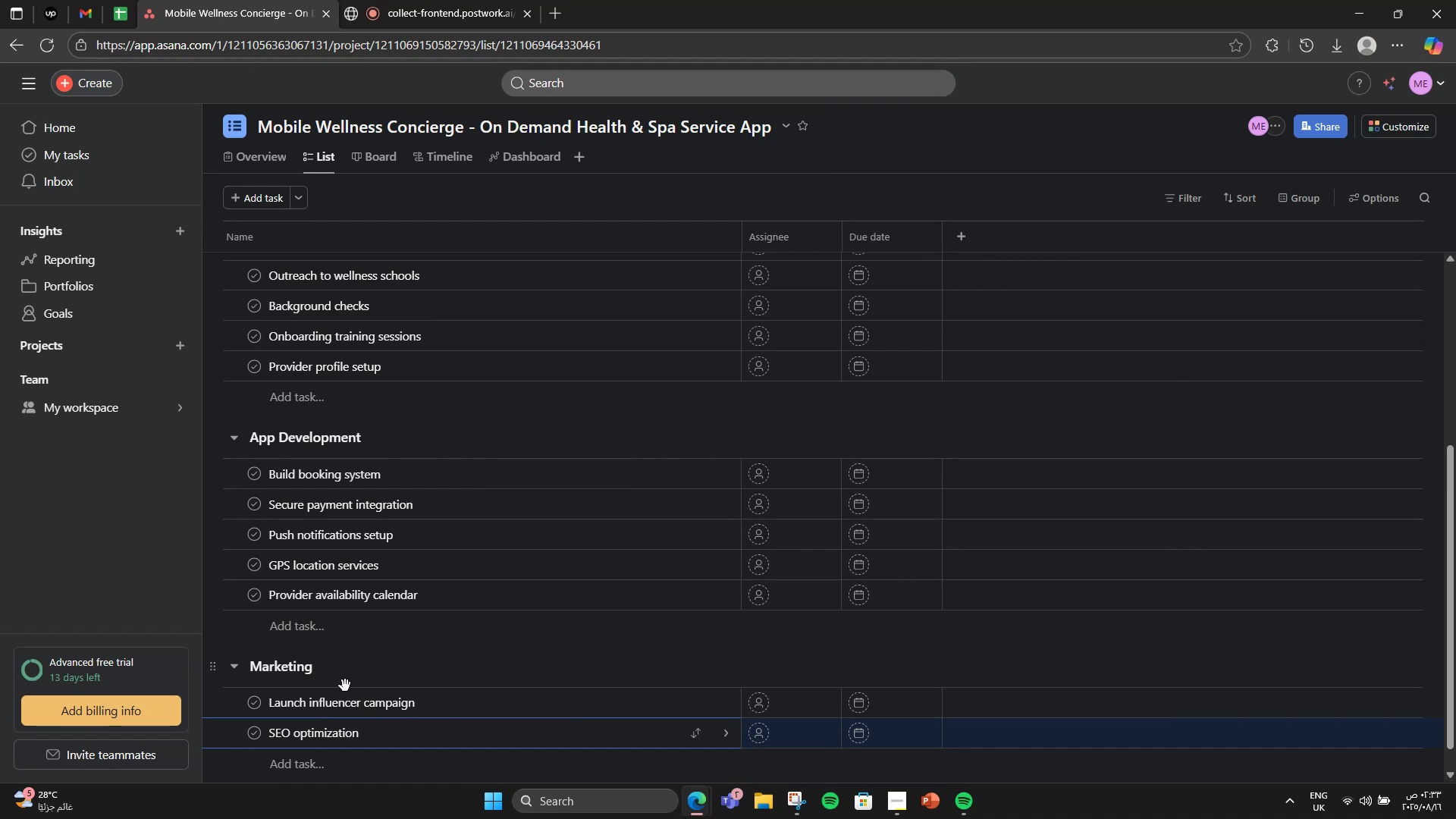 
key(Enter)
 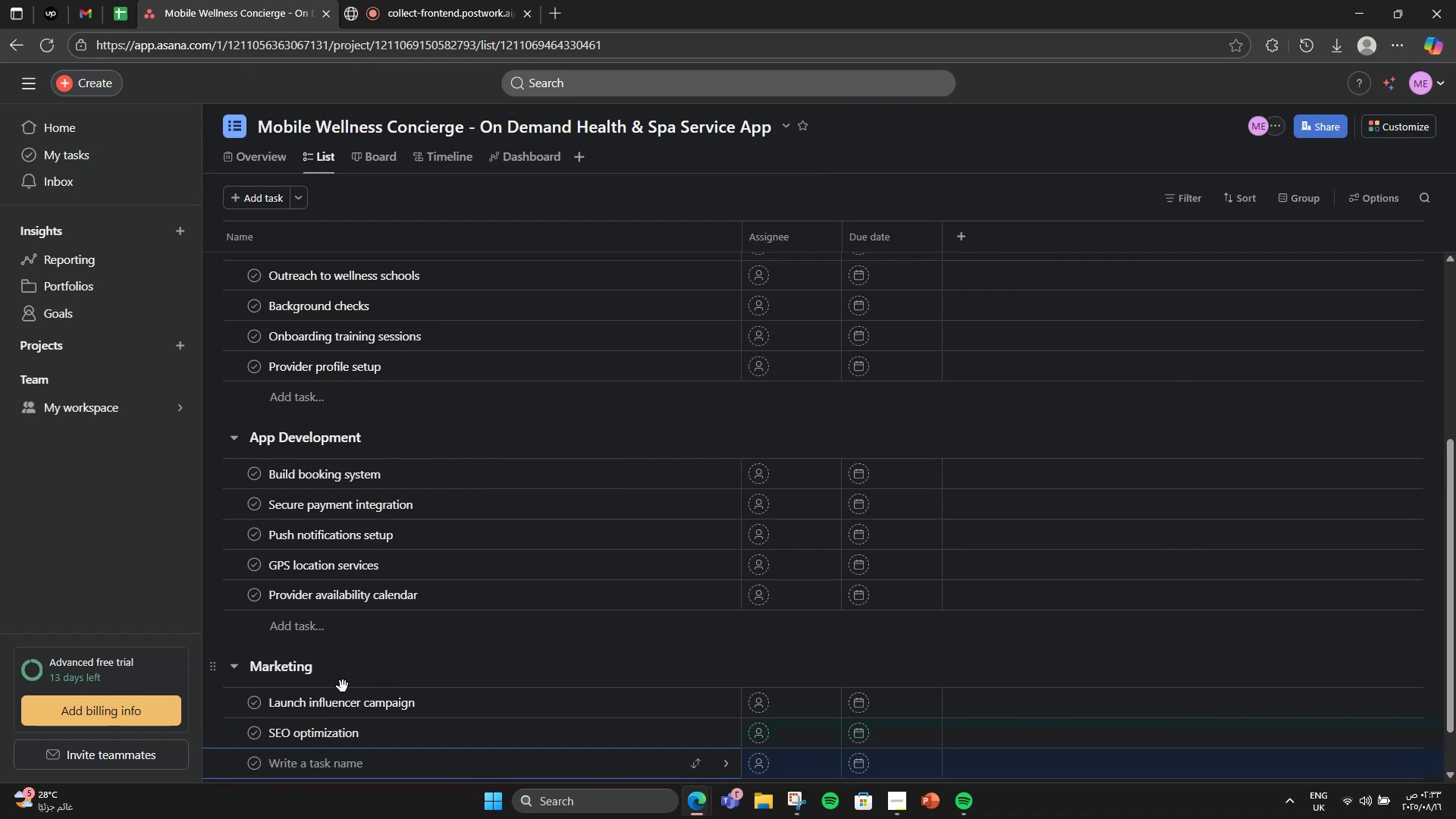 
type(Press release du)
key(Backspace)
type(istribution)
 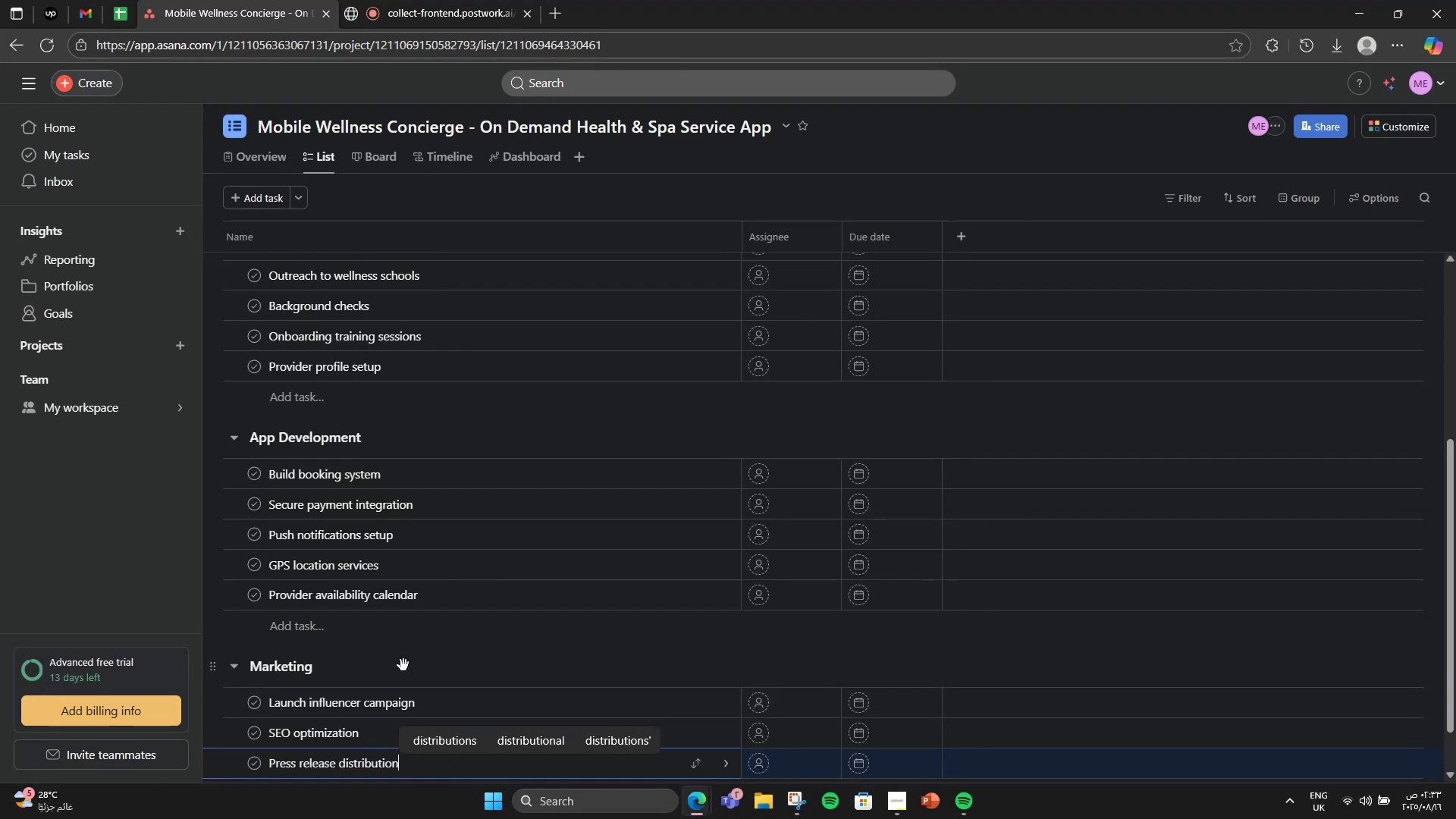 
key(Enter)
 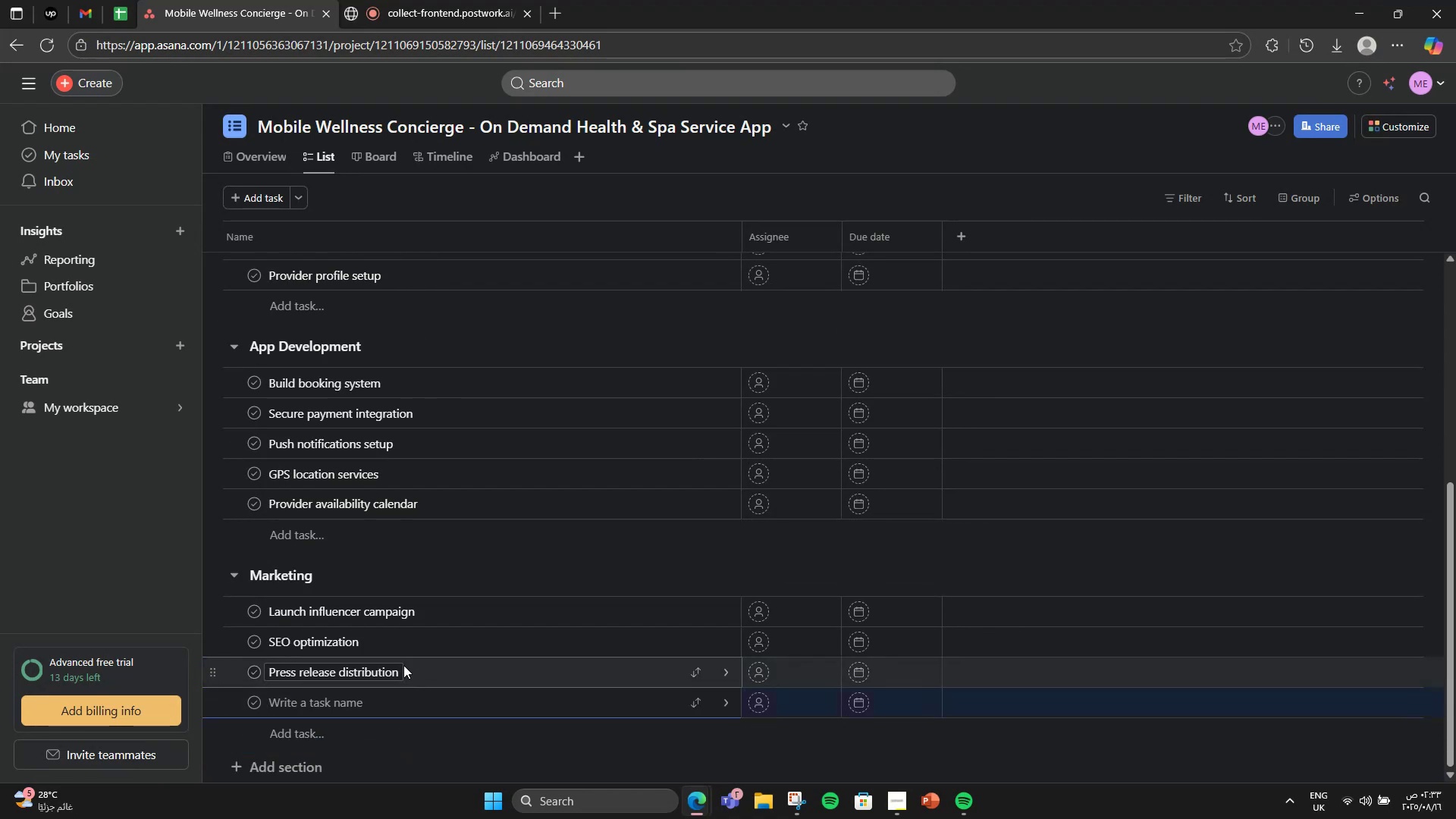 
type(Social media ads)
 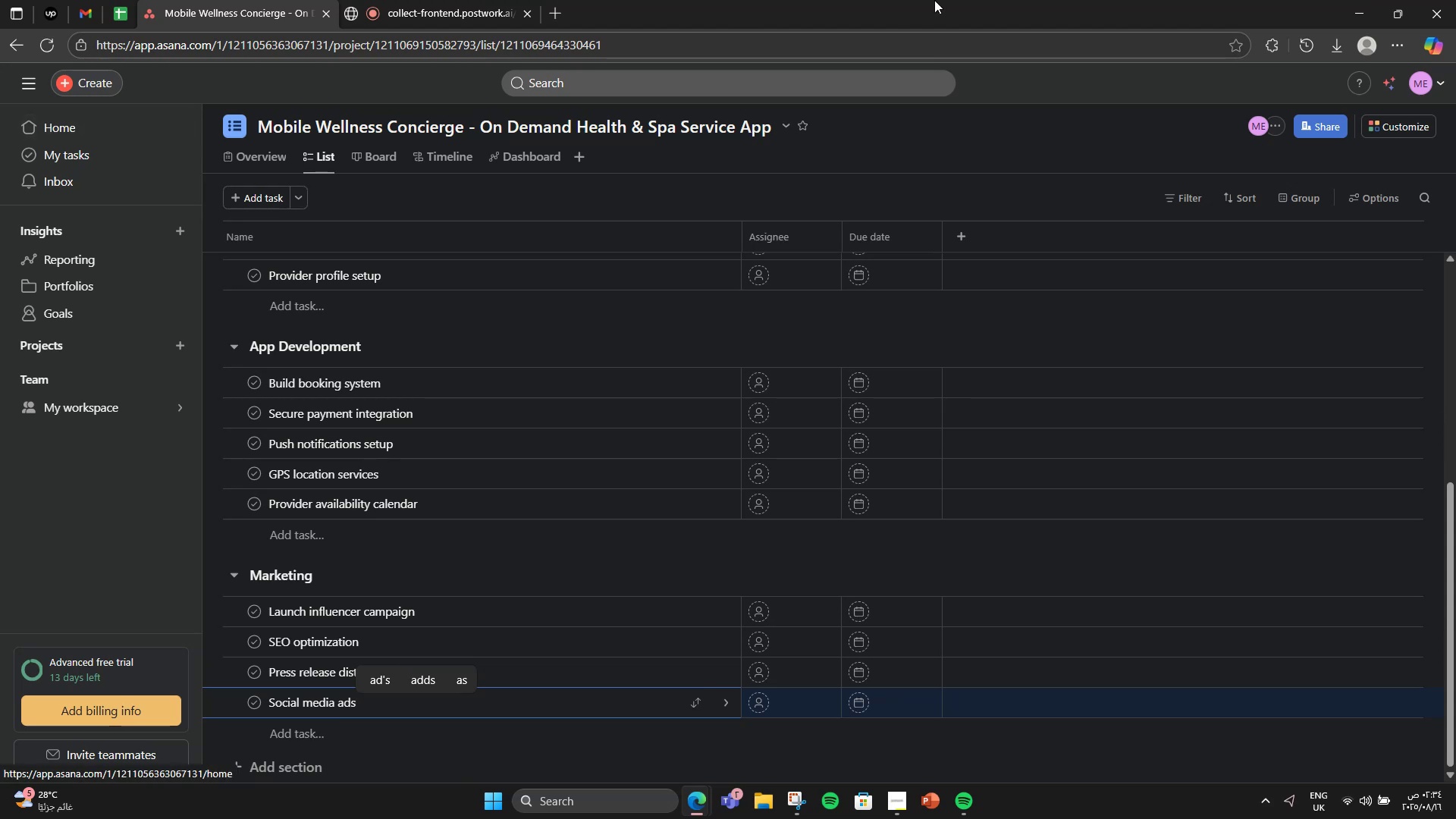 
wait(5.36)
 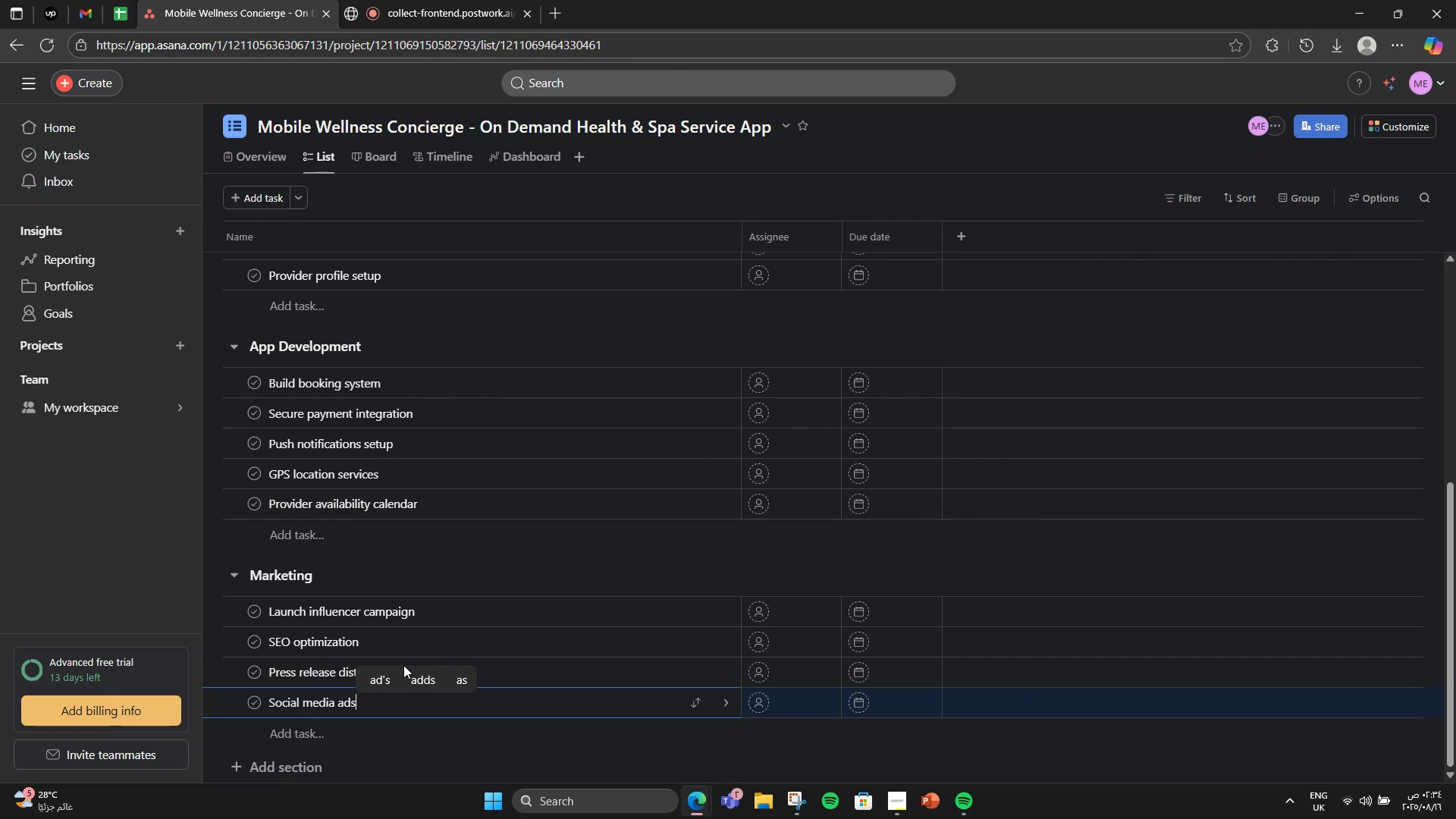 
left_click([454, 0])
 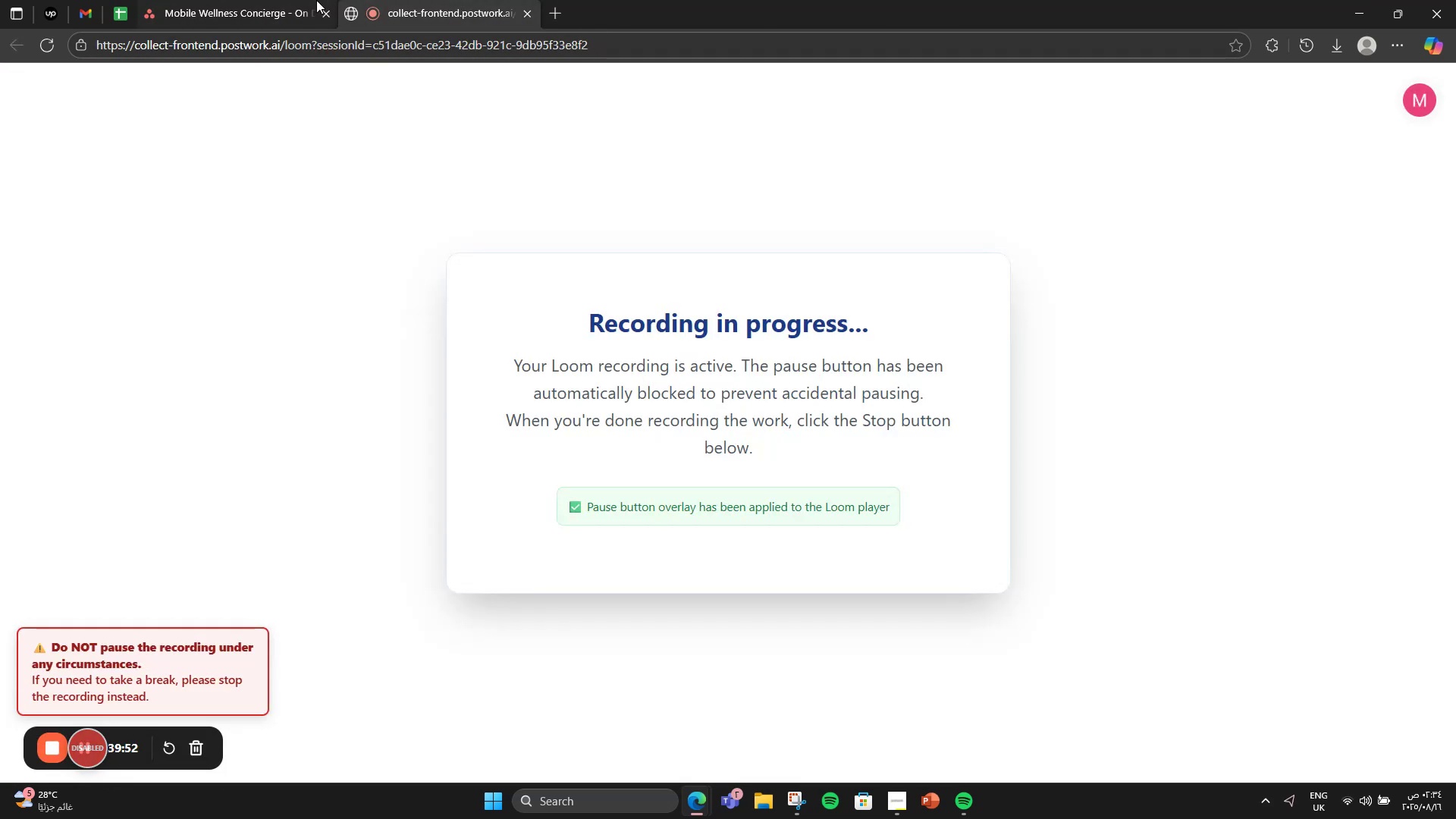 
left_click([302, 0])
 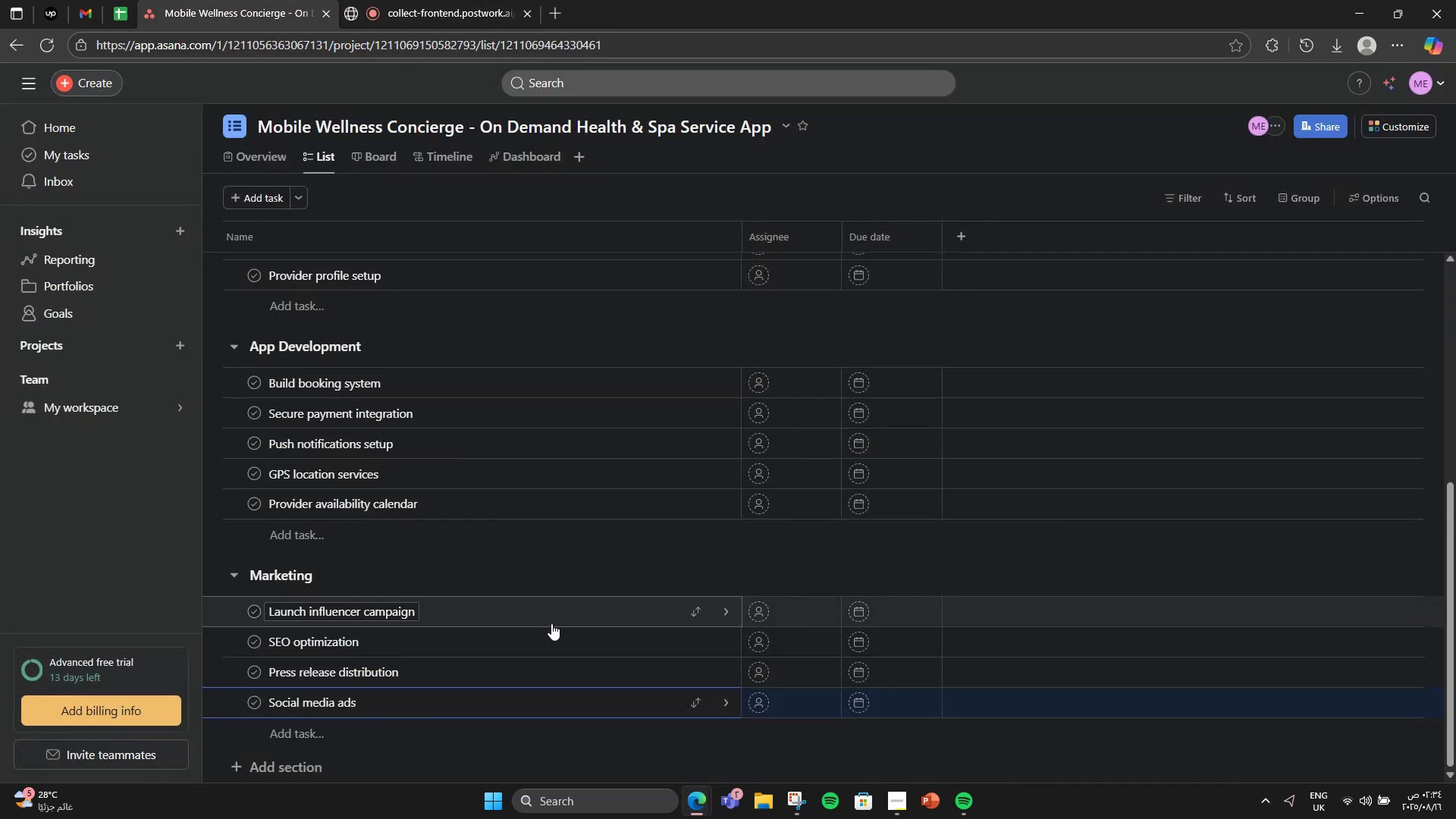 
left_click([549, 609])
 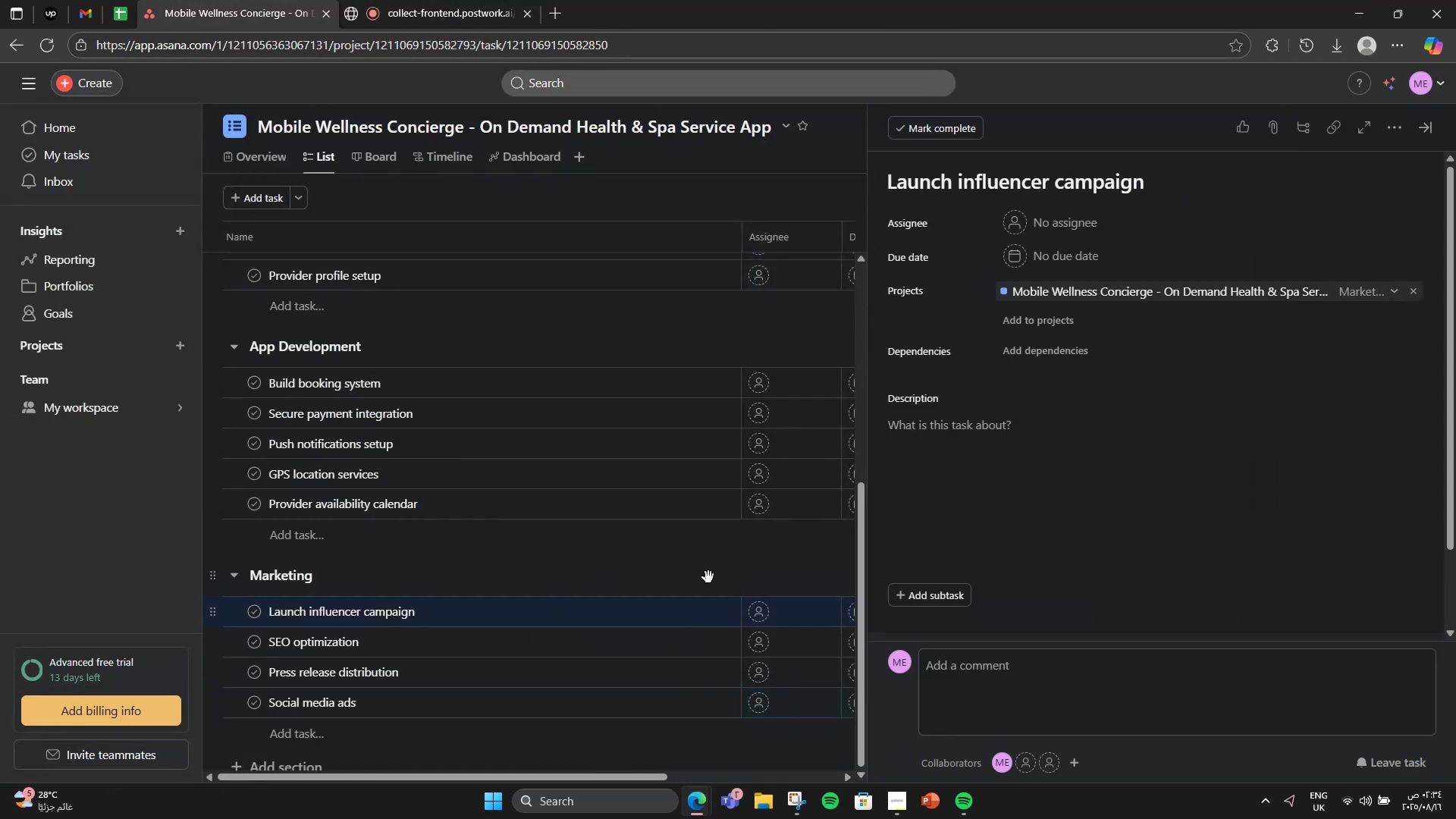 
left_click([1090, 538])
 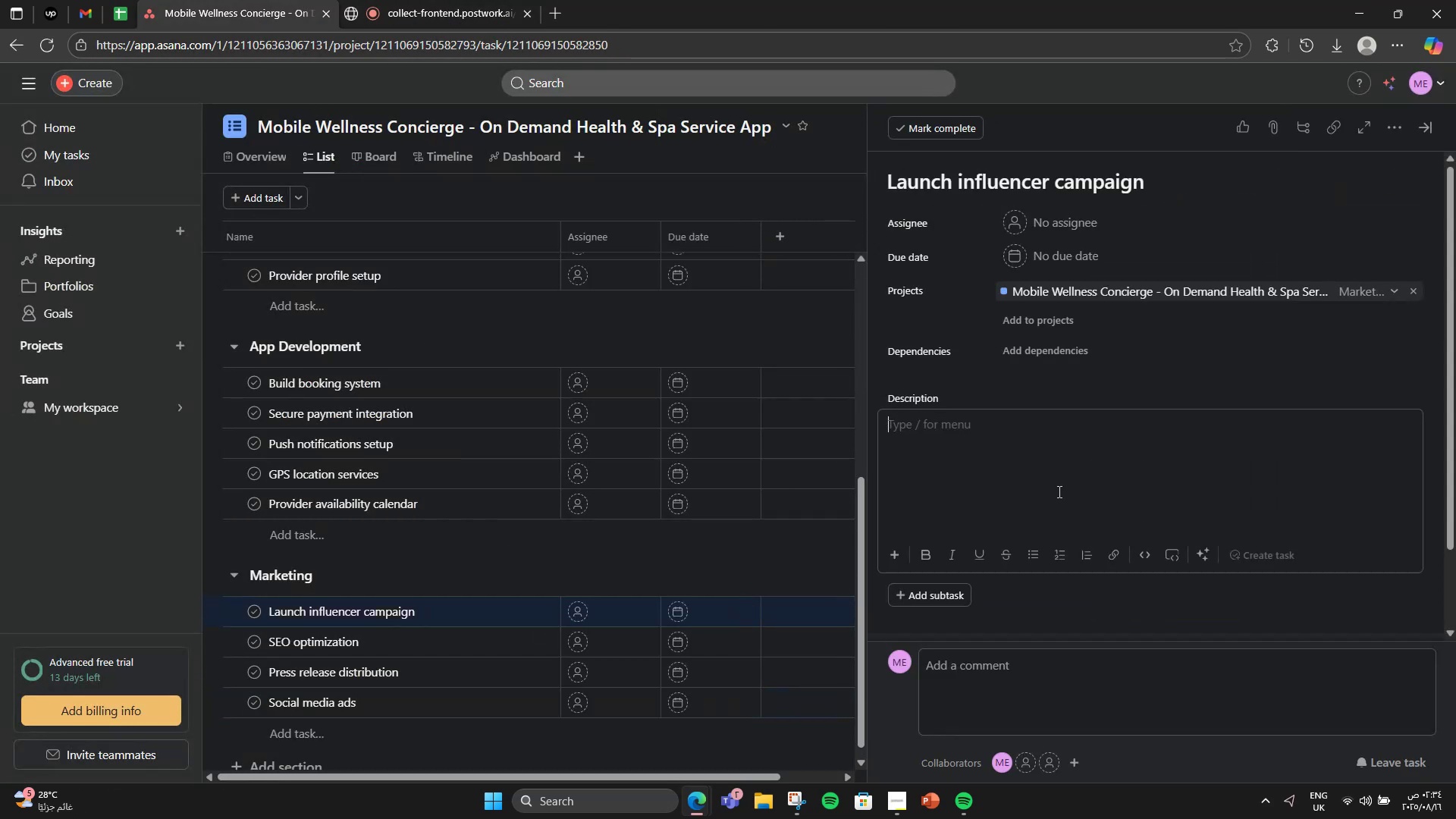 
type(Partner)
 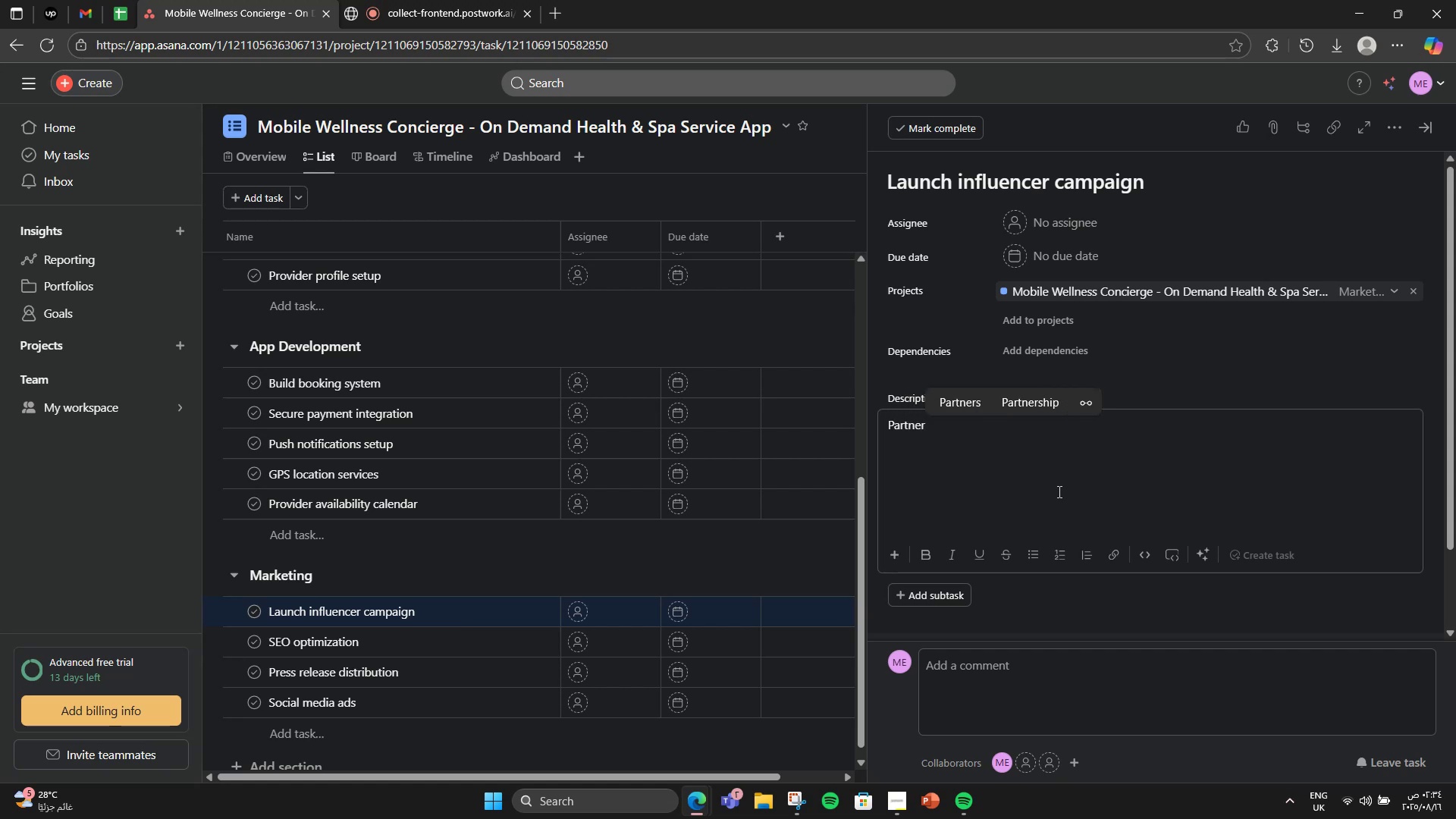 
hold_key(key=VolumeUp, duration=0.72)
 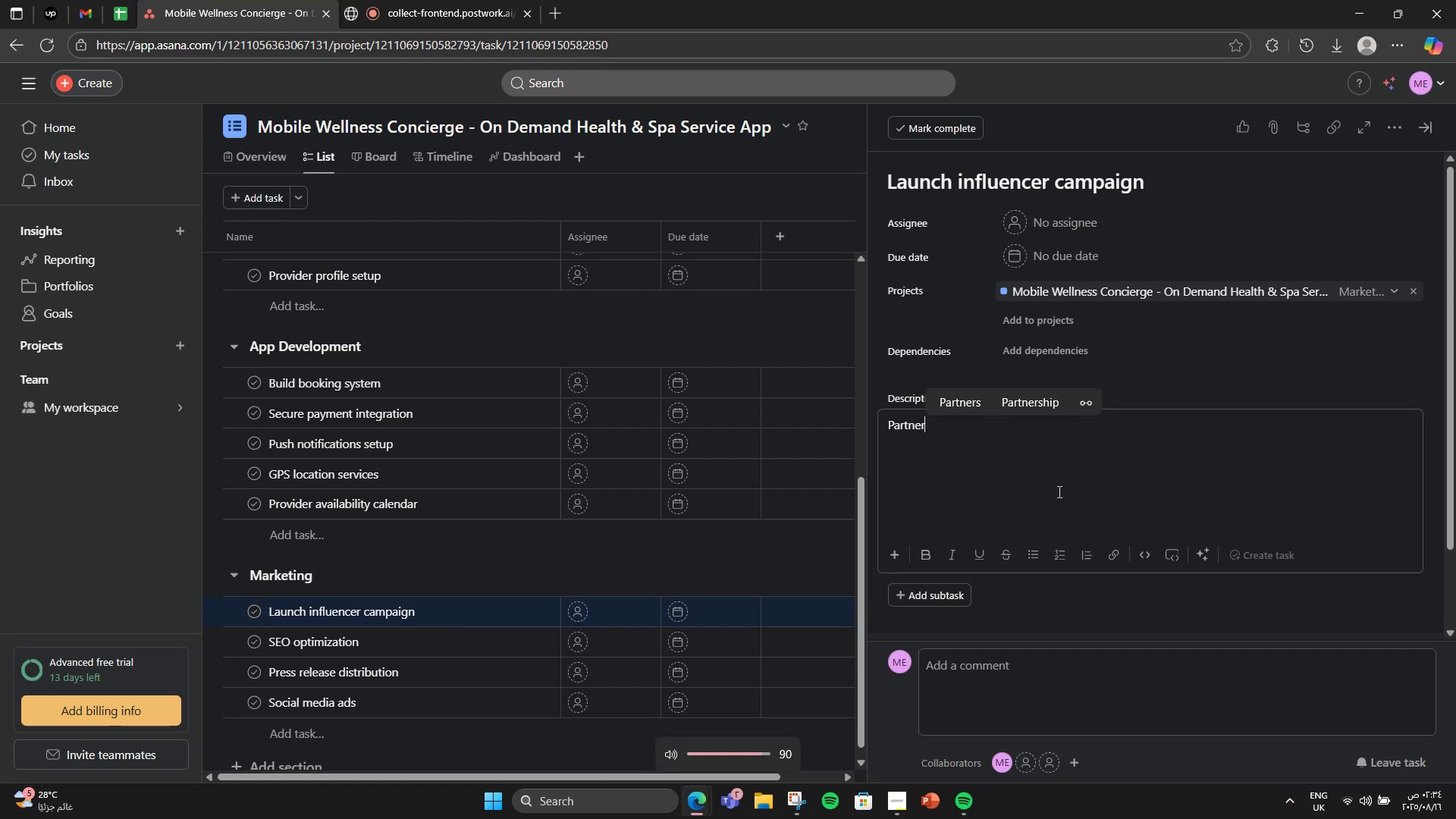 
type( with travel & wellness influencers for promotions.)
 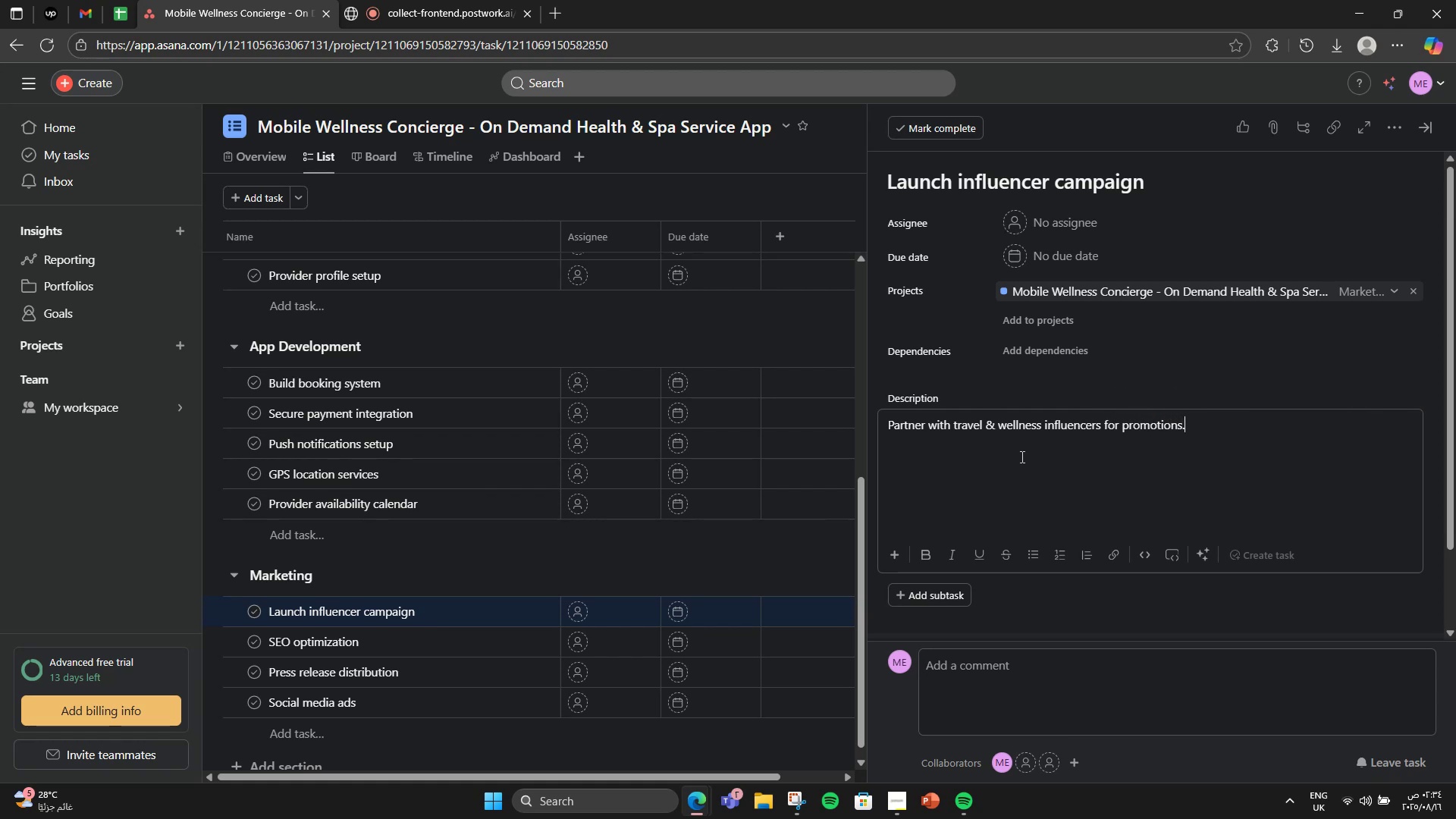 
scroll: coordinate [1021, 457], scroll_direction: down, amount: 2.0
 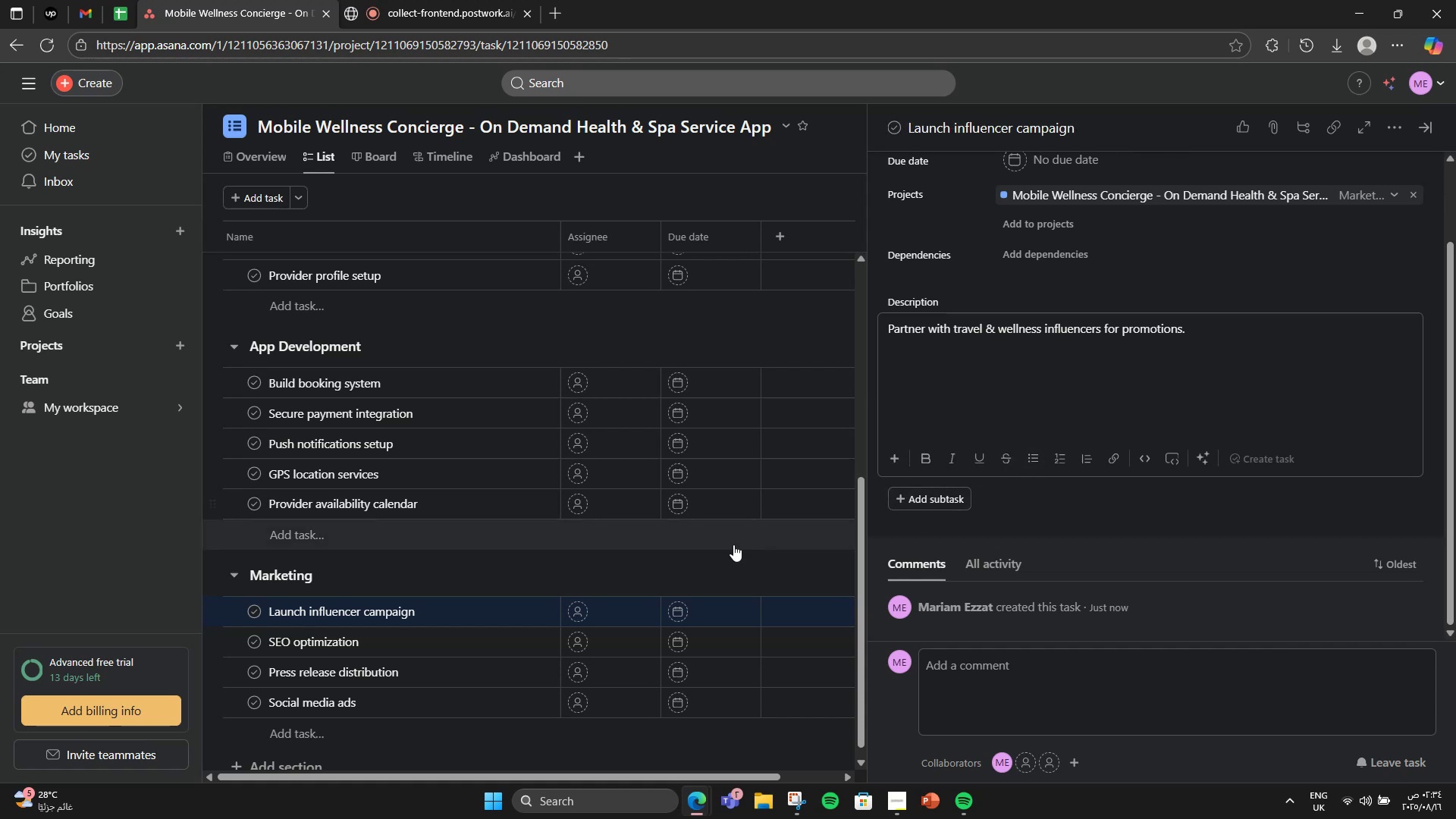 
left_click([400, 628])
 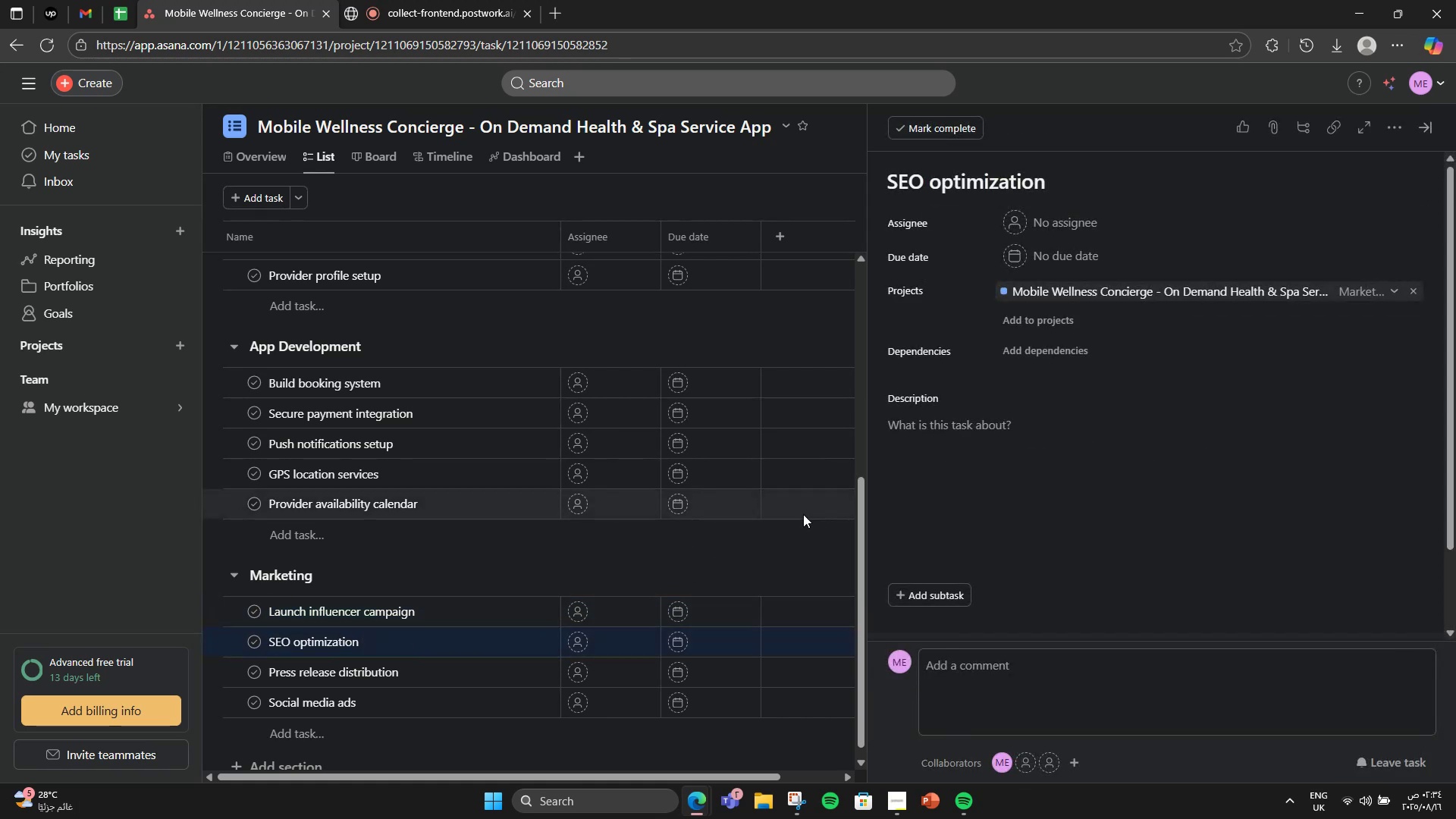 
left_click([1025, 468])
 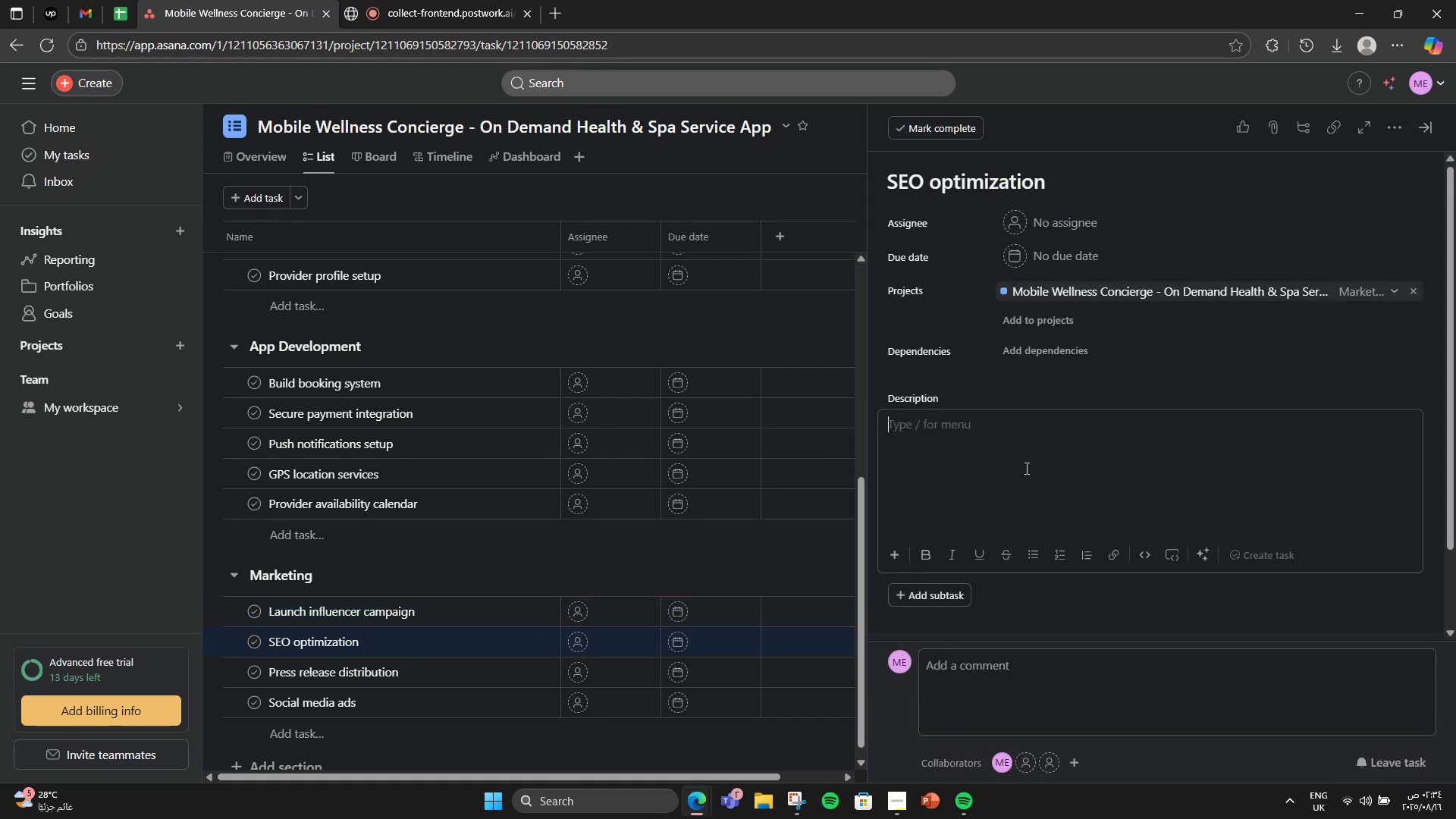 
type(Imm)
key(Backspace)
type(pri)
key(Backspace)
type(ove search visibility for we[Mute])
 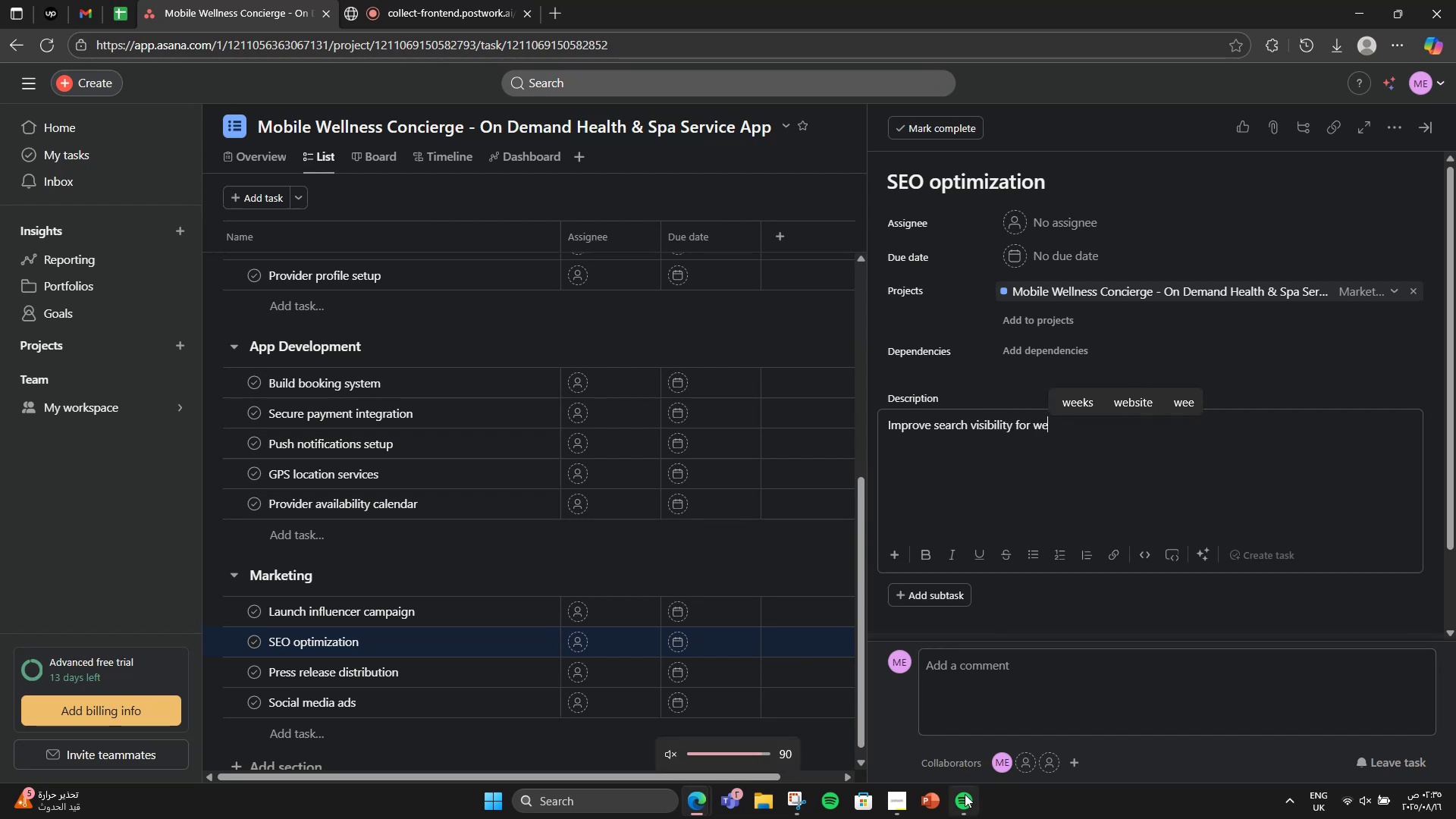 
left_click([963, 752])
 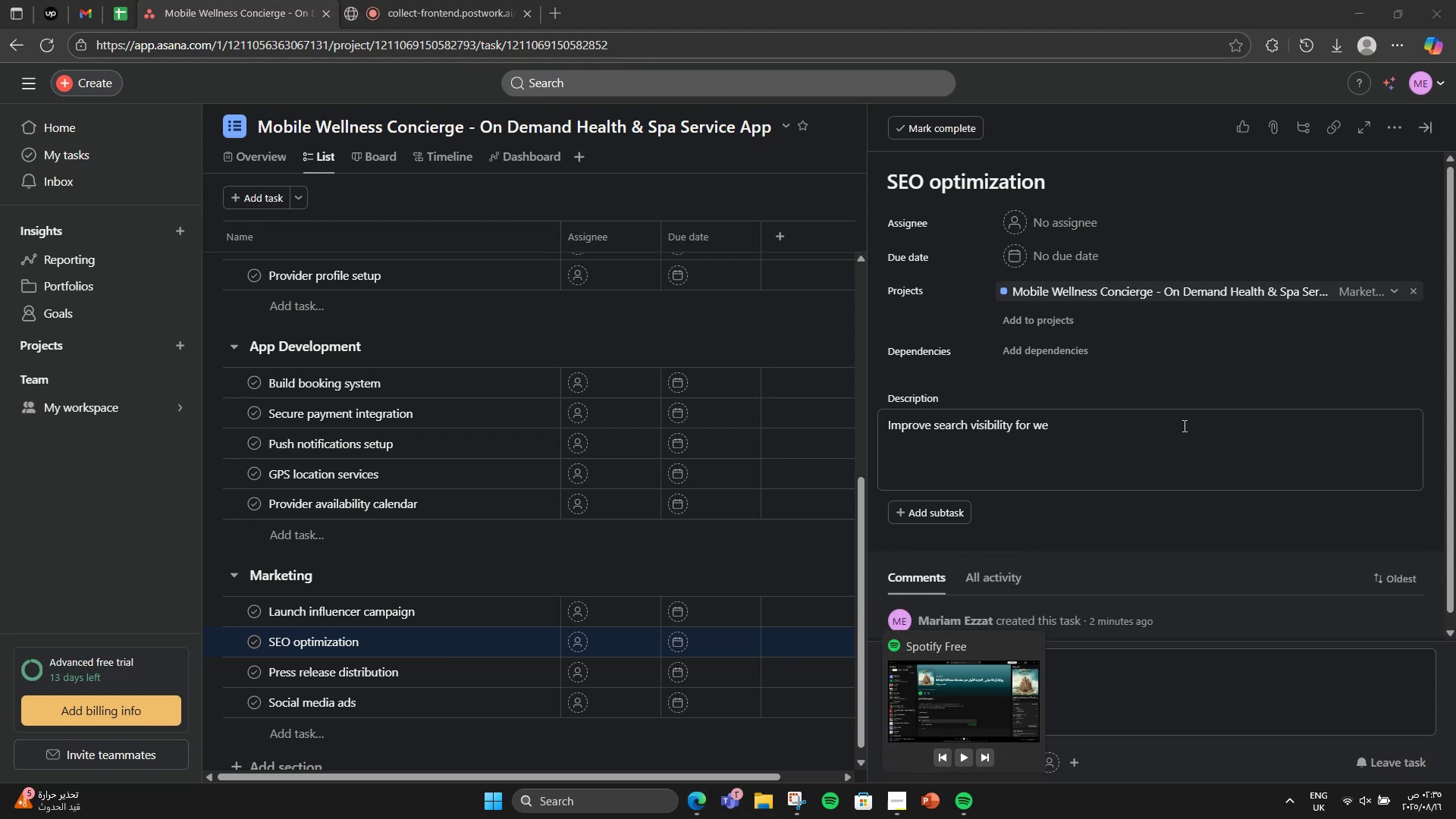 
left_click([1183, 425])
 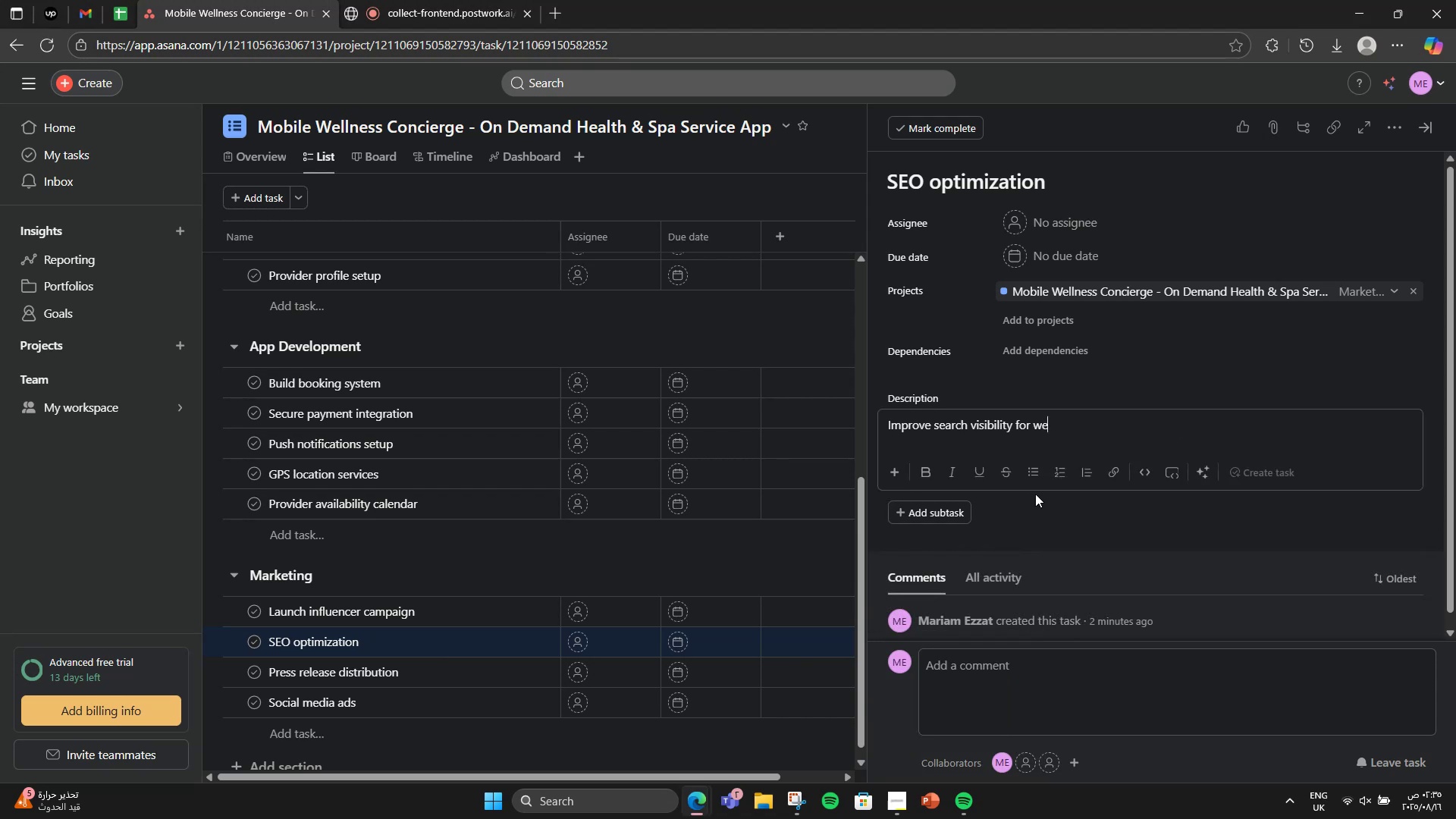 
type(llness )
 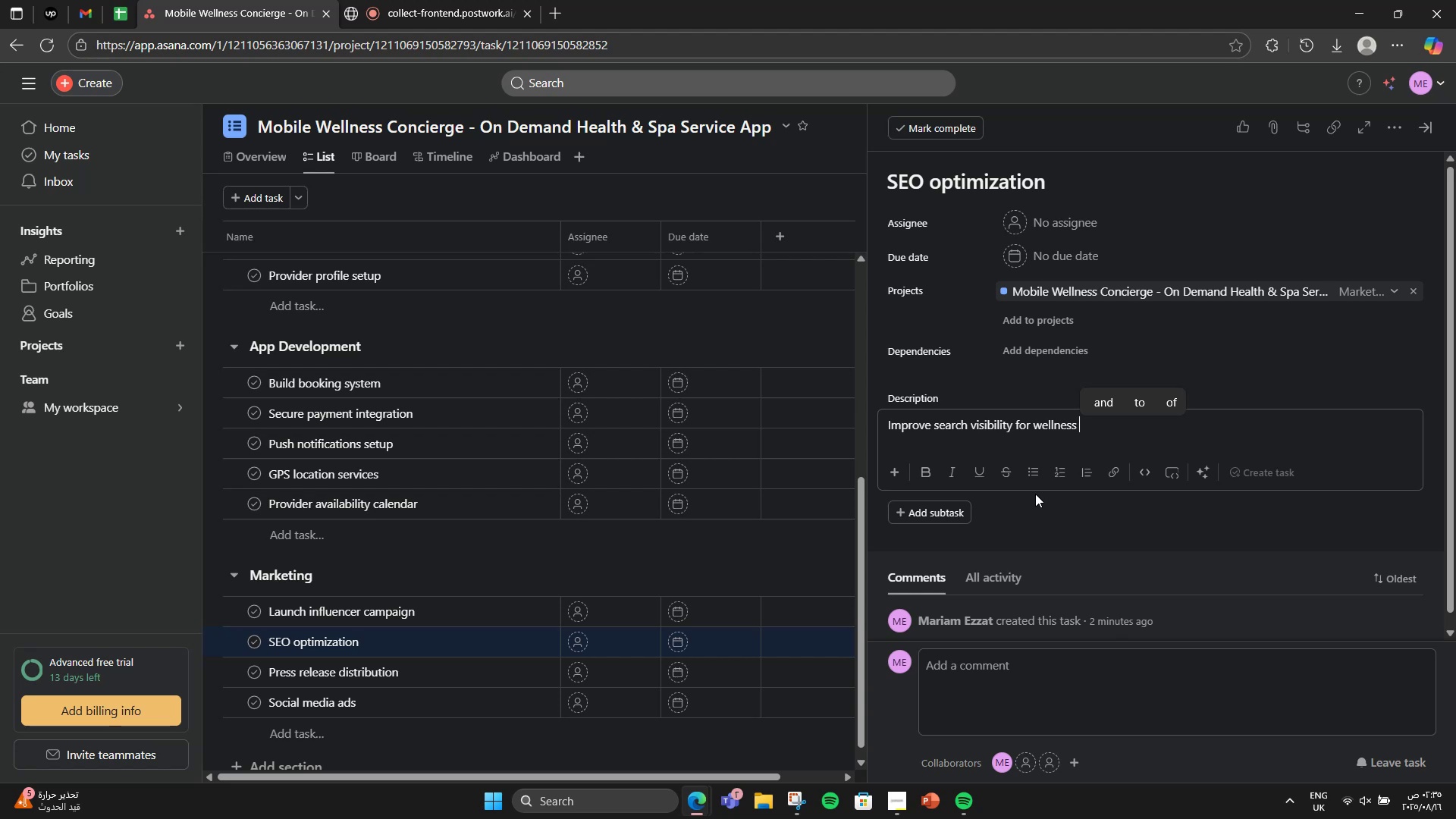 
wait(7.7)
 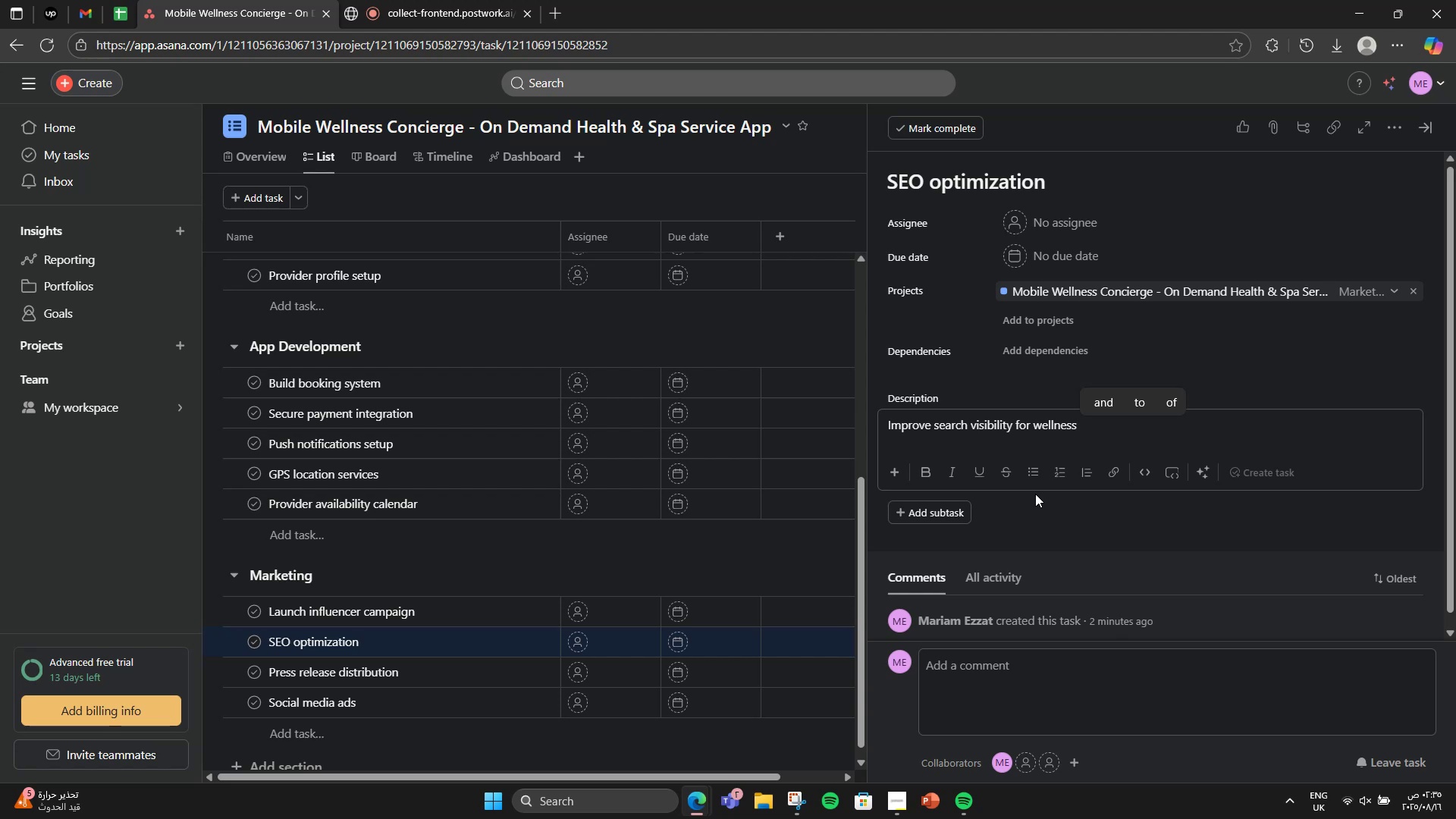 
type(sev)
 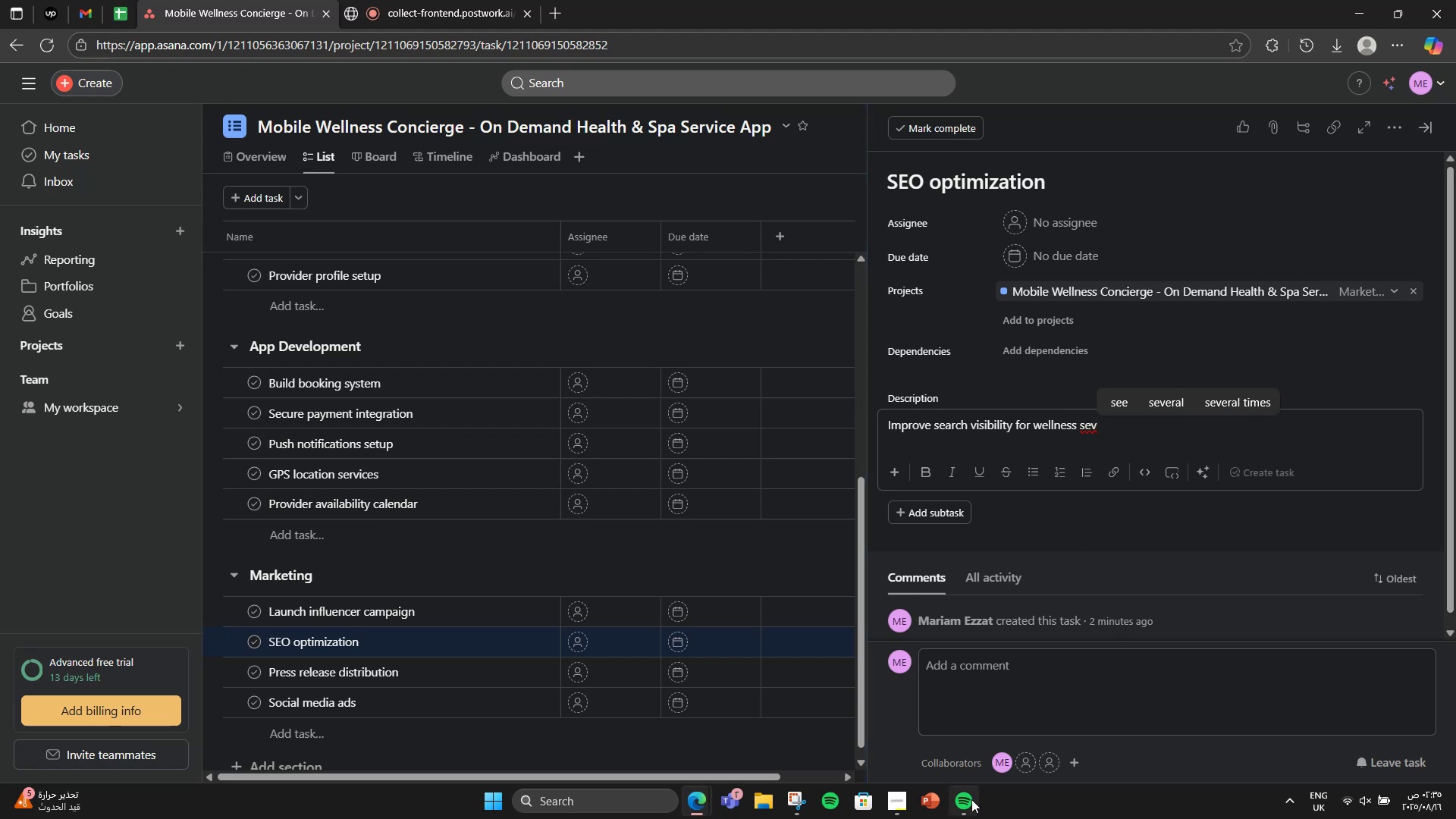 
left_click([968, 761])
 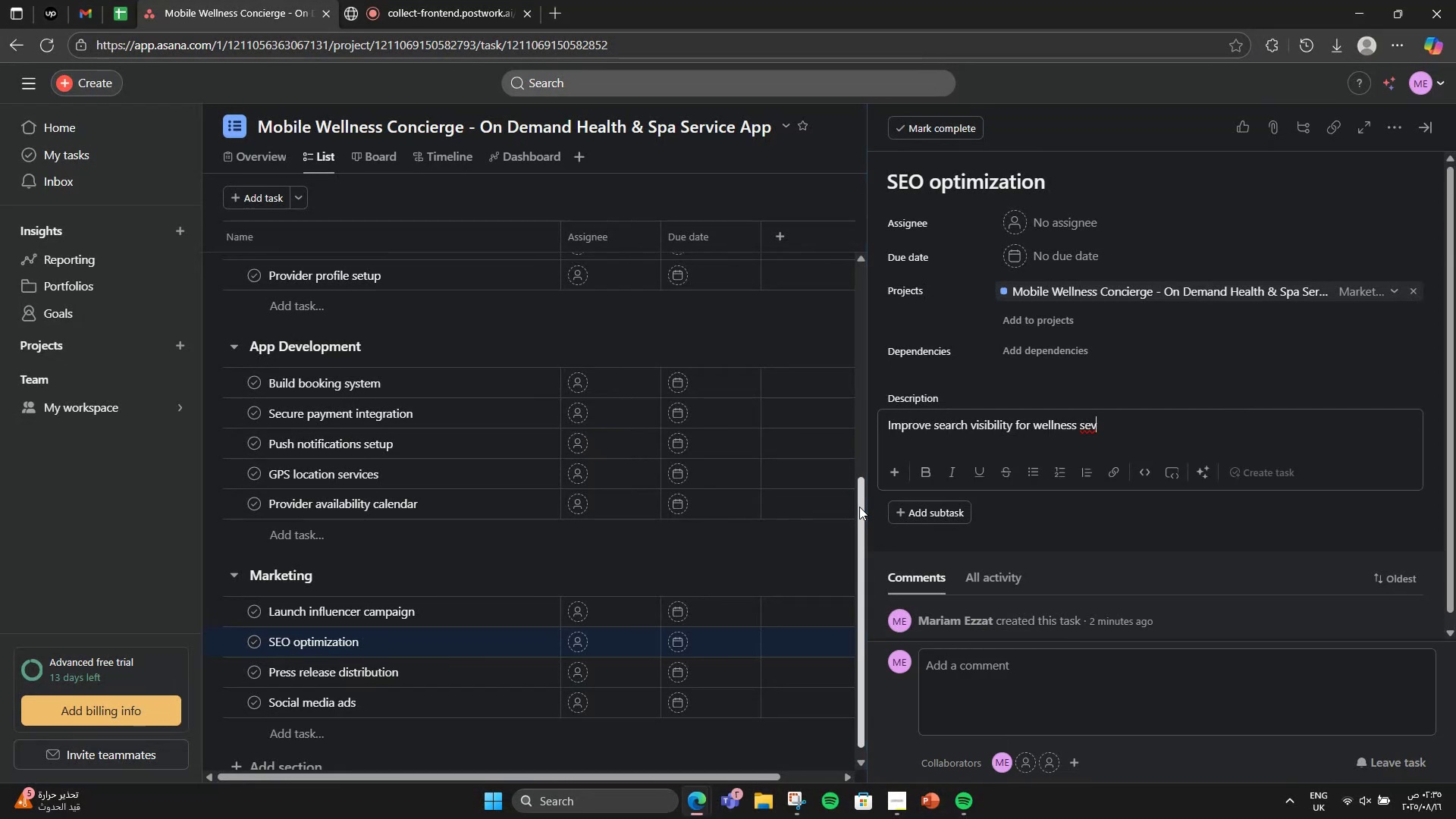 
key(VolumeDown)
 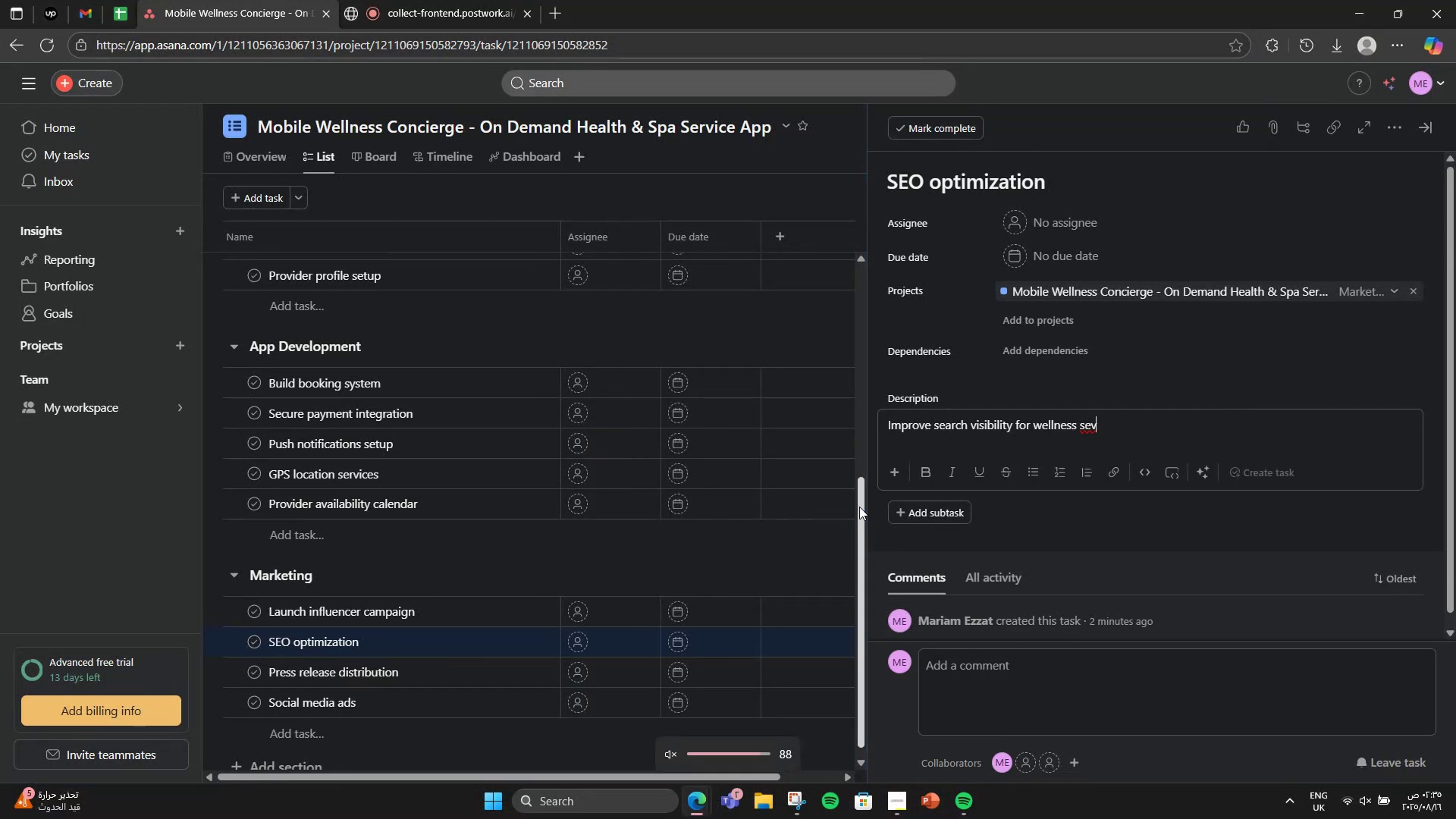 
key(VolumeUp)
 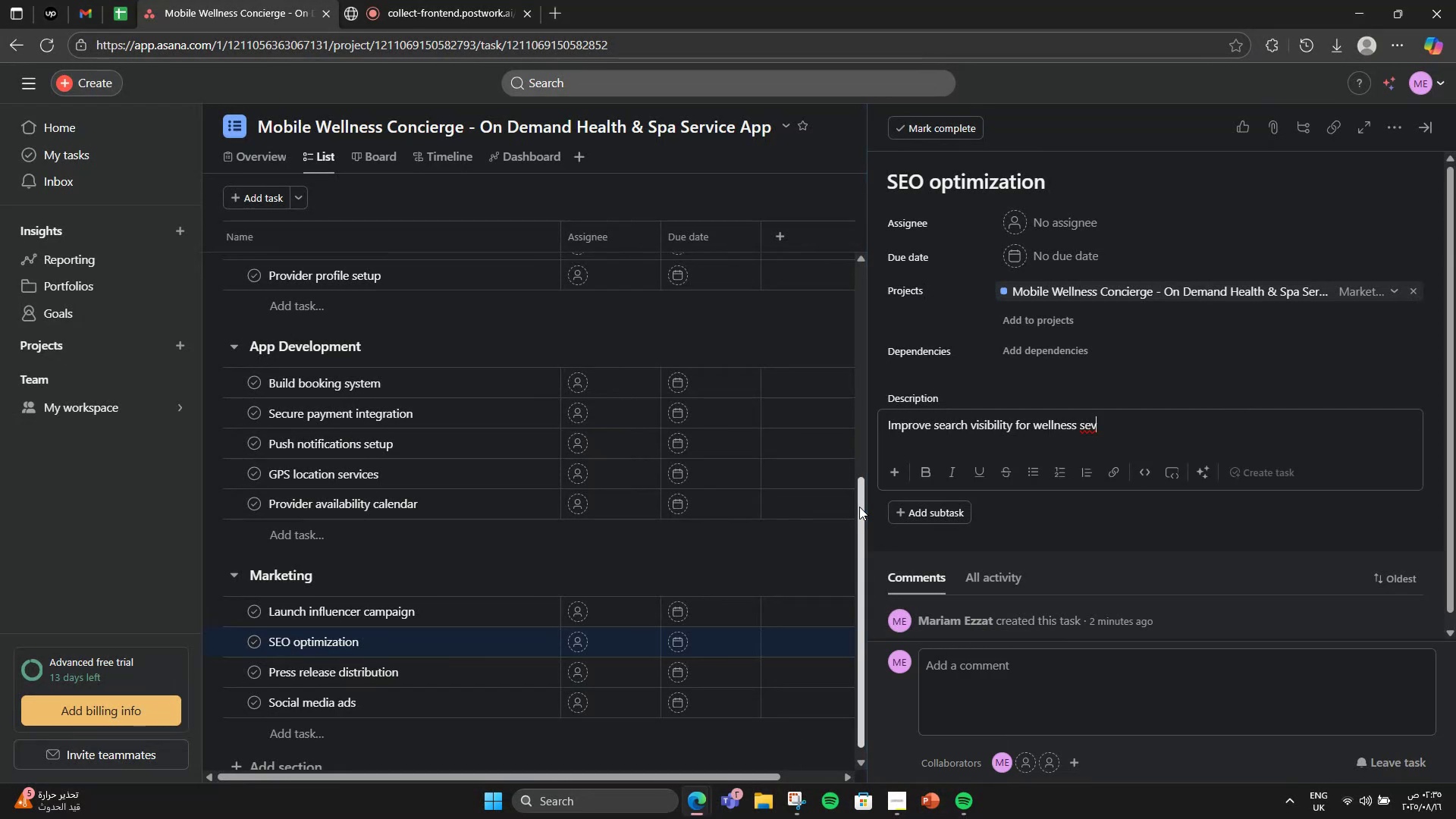 
type(ices)
 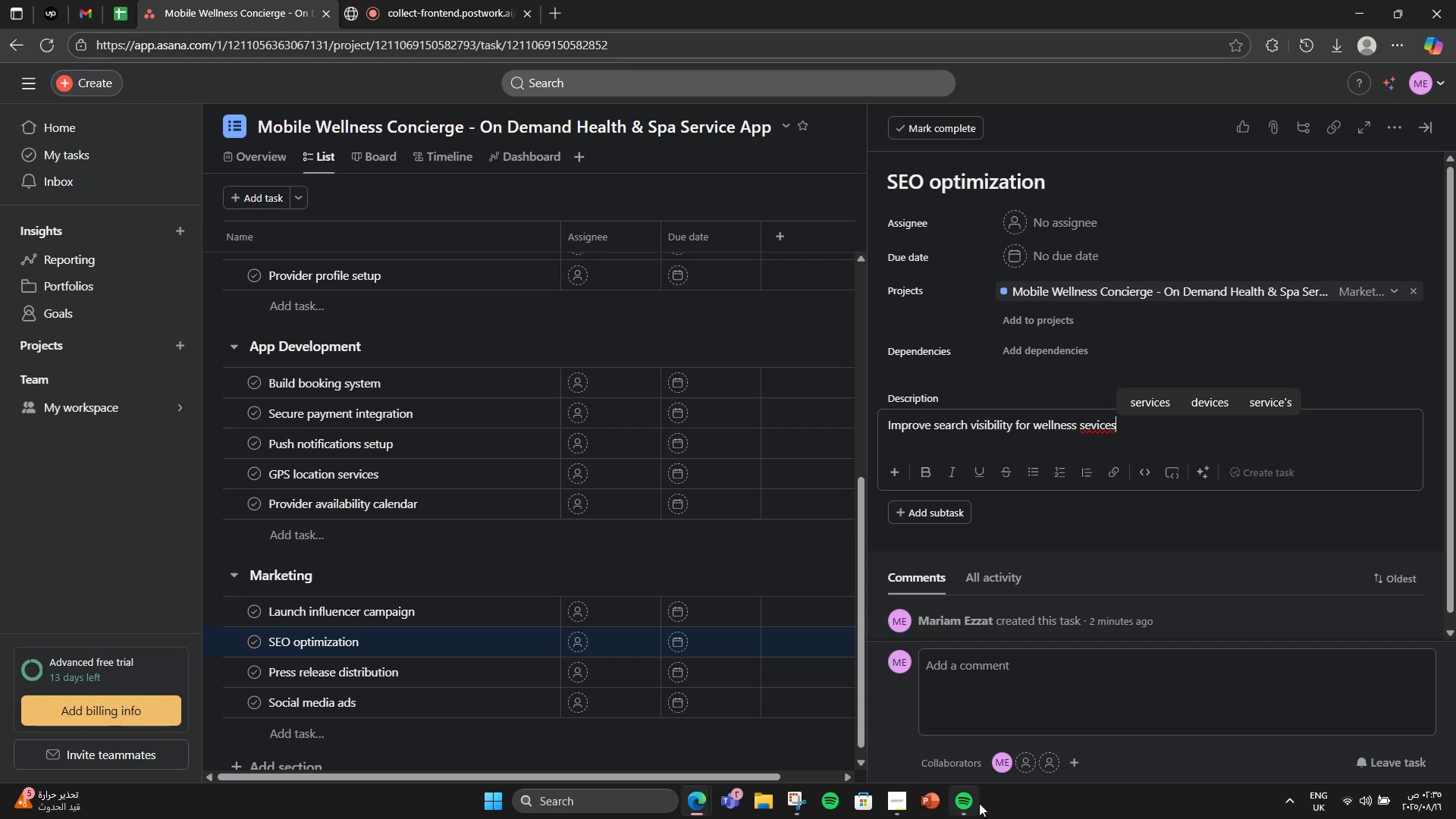 
left_click([961, 763])
 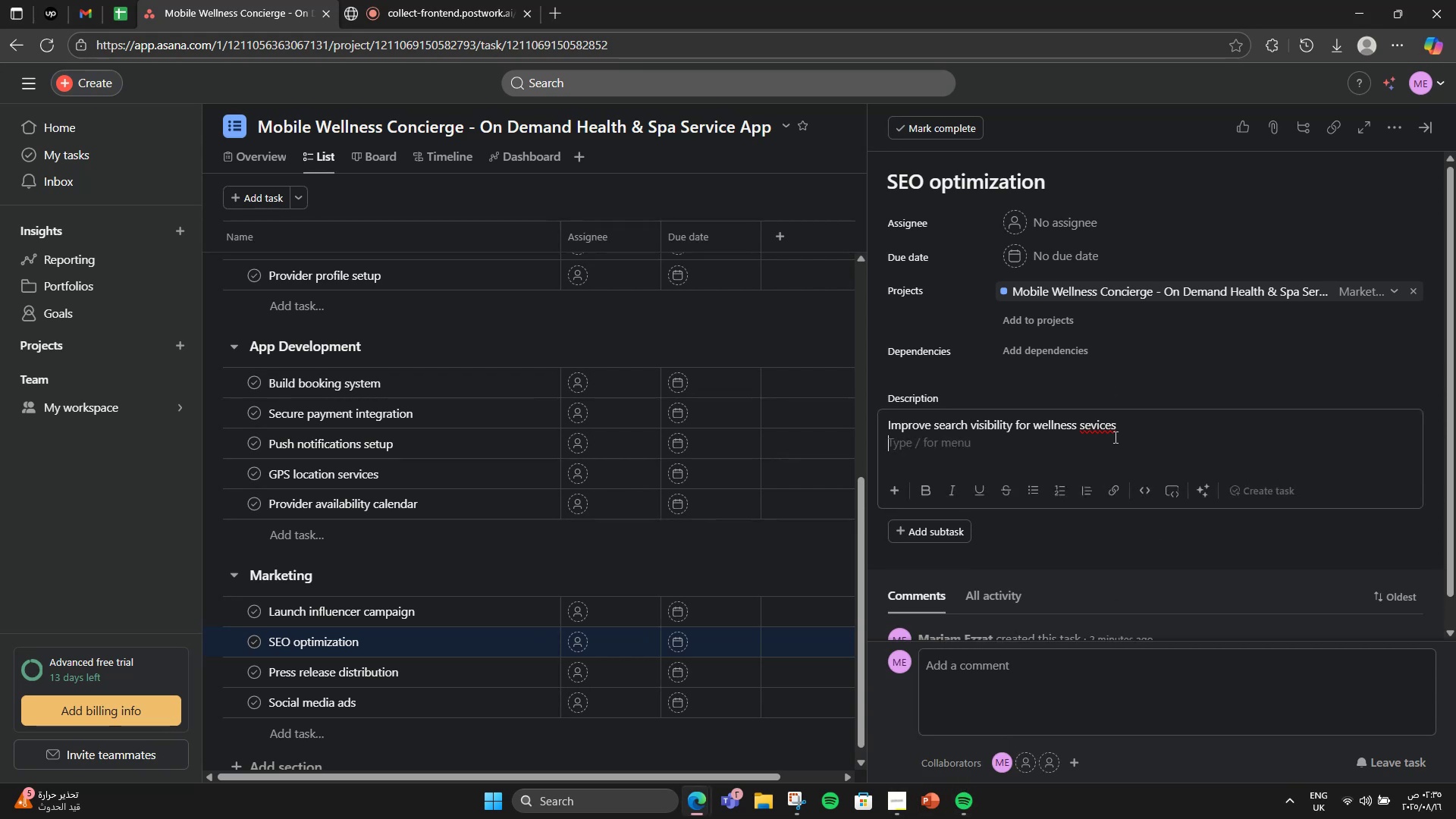 
left_click([1106, 431])
 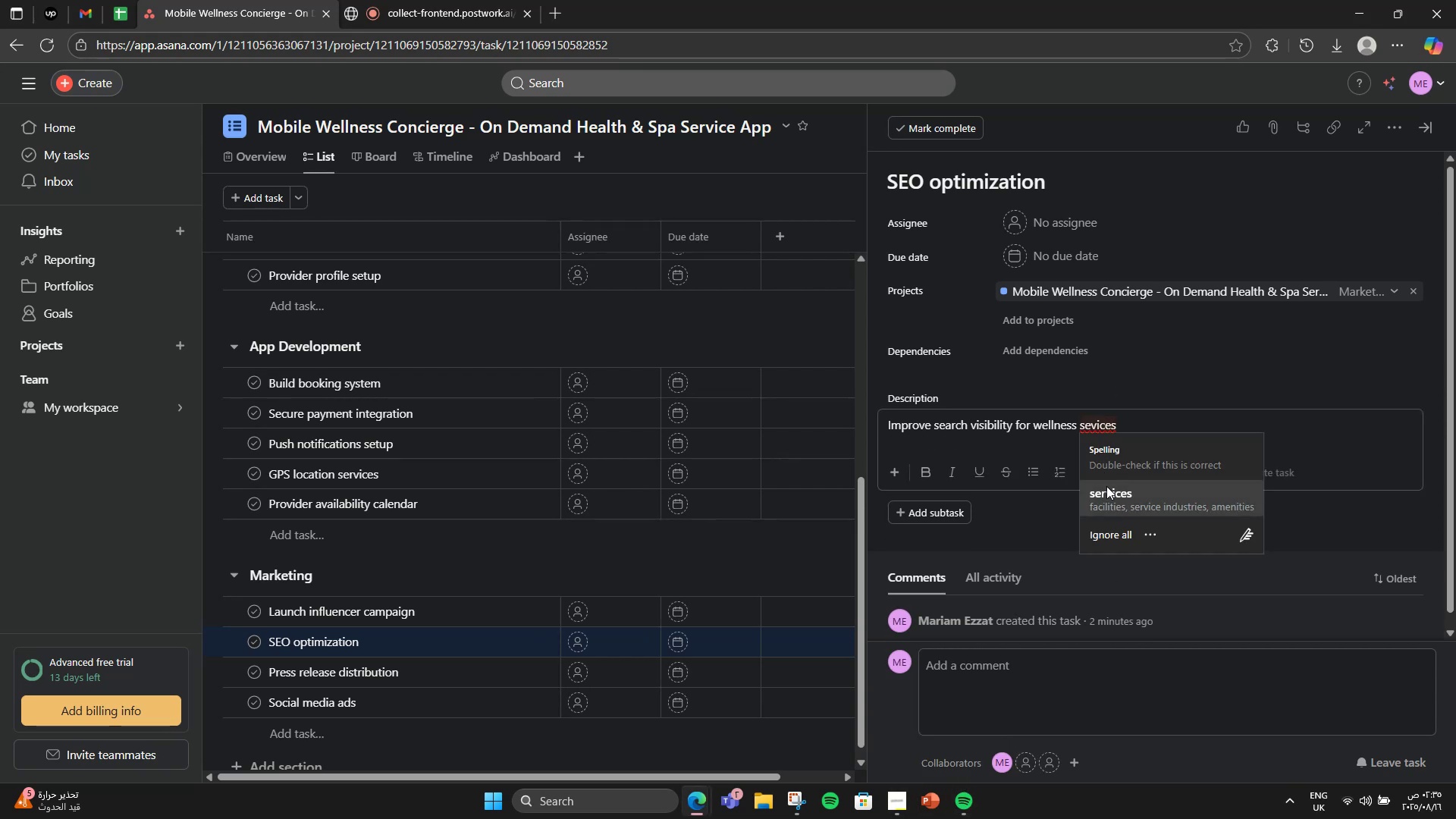 
left_click([1107, 497])
 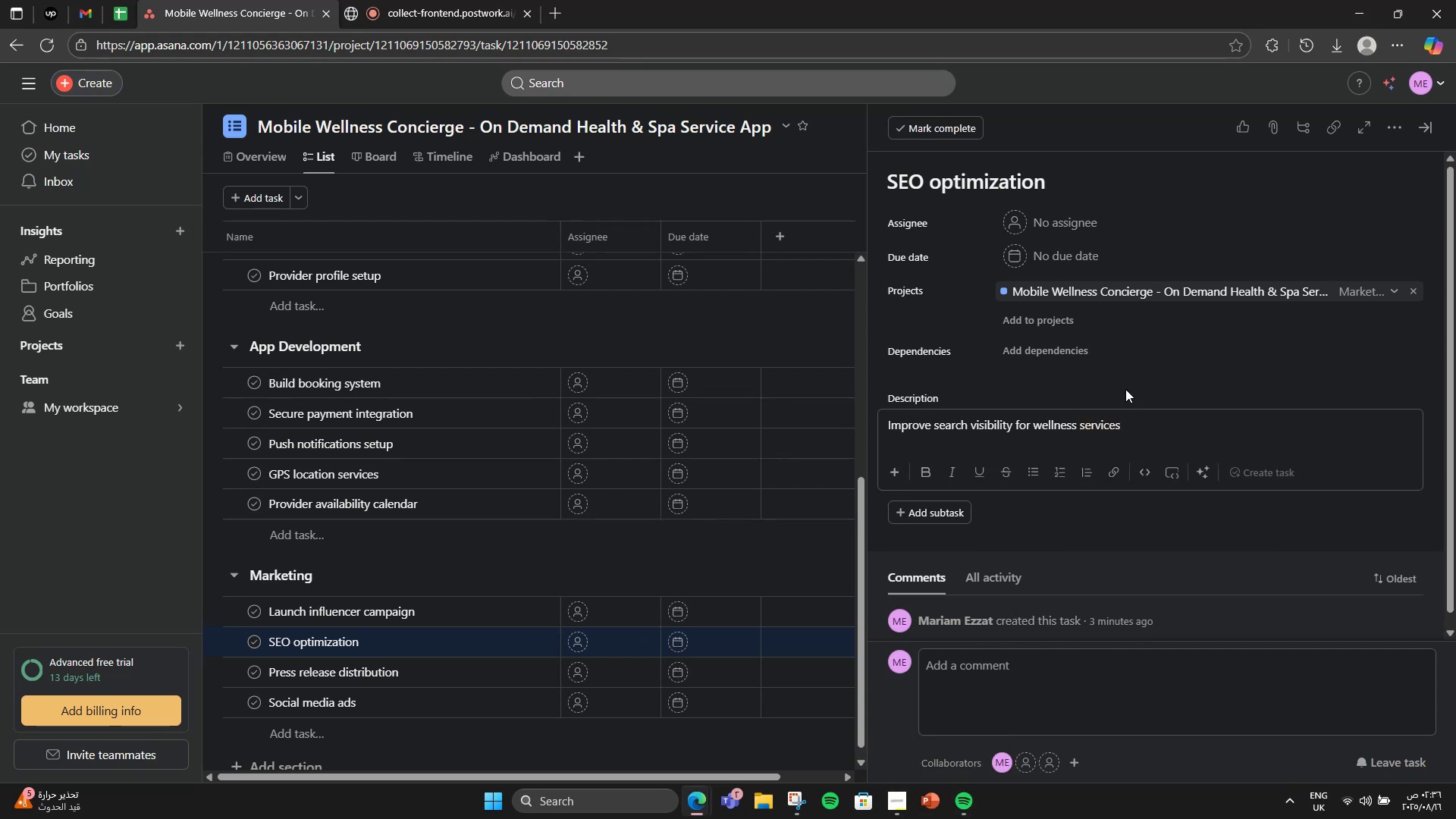 
key(Space)
 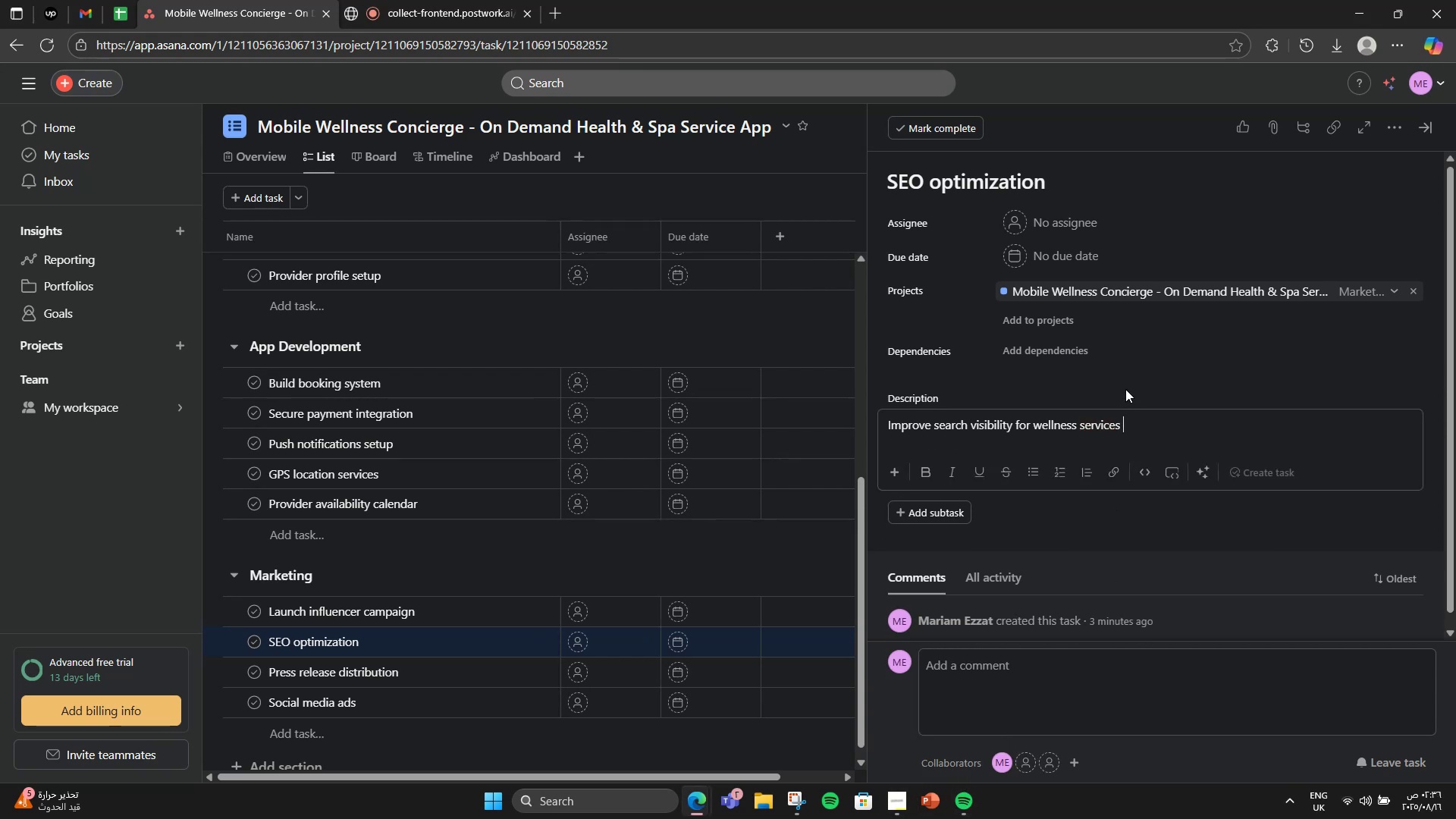 
key(Backspace)
 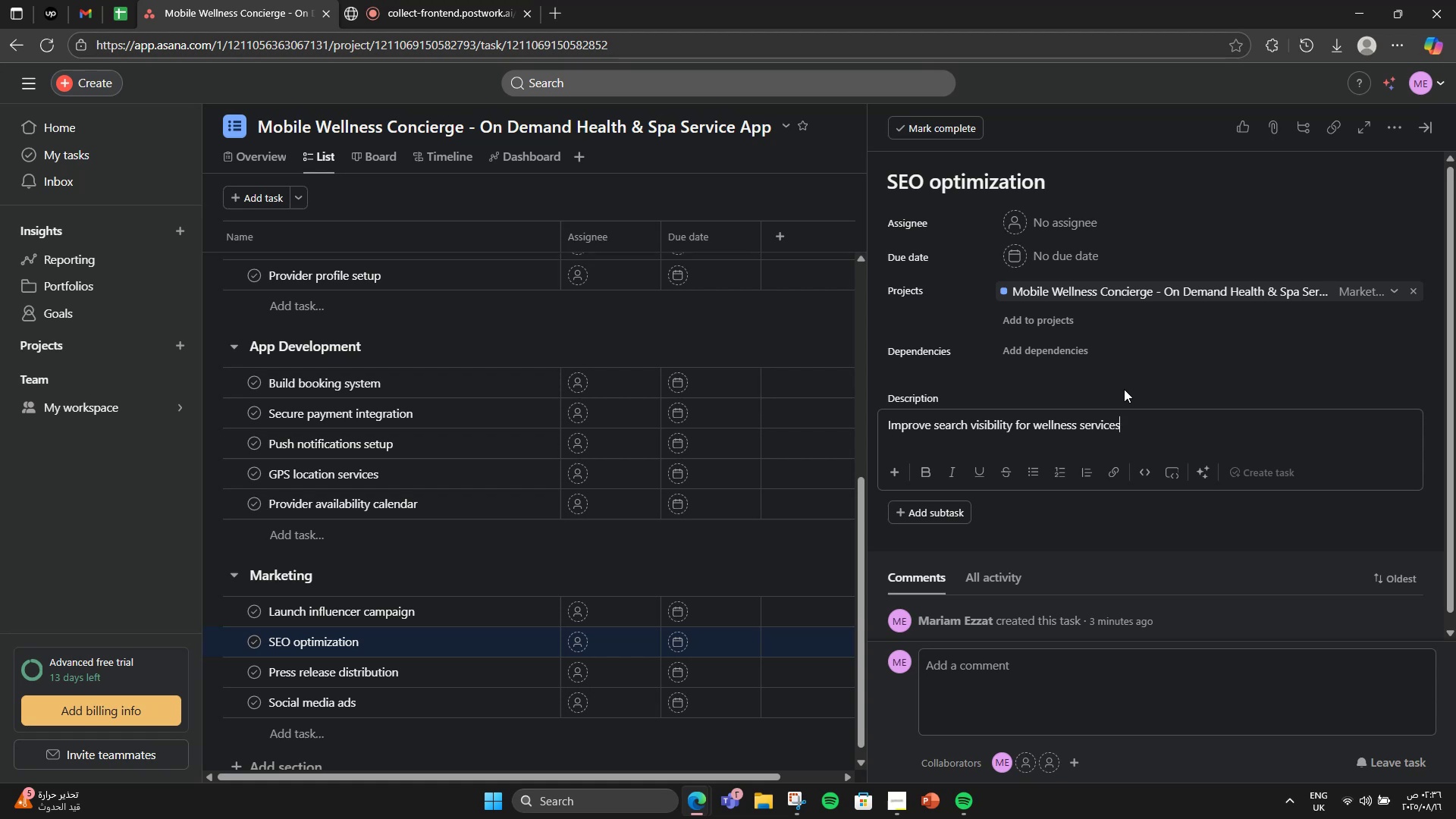 
key(Period)
 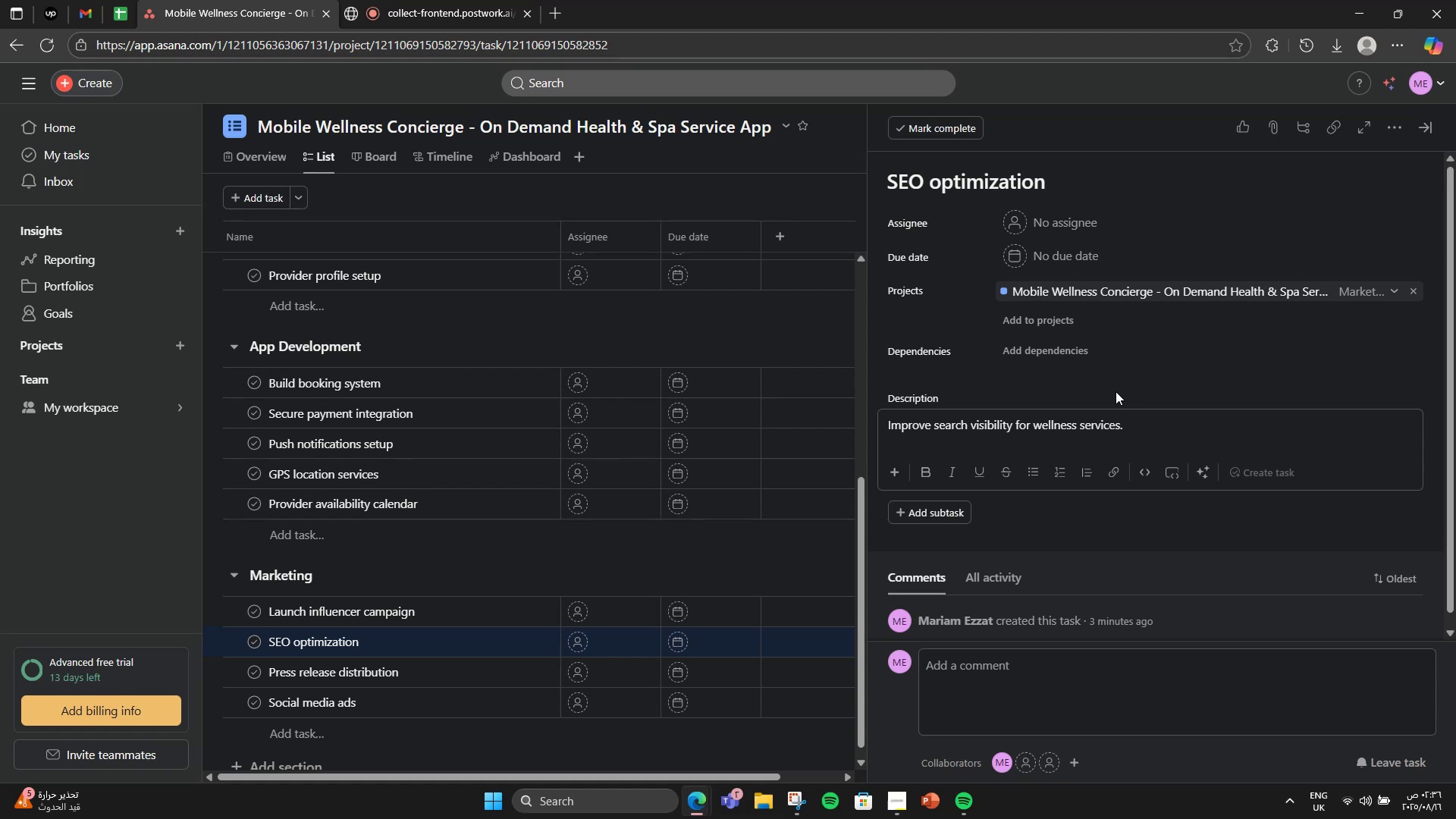 
scroll: coordinate [906, 461], scroll_direction: down, amount: 1.0
 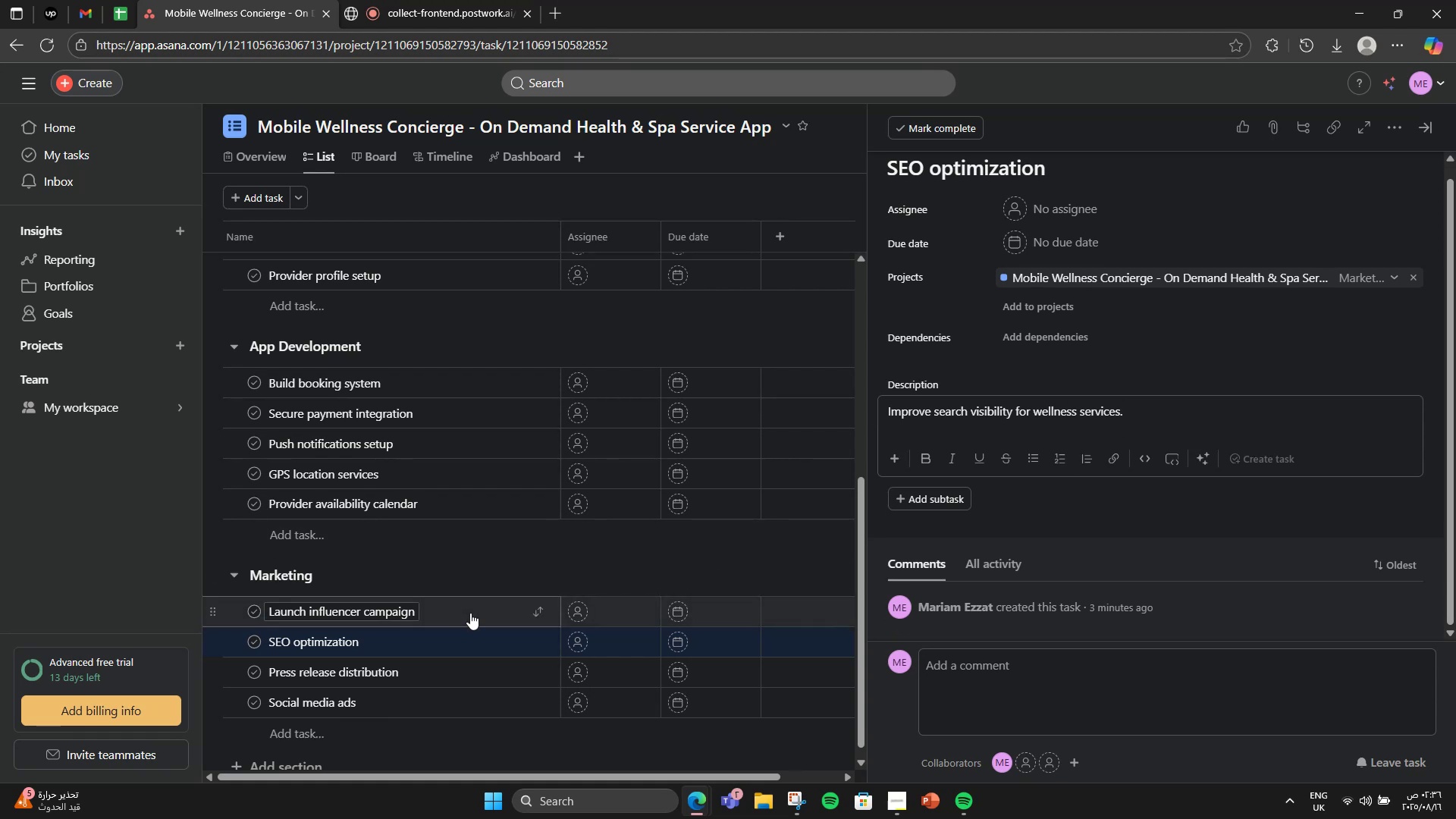 
left_click([425, 676])
 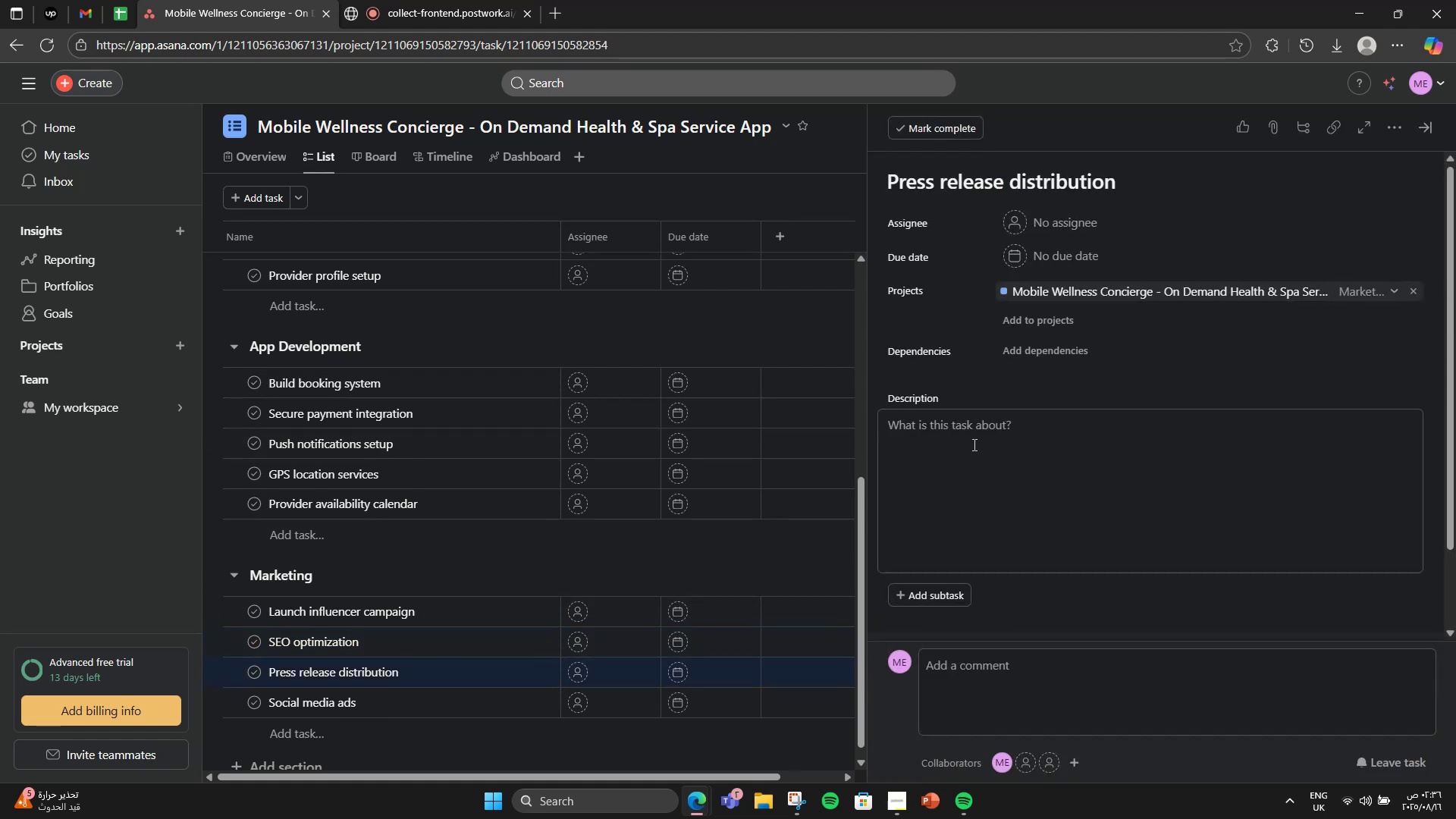 
left_click([973, 444])
 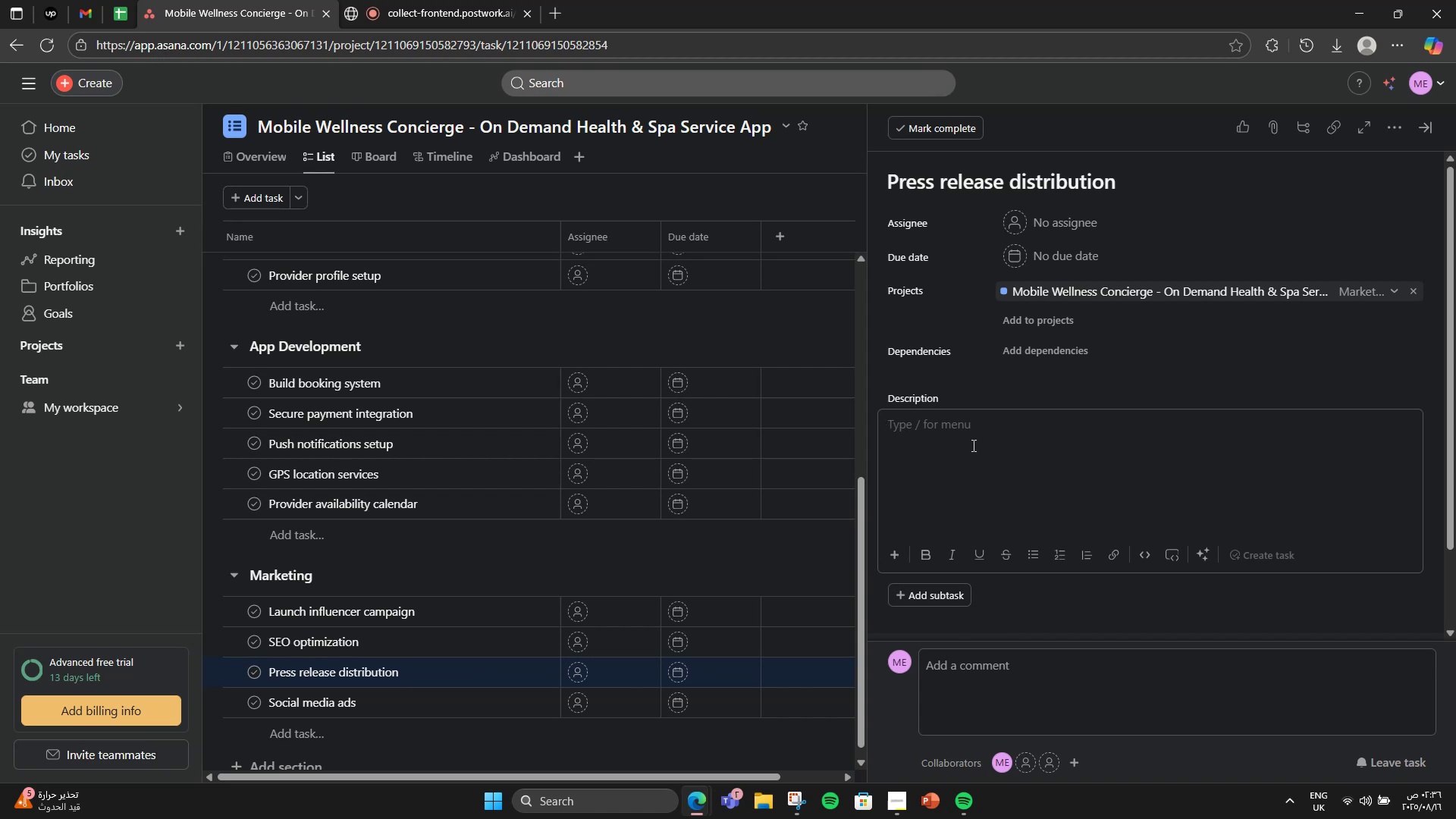 
wait(7.94)
 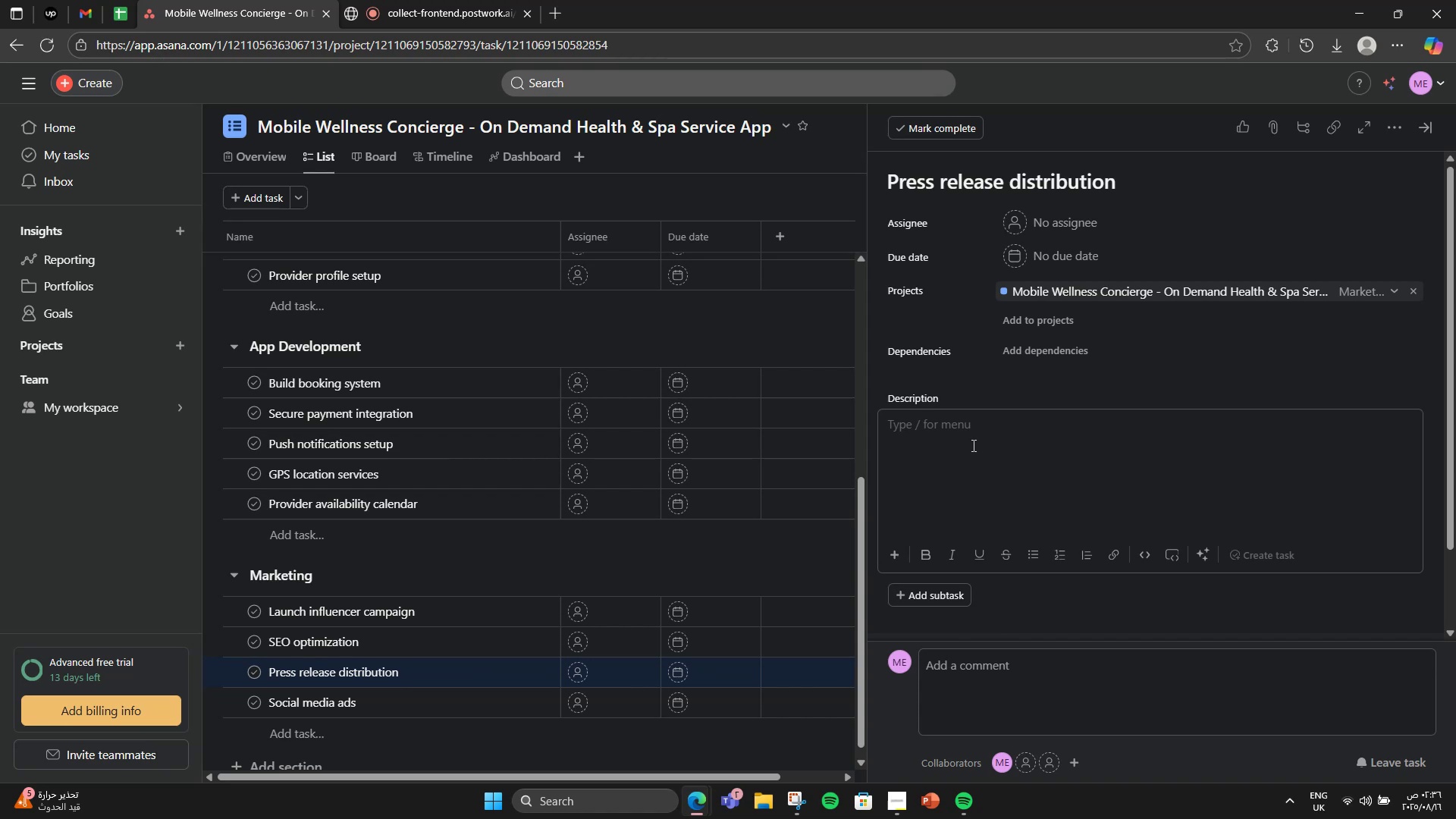 
left_click([418, 636])
 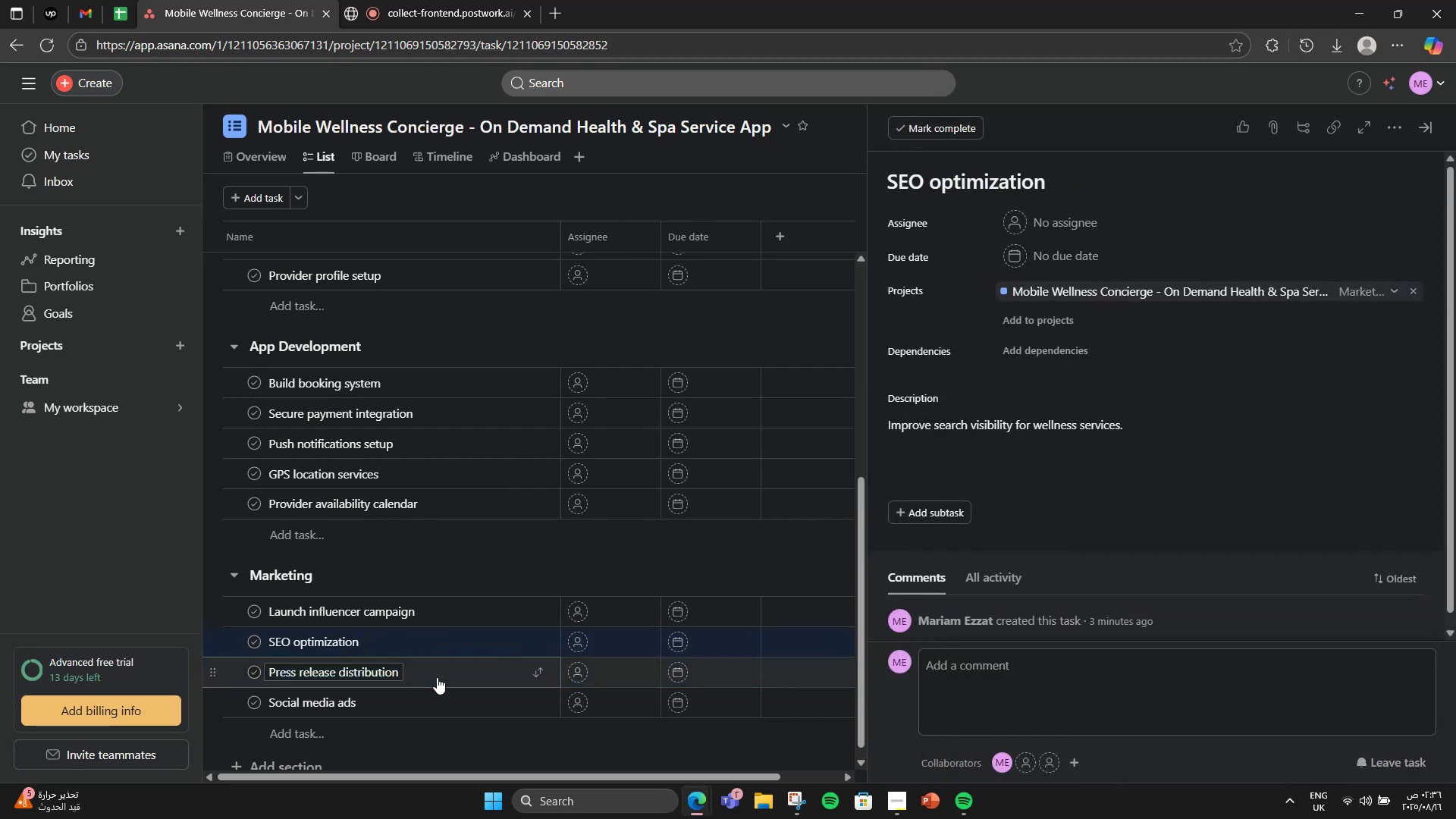 
left_click([437, 677])
 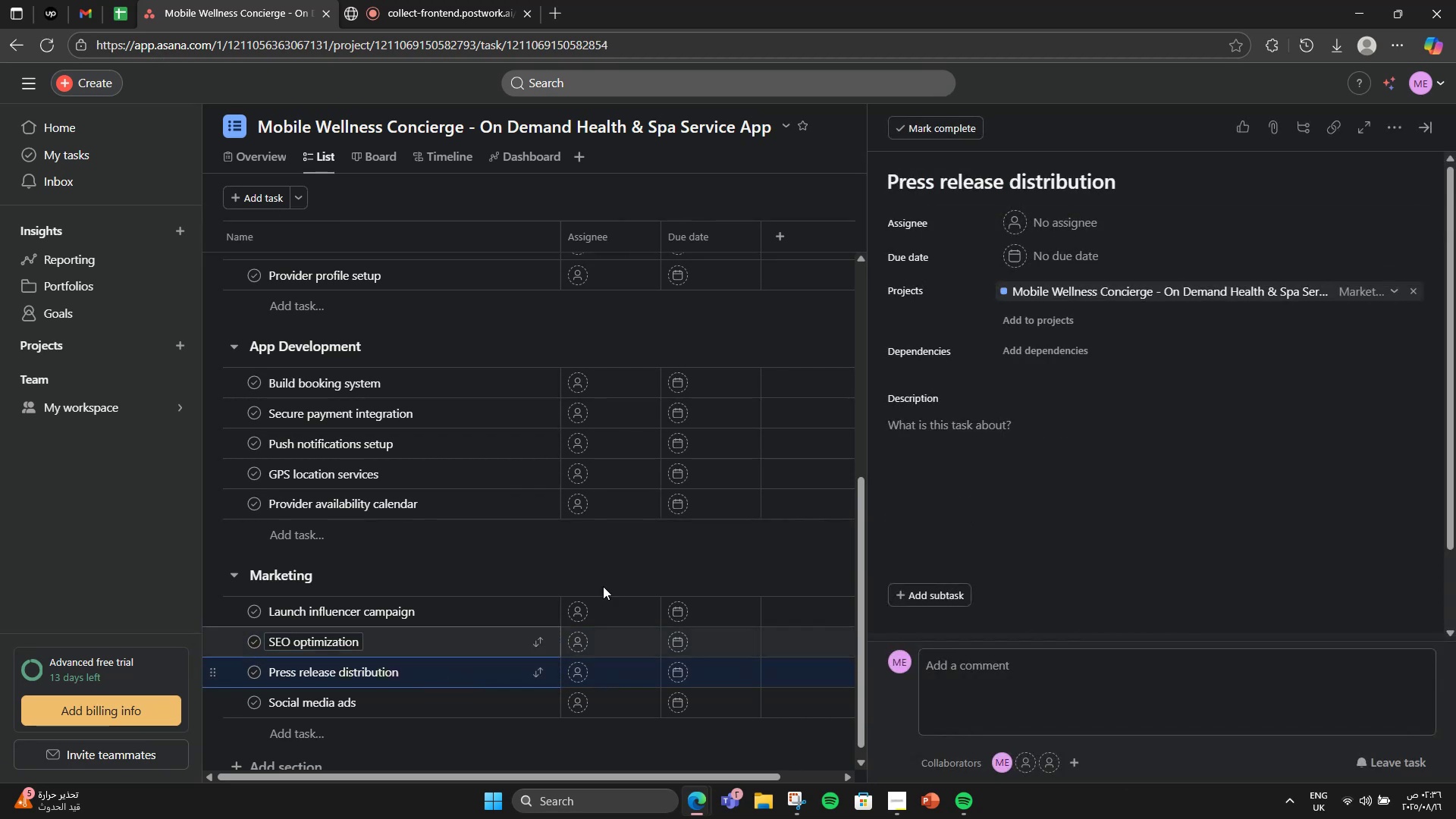 
left_click([876, 474])
 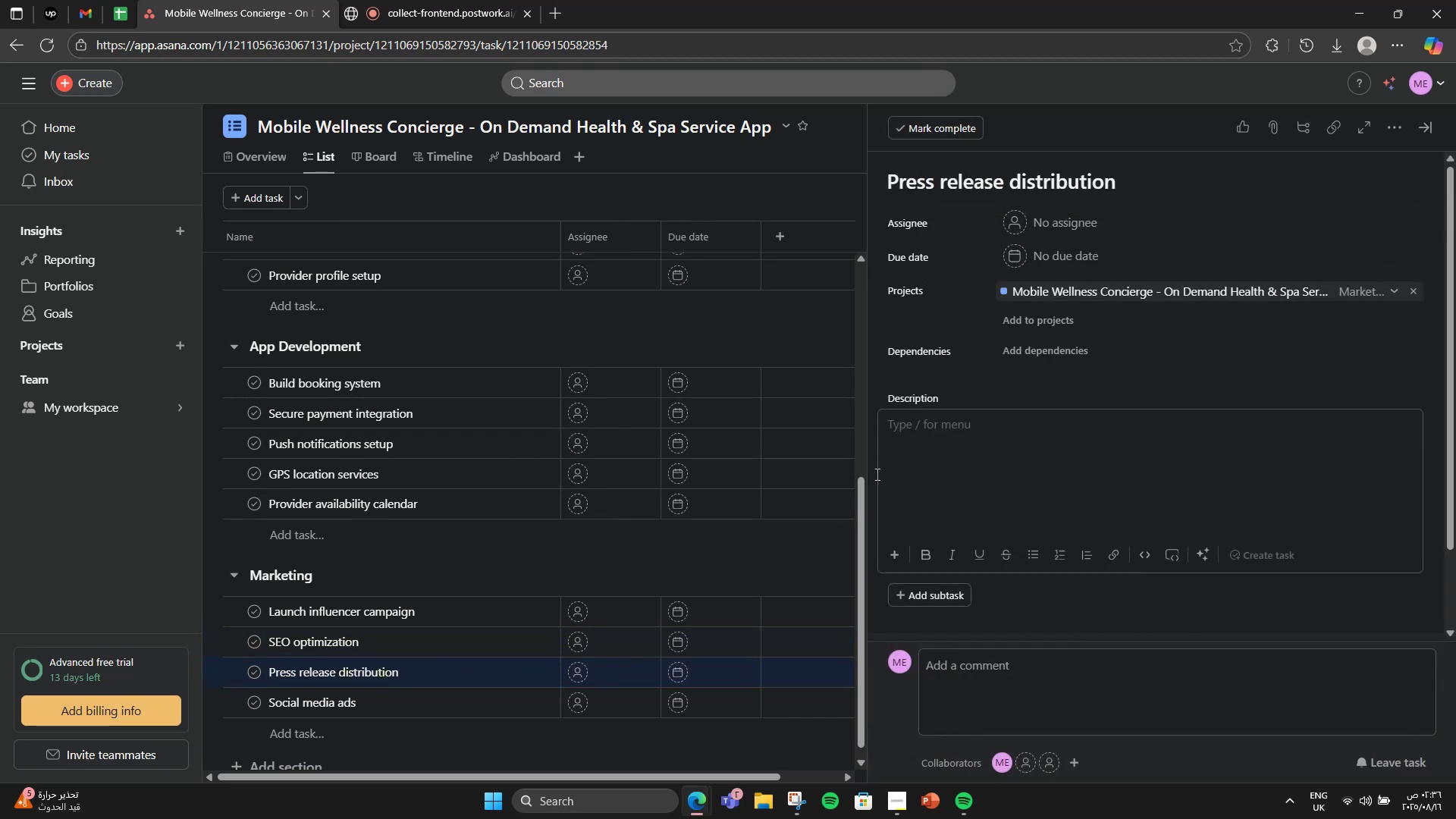 
type(Publisj)
key(Backspace)
type(h og)
key(Backspace)
type(fficial launch announcement y)
key(Backspace)
type(to media outlest)
key(Backspace)
key(Backspace)
key(Backspace)
type(les)
key(Backspace)
type(ts.)
 